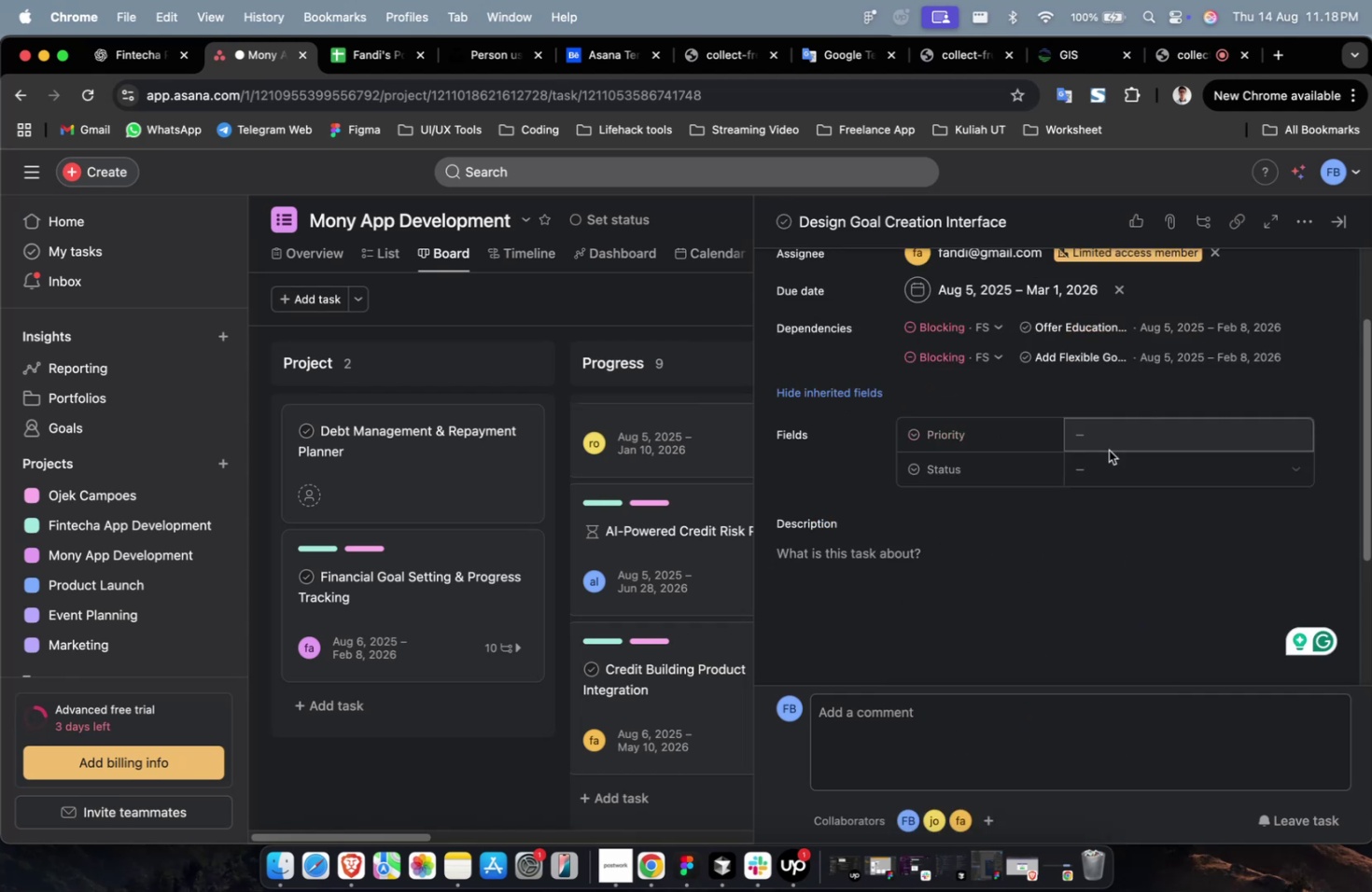 
left_click([1118, 430])
 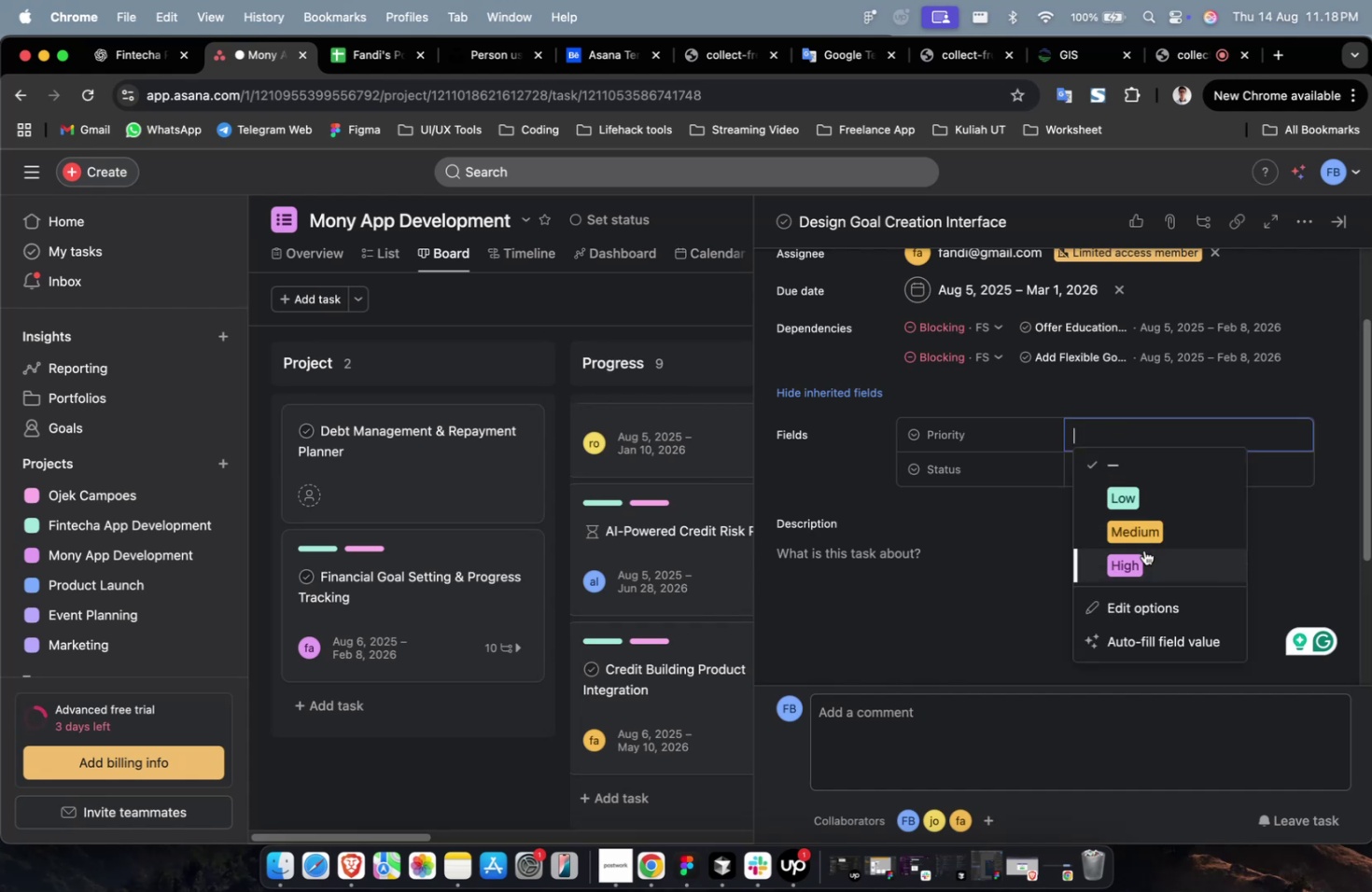 
double_click([1143, 550])
 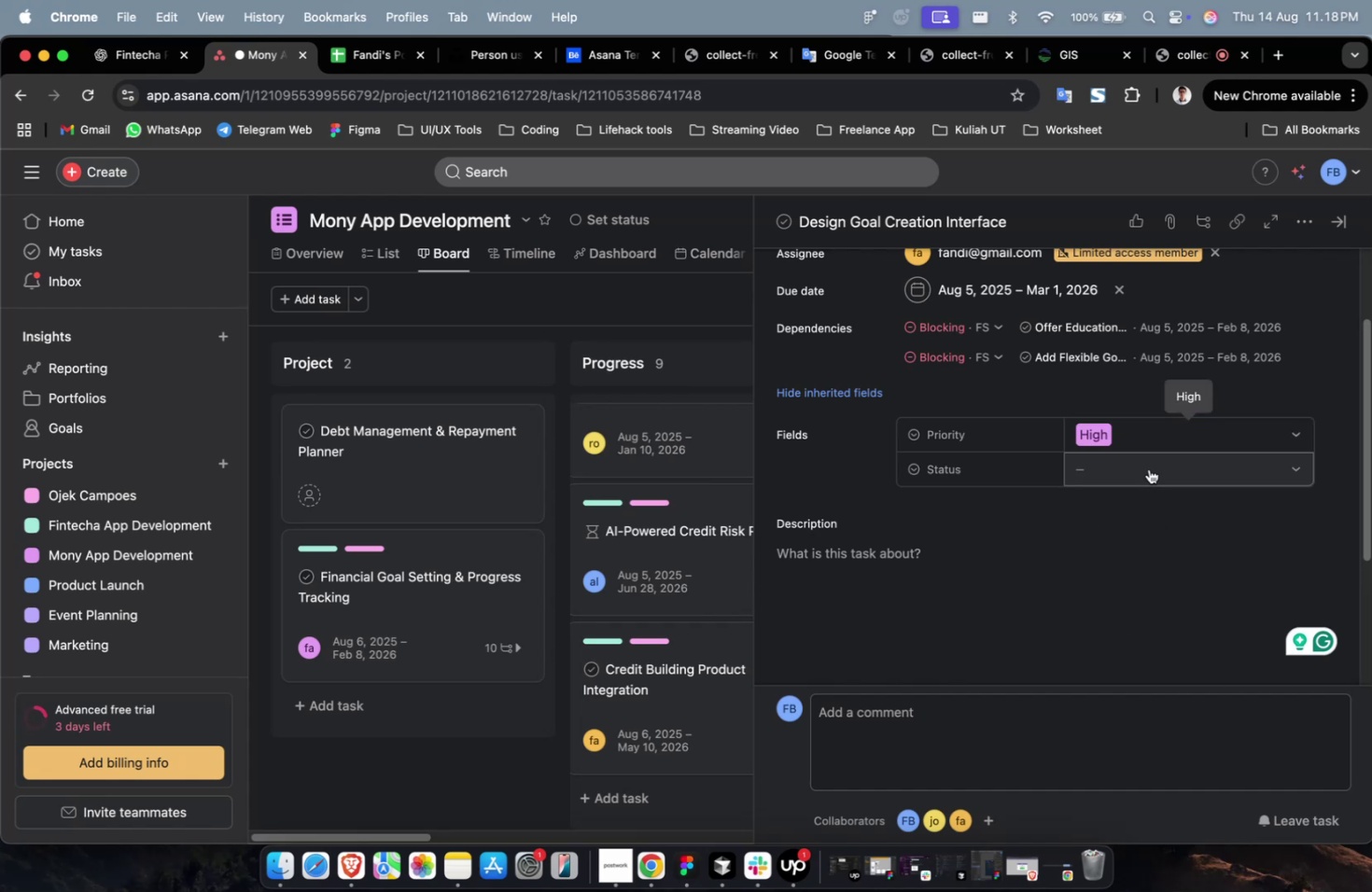 
triple_click([1148, 468])
 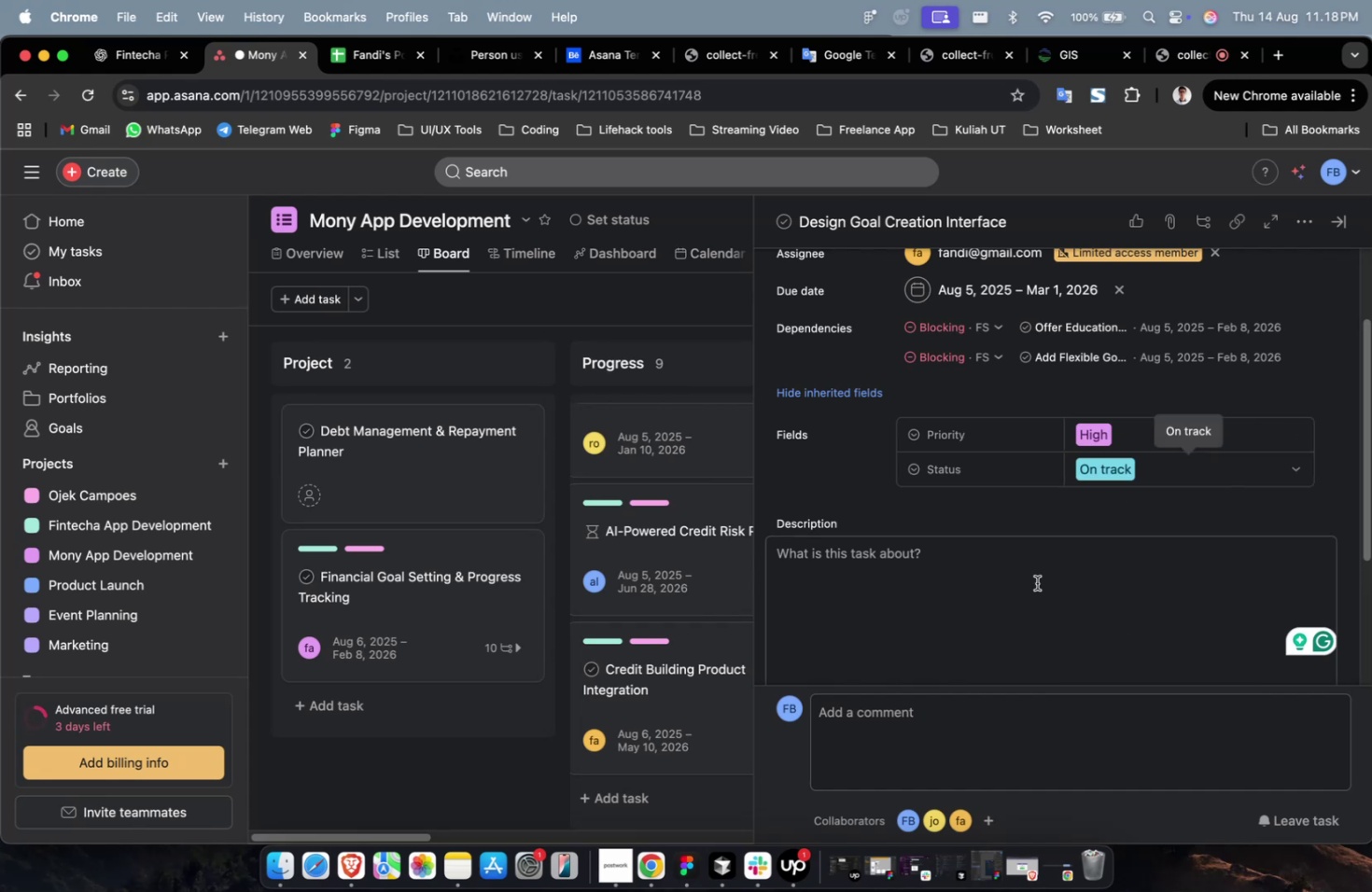 
triple_click([995, 585])
 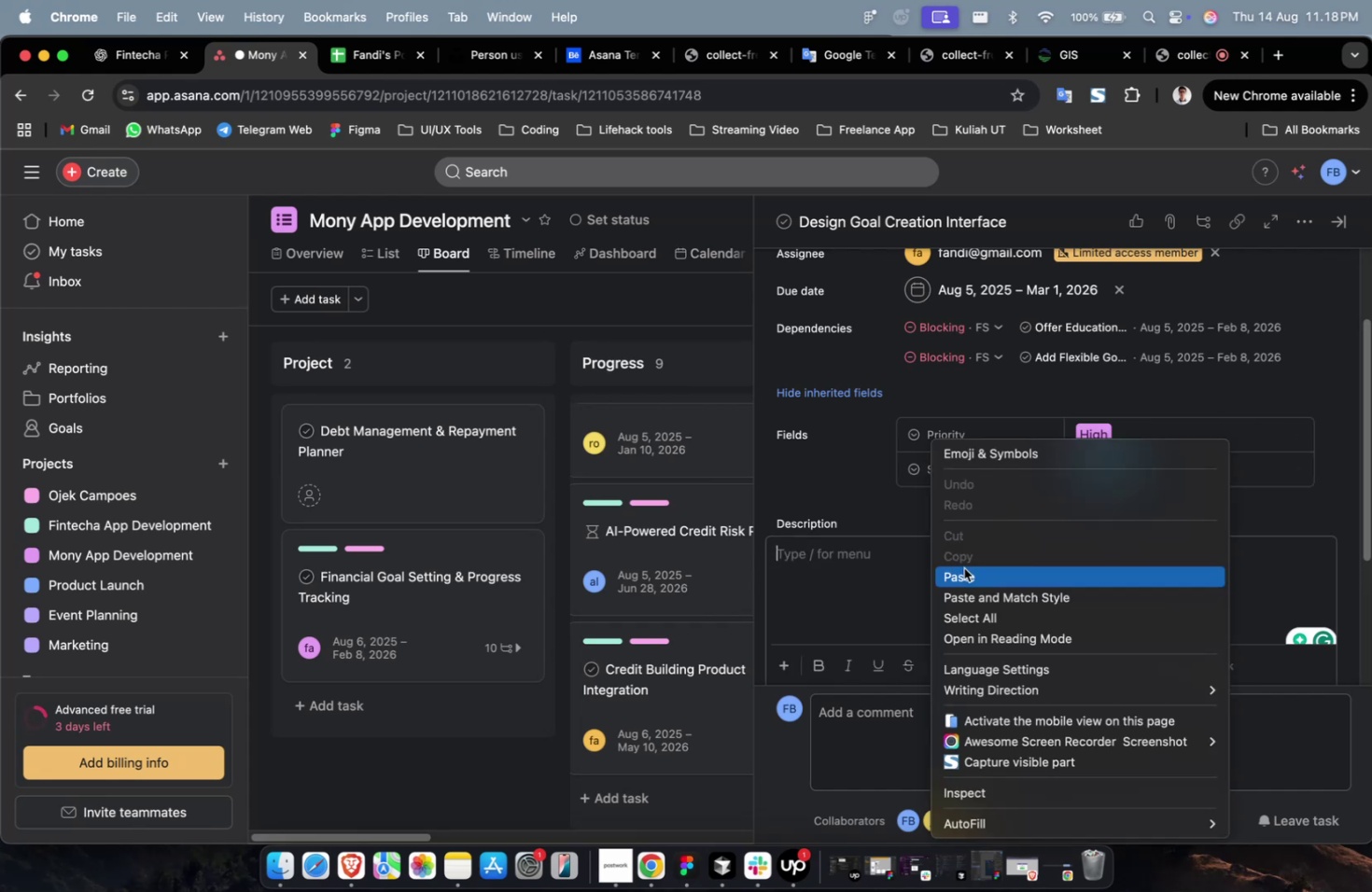 
left_click([964, 570])
 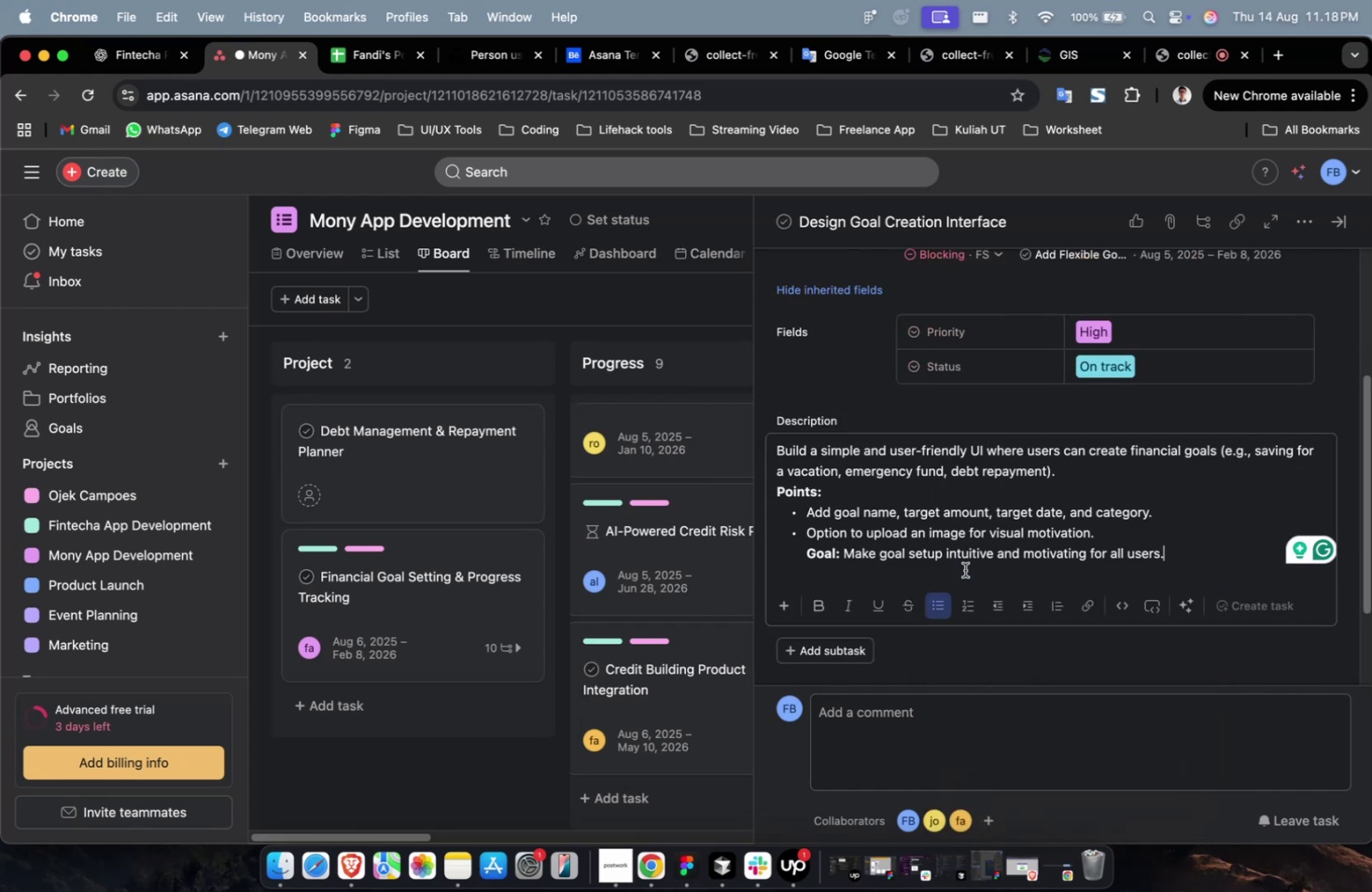 
scroll: coordinate [963, 569], scroll_direction: down, amount: 37.0
 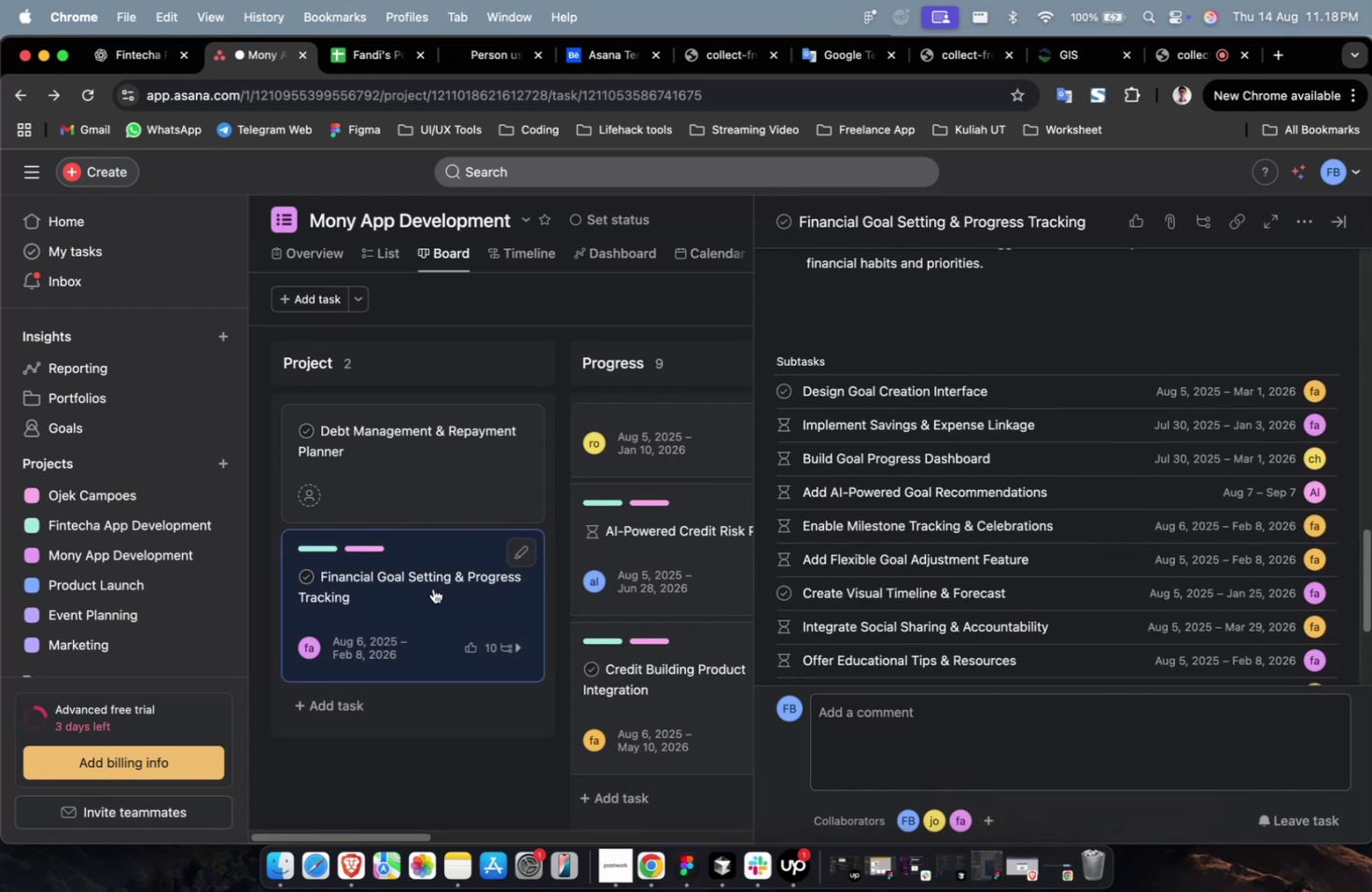 
left_click_drag(start_coordinate=[397, 588], to_coordinate=[500, 455])
 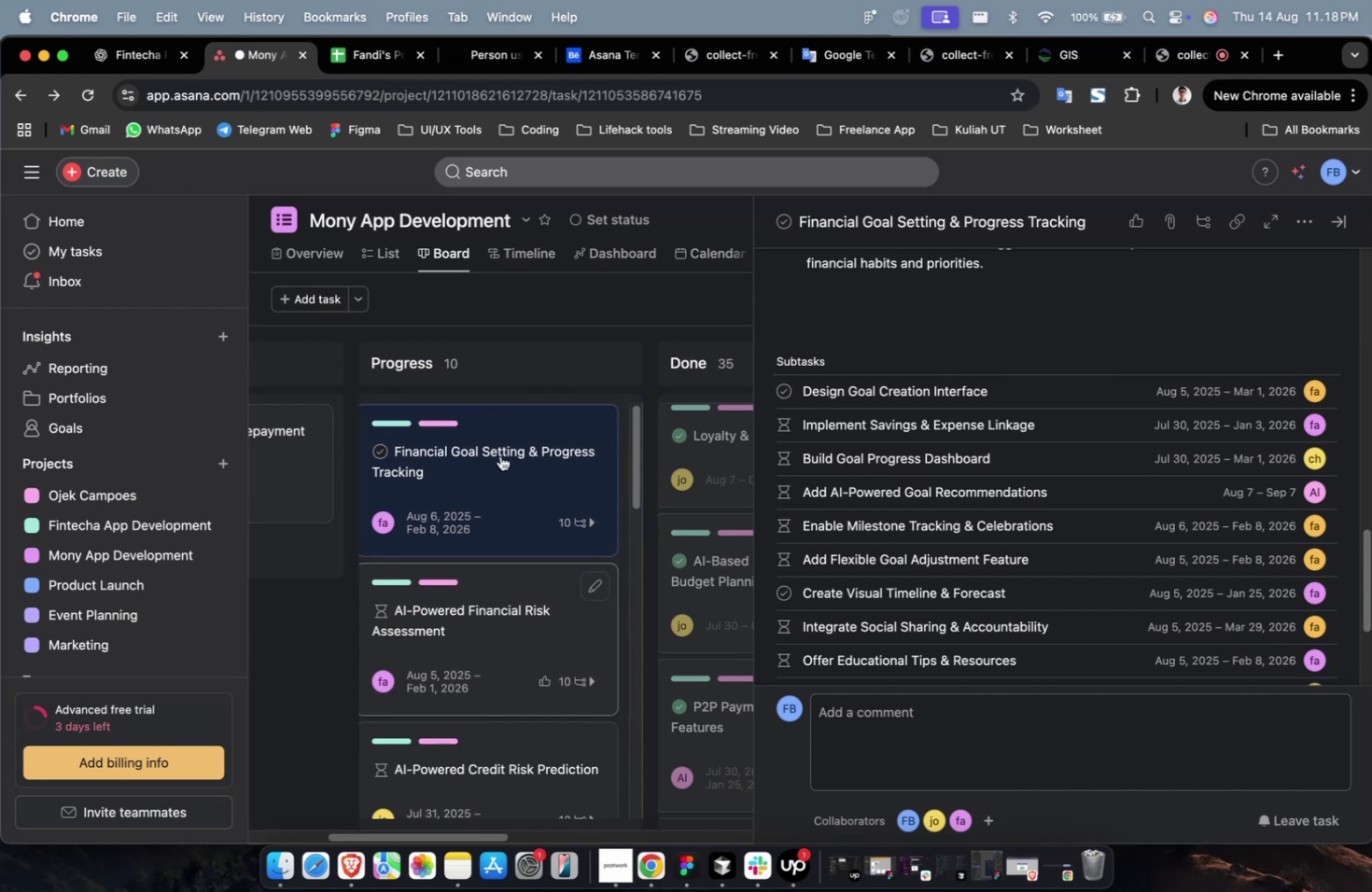 
hold_key(key=ShiftLeft, duration=0.33)
scroll: coordinate [499, 455], scroll_direction: up, amount: 9.0
 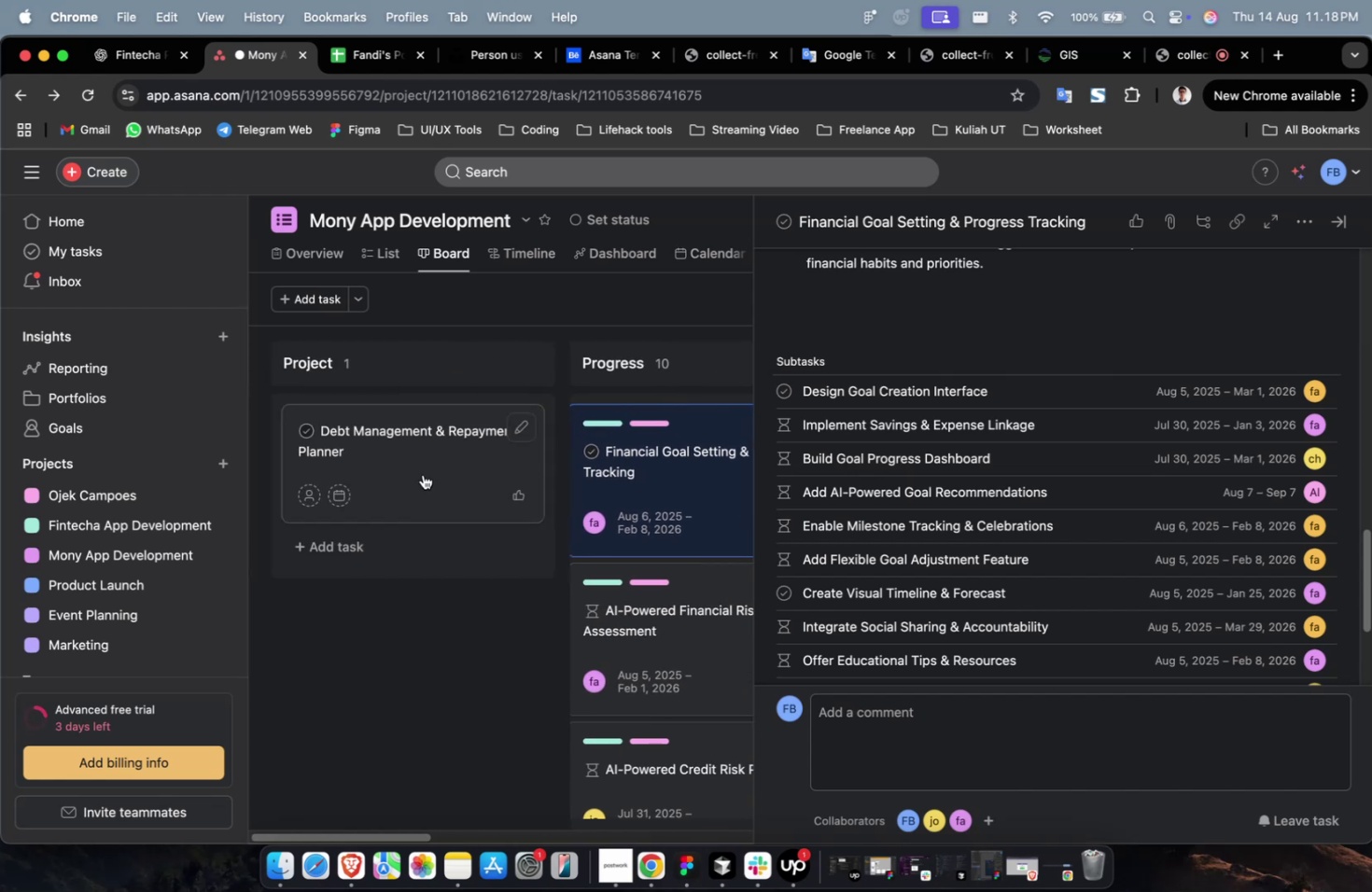 
left_click([423, 474])
 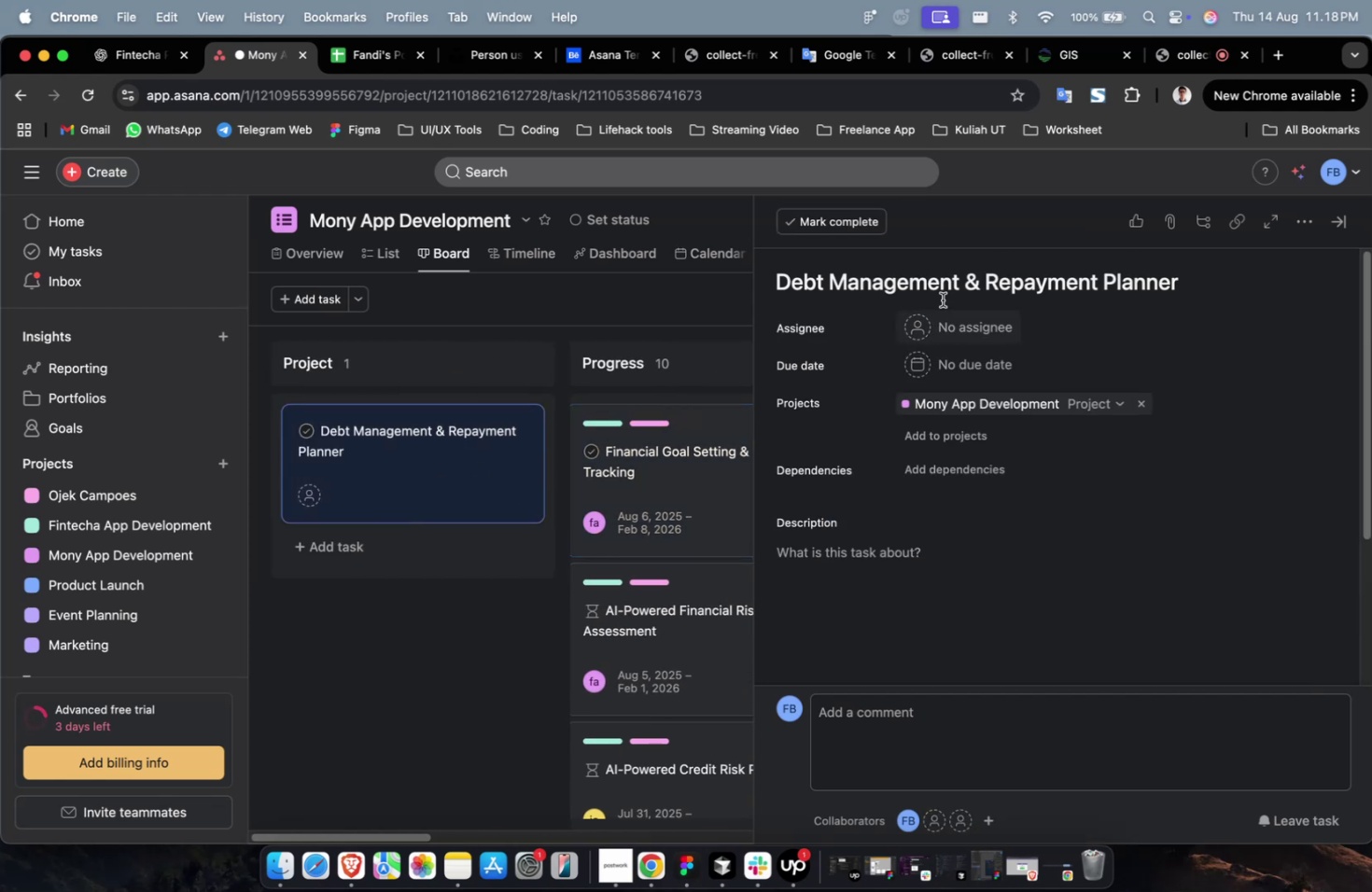 
double_click([955, 284])
 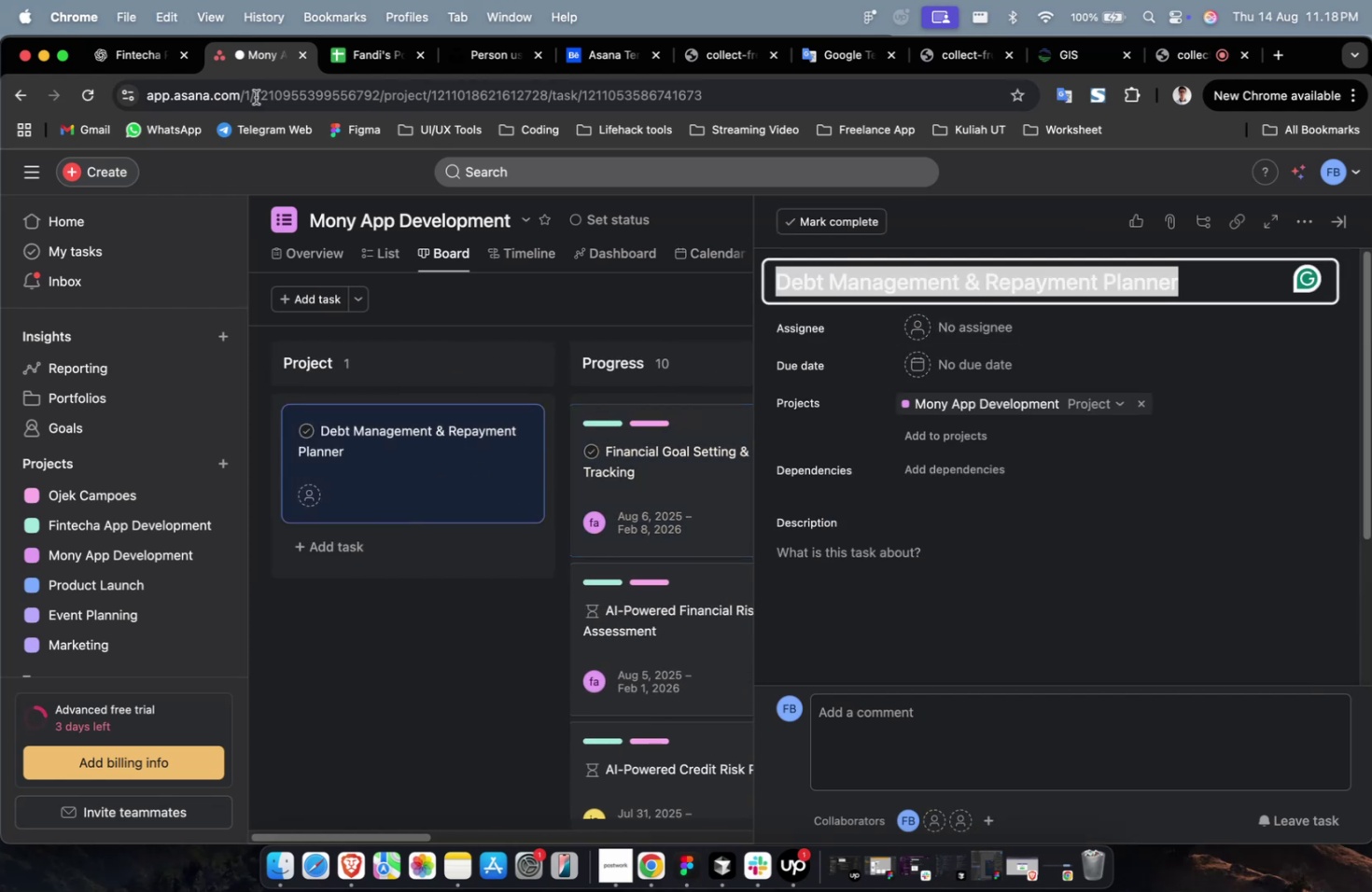 
key(Meta+A)
 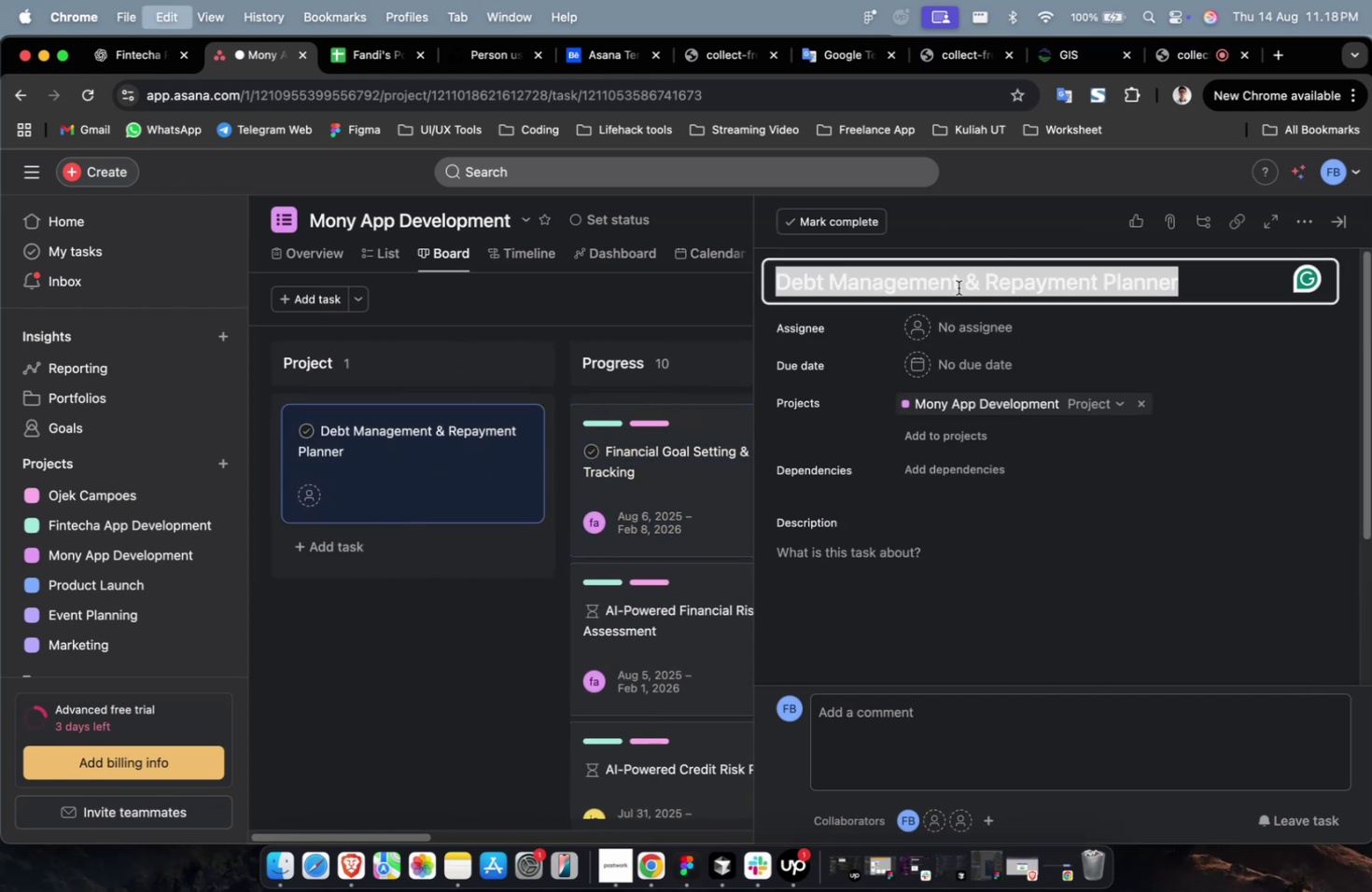 
key(Meta+C)
 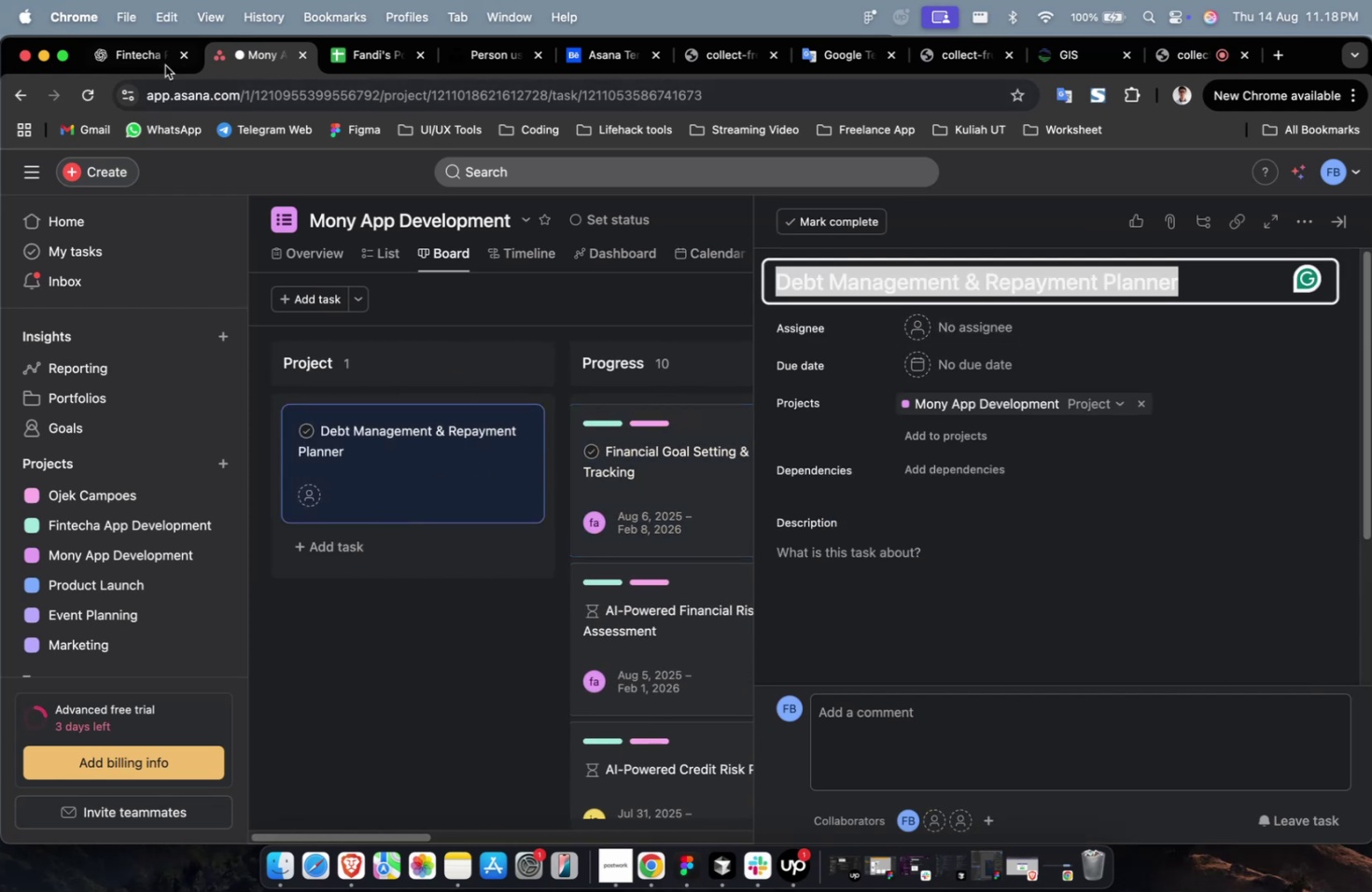 
left_click([127, 61])
 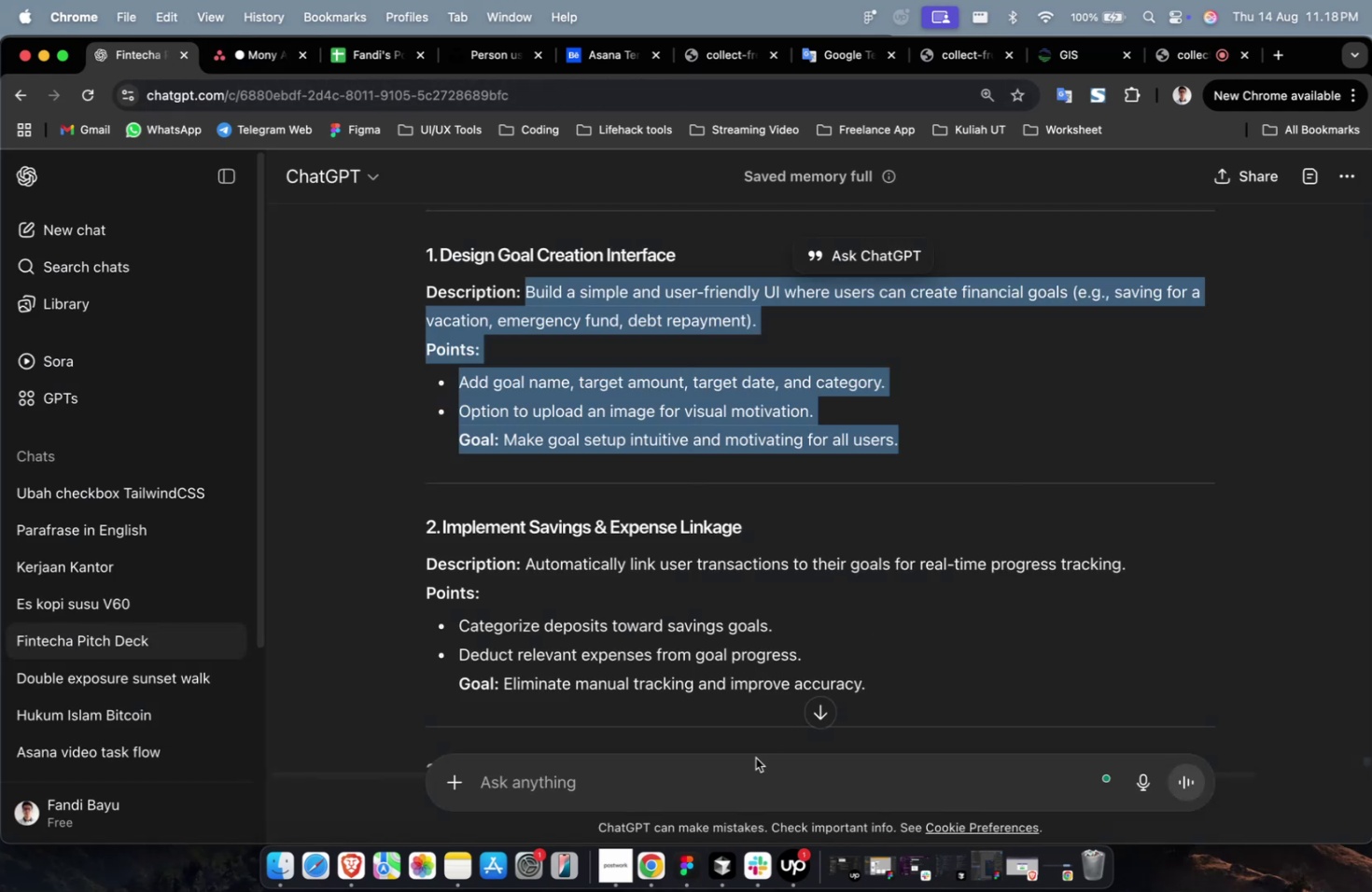 
left_click([733, 777])
 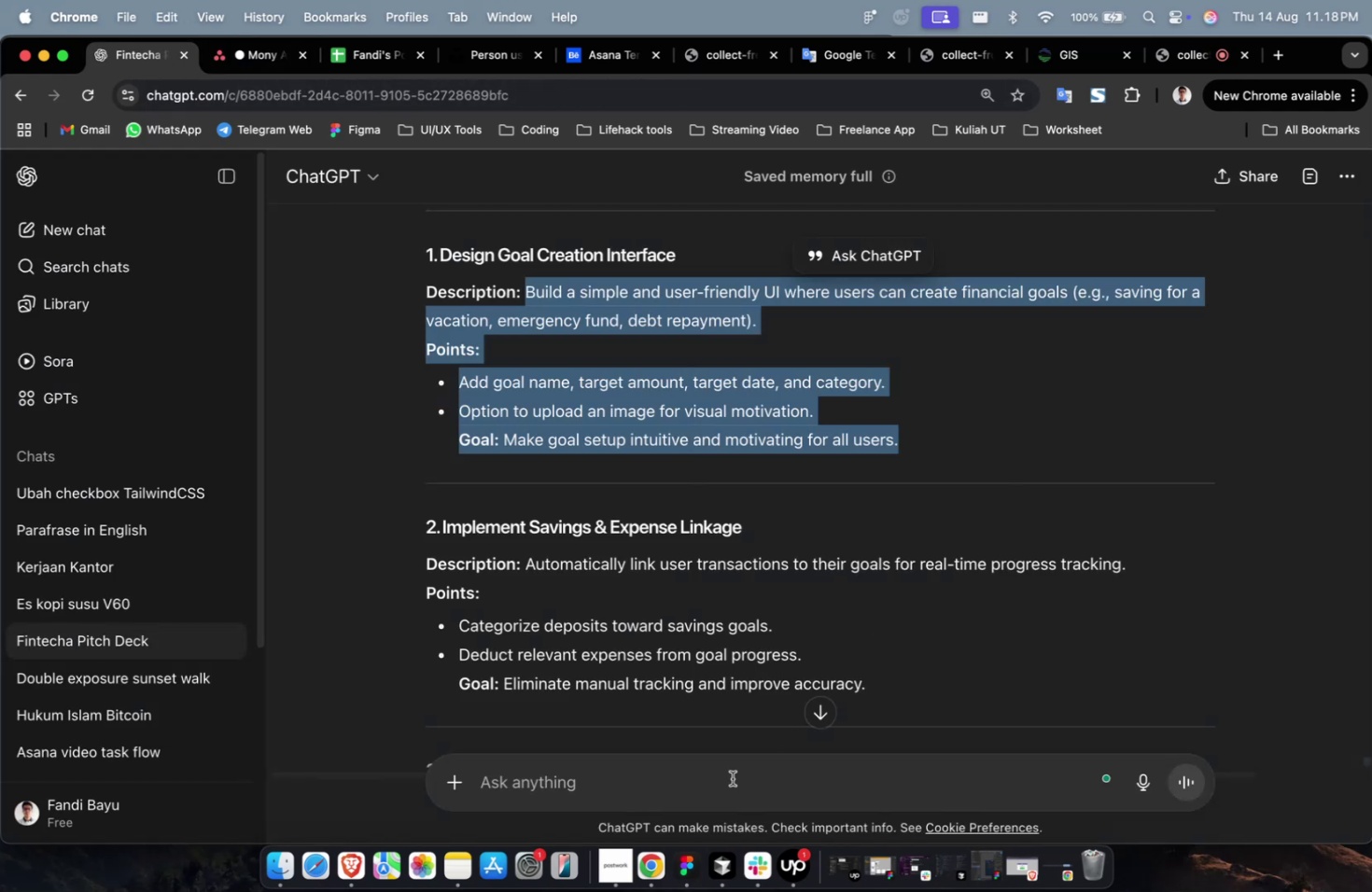 
type(create detailed about h)
key(Backspace)
type(this main task )
 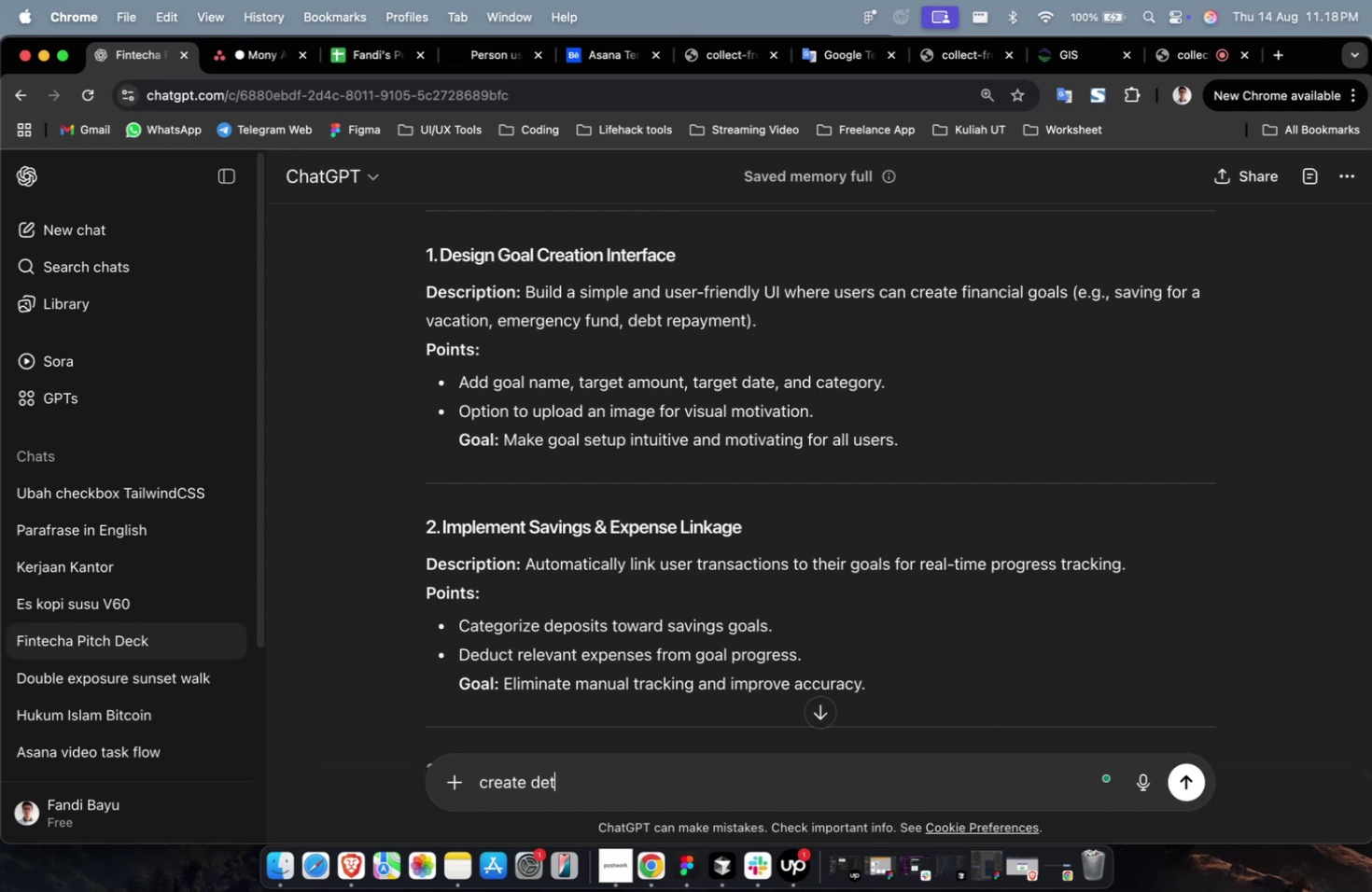 
key(Meta+CommandLeft)
 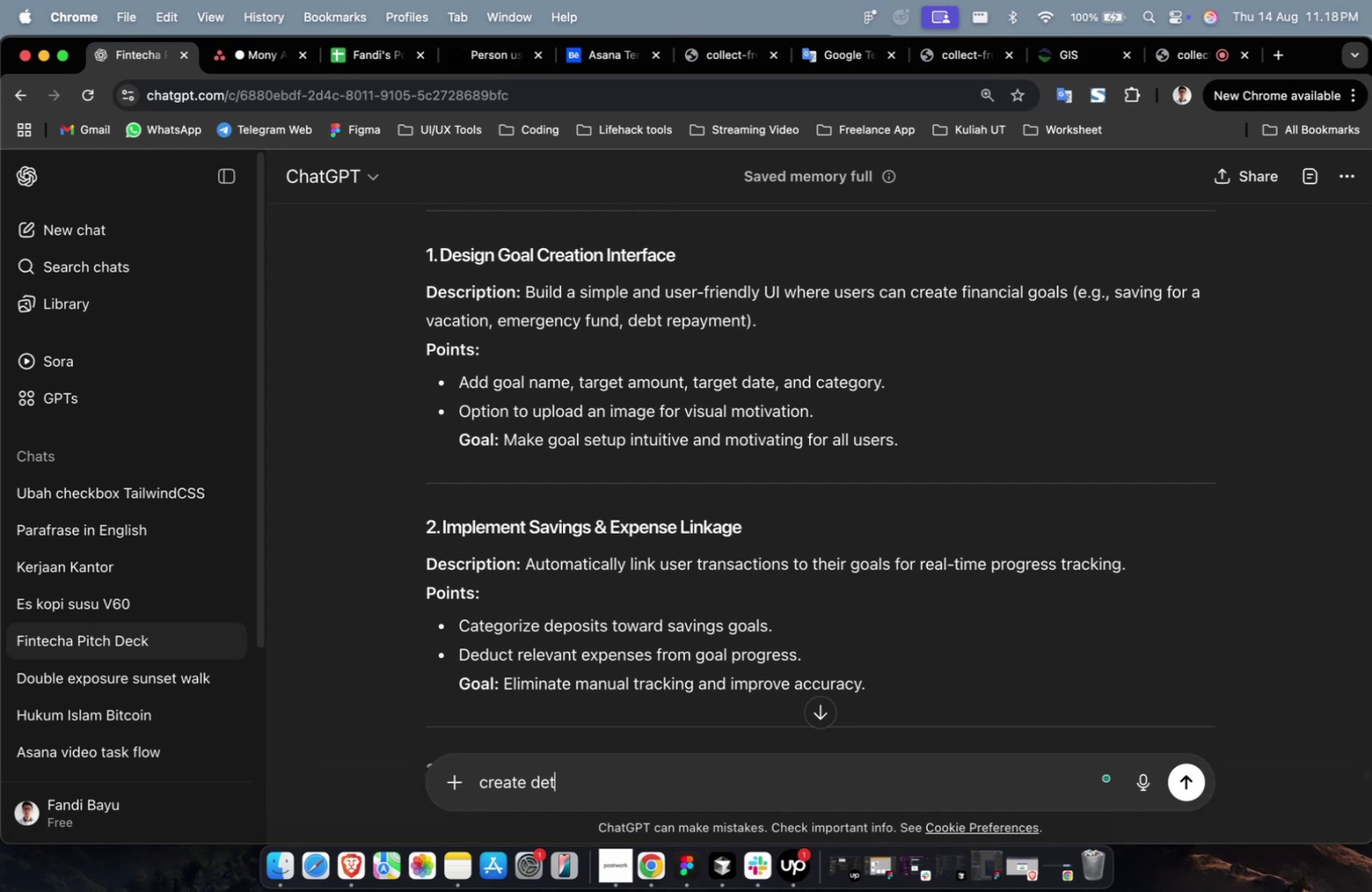 
key(Meta+V)
 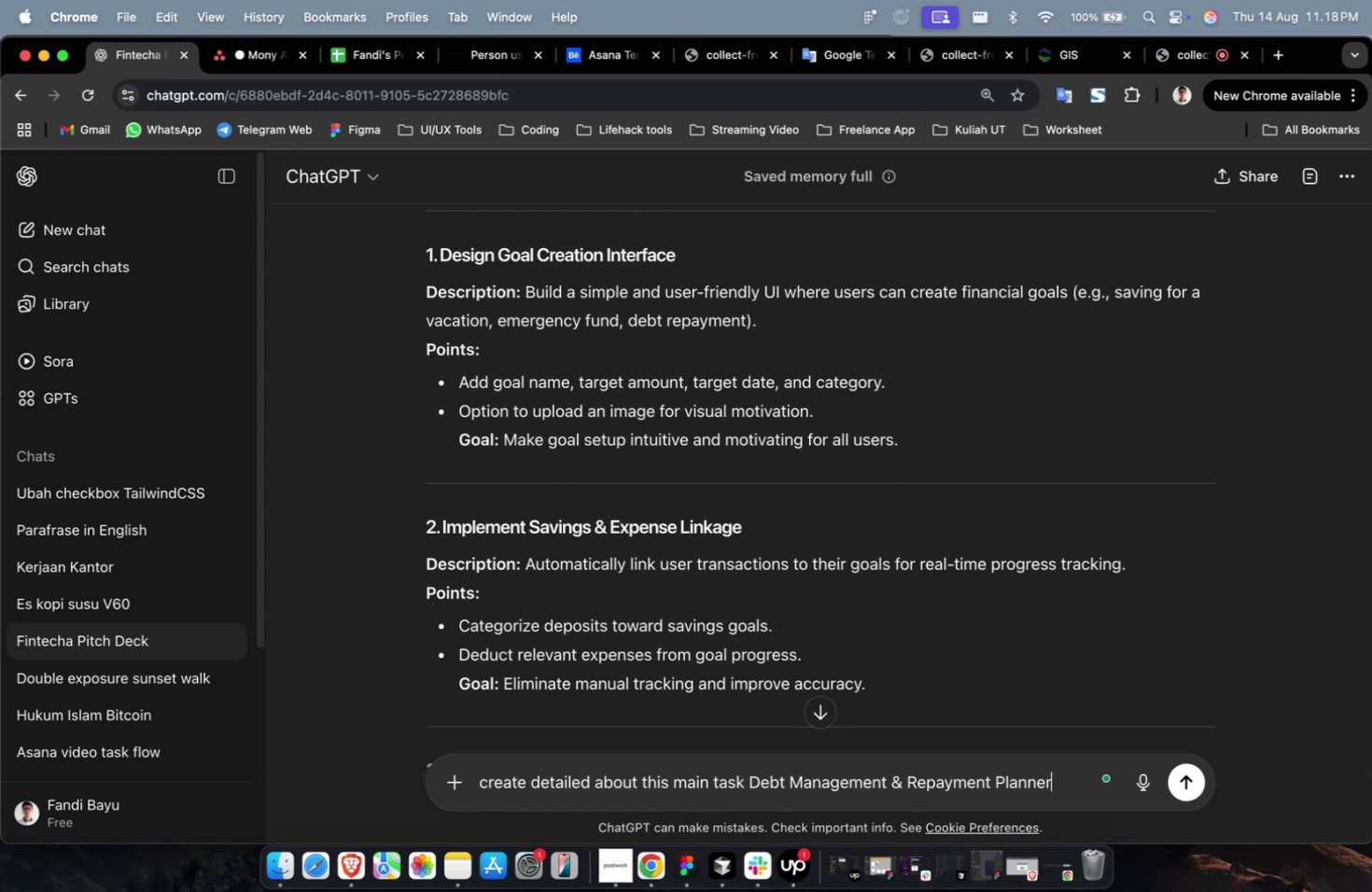 
key(Enter)
 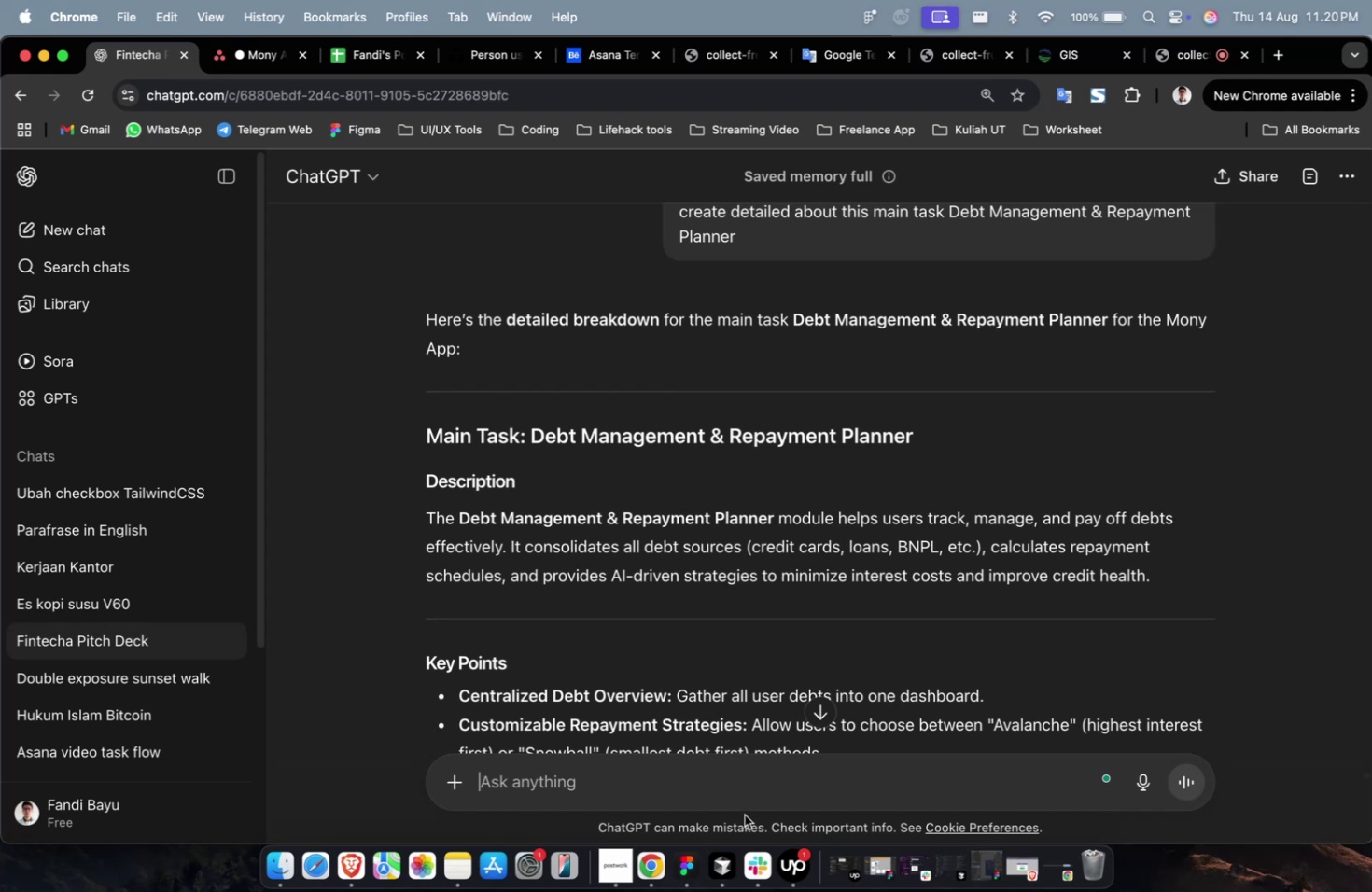 
wait(142.05)
 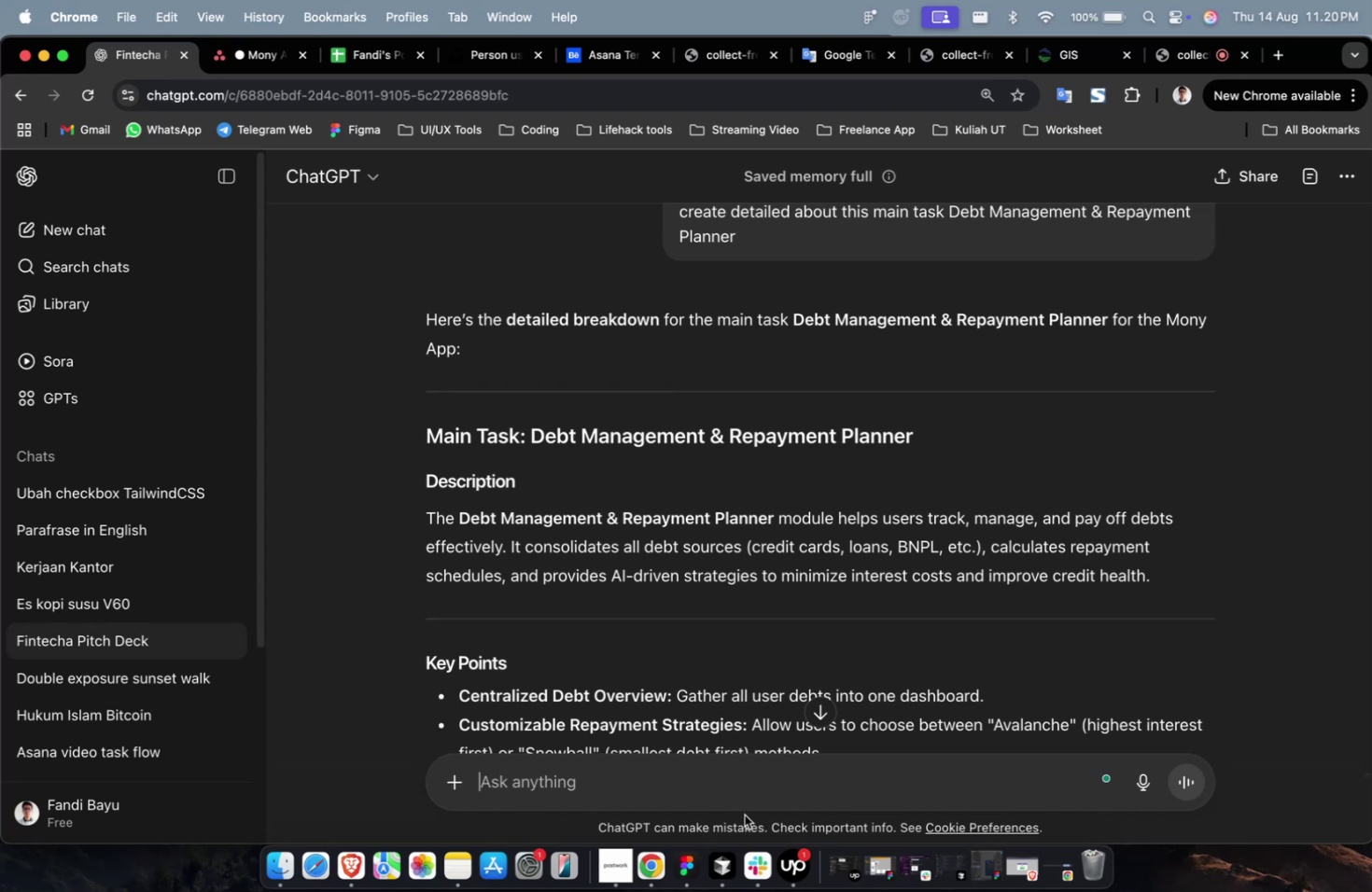 
scroll: coordinate [762, 826], scroll_direction: up, amount: 1.0
 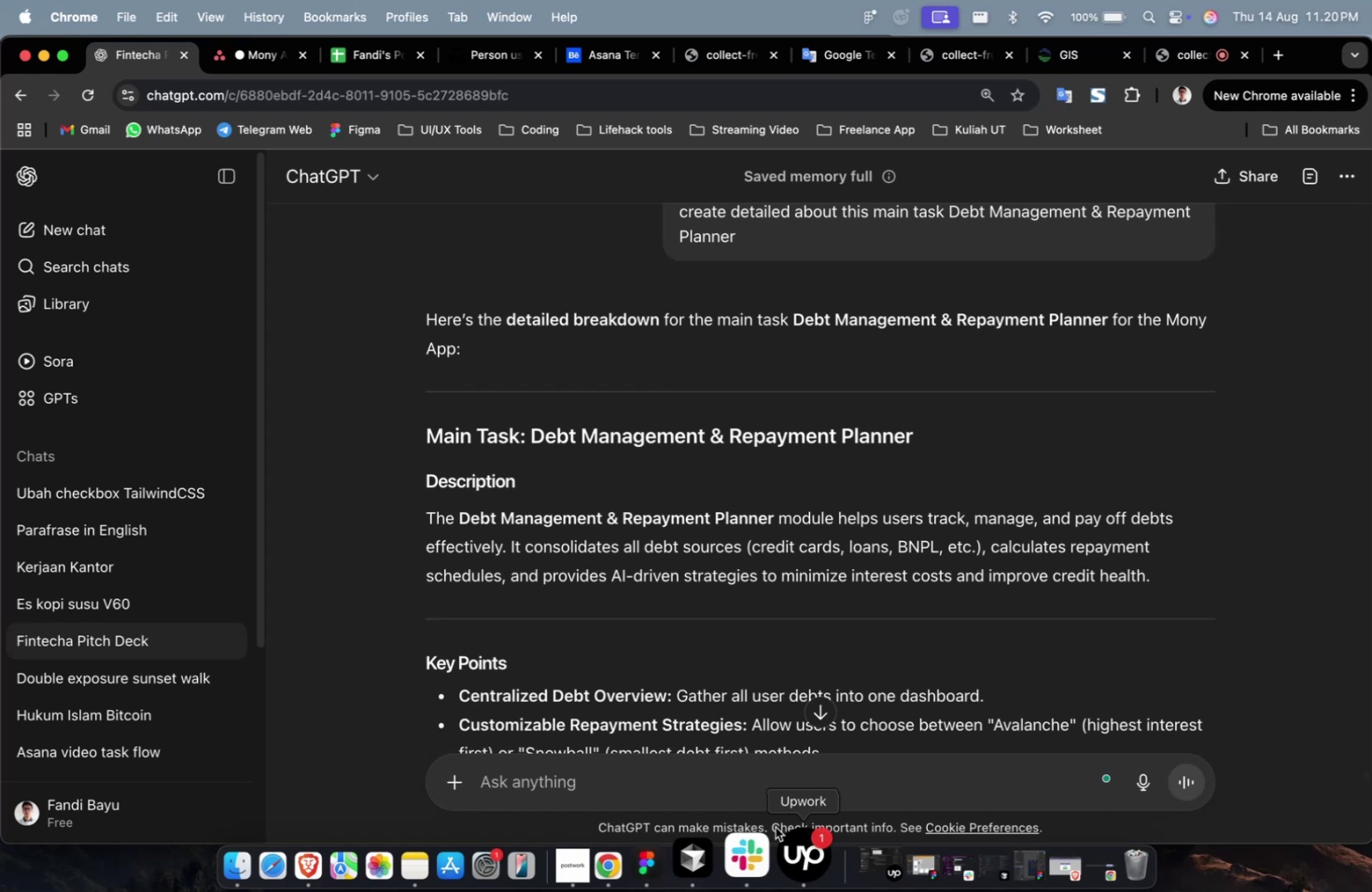 
scroll: coordinate [673, 562], scroll_direction: down, amount: 15.0
 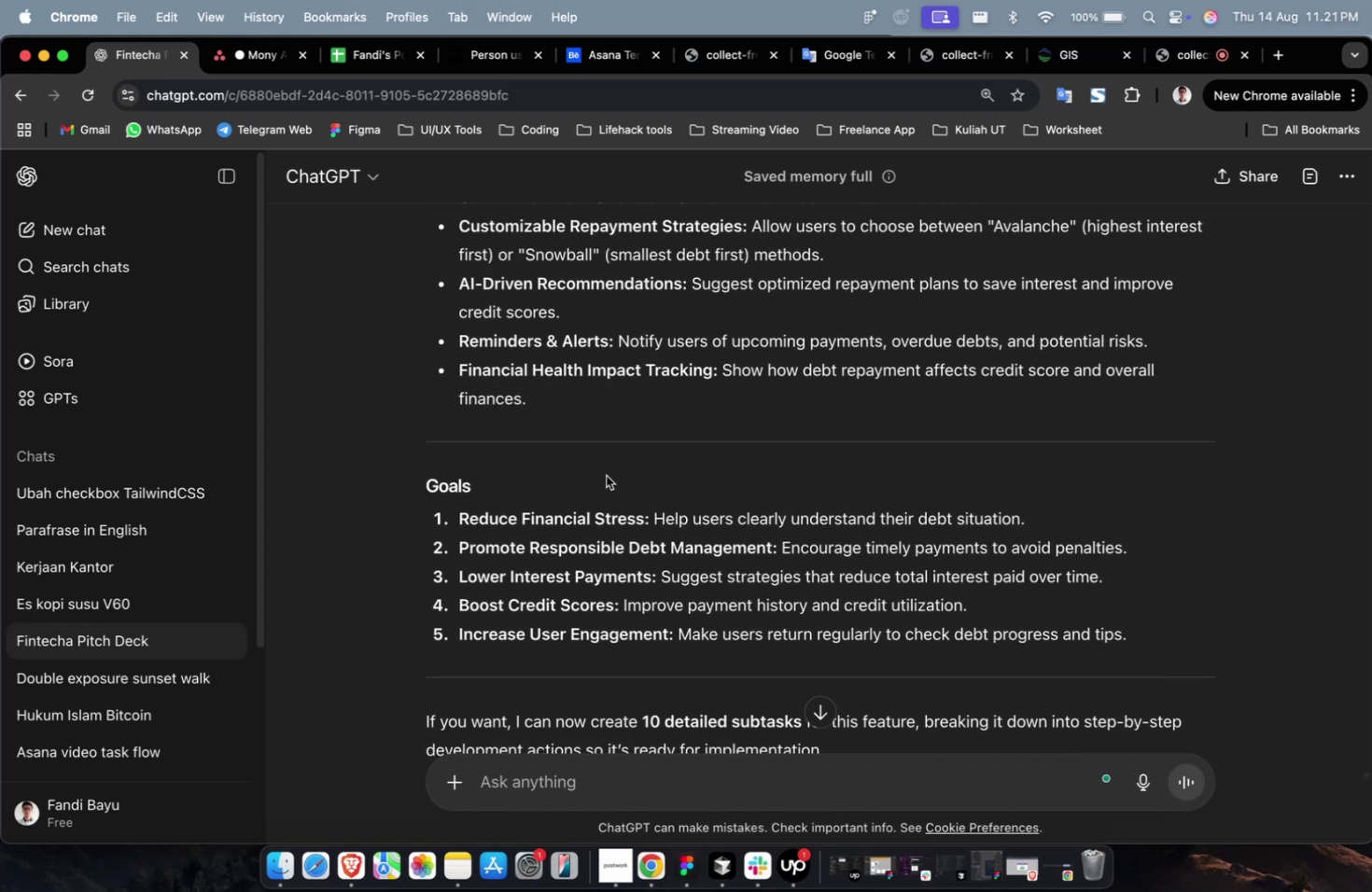 
scroll: coordinate [467, 357], scroll_direction: up, amount: 4.0
 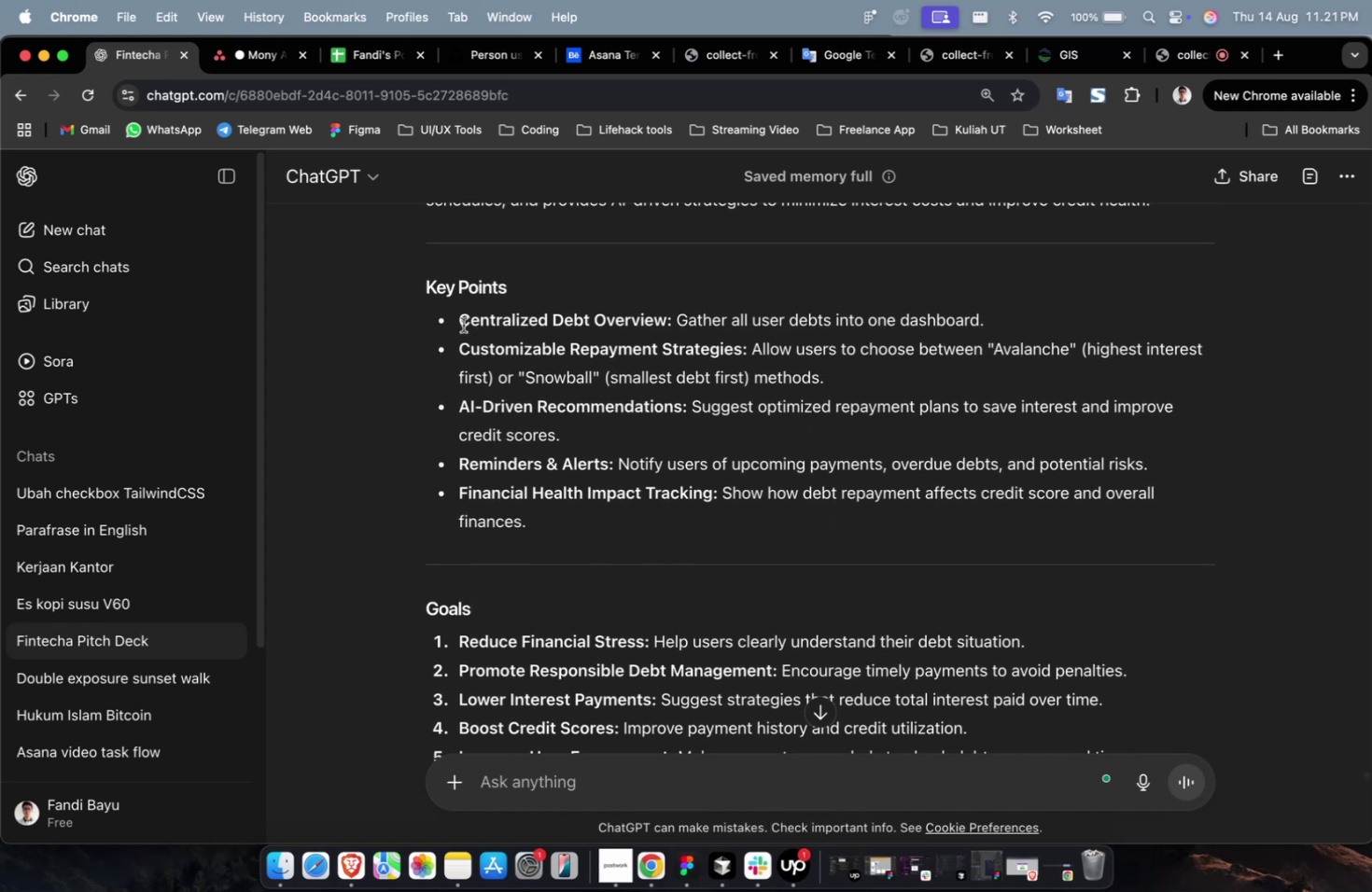 
left_click_drag(start_coordinate=[460, 325], to_coordinate=[1146, 470])
 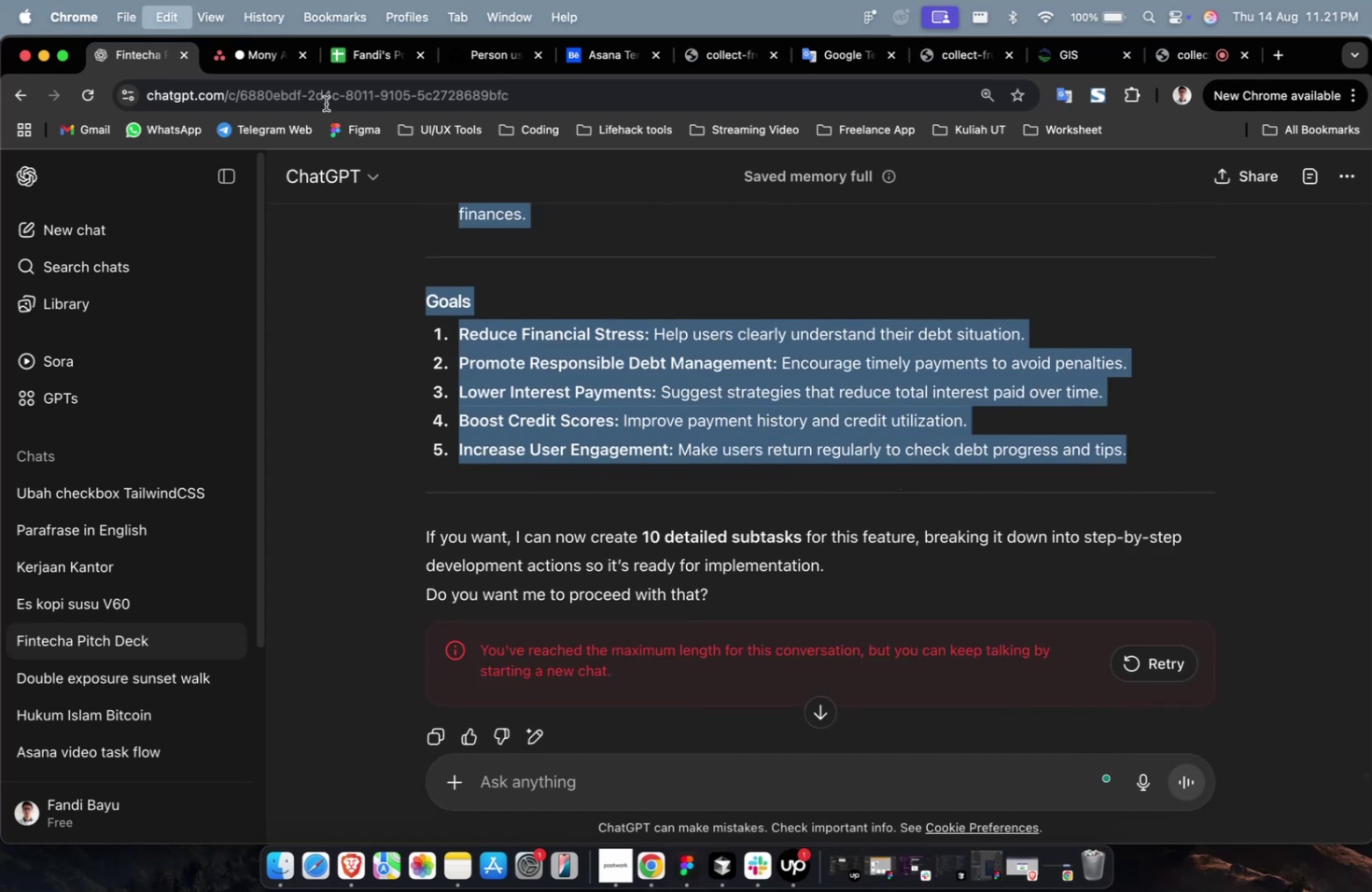 
scroll: coordinate [762, 476], scroll_direction: down, amount: 9.0
 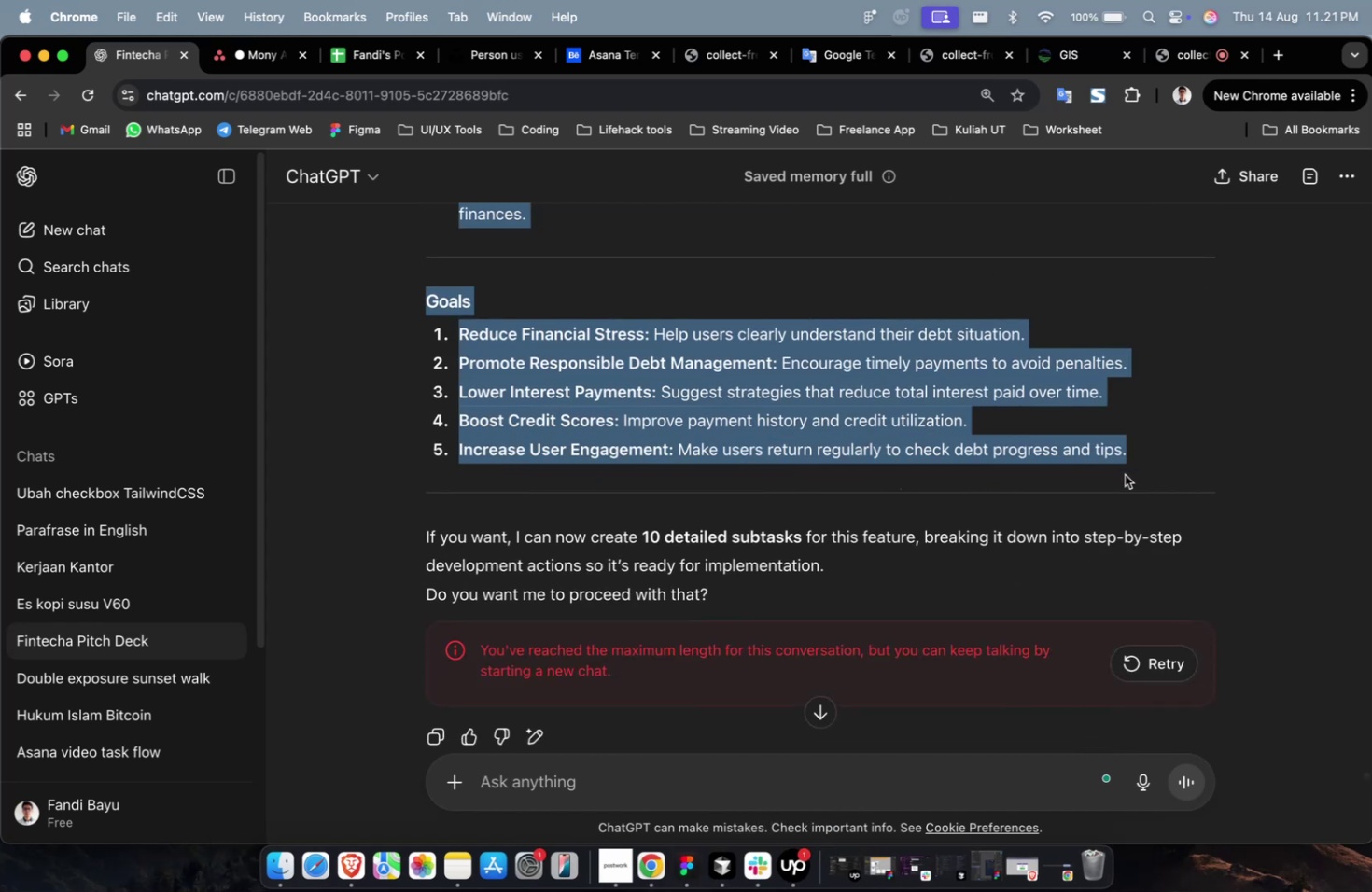 
key(Meta+C)
 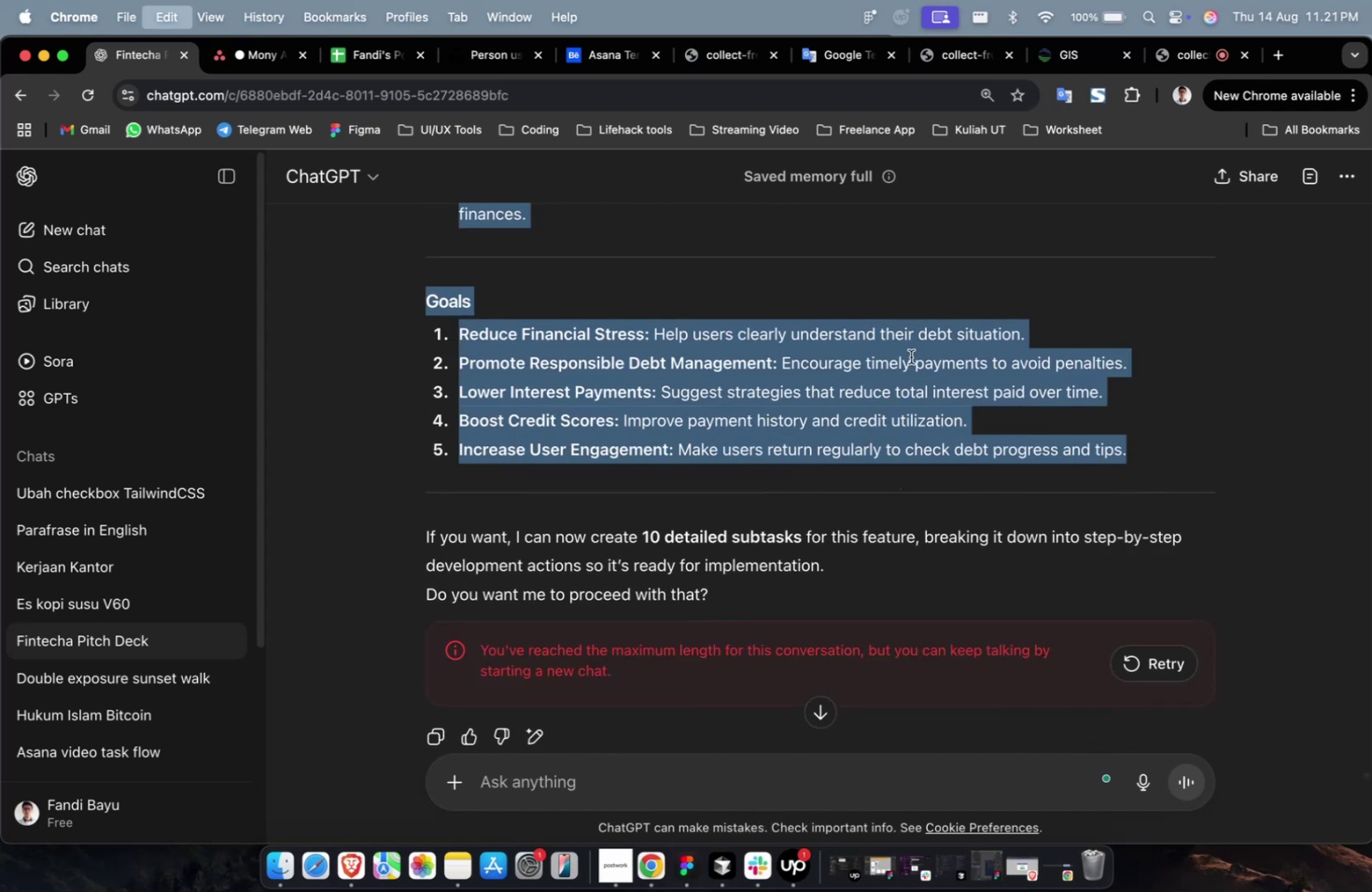 
key(Meta+C)
 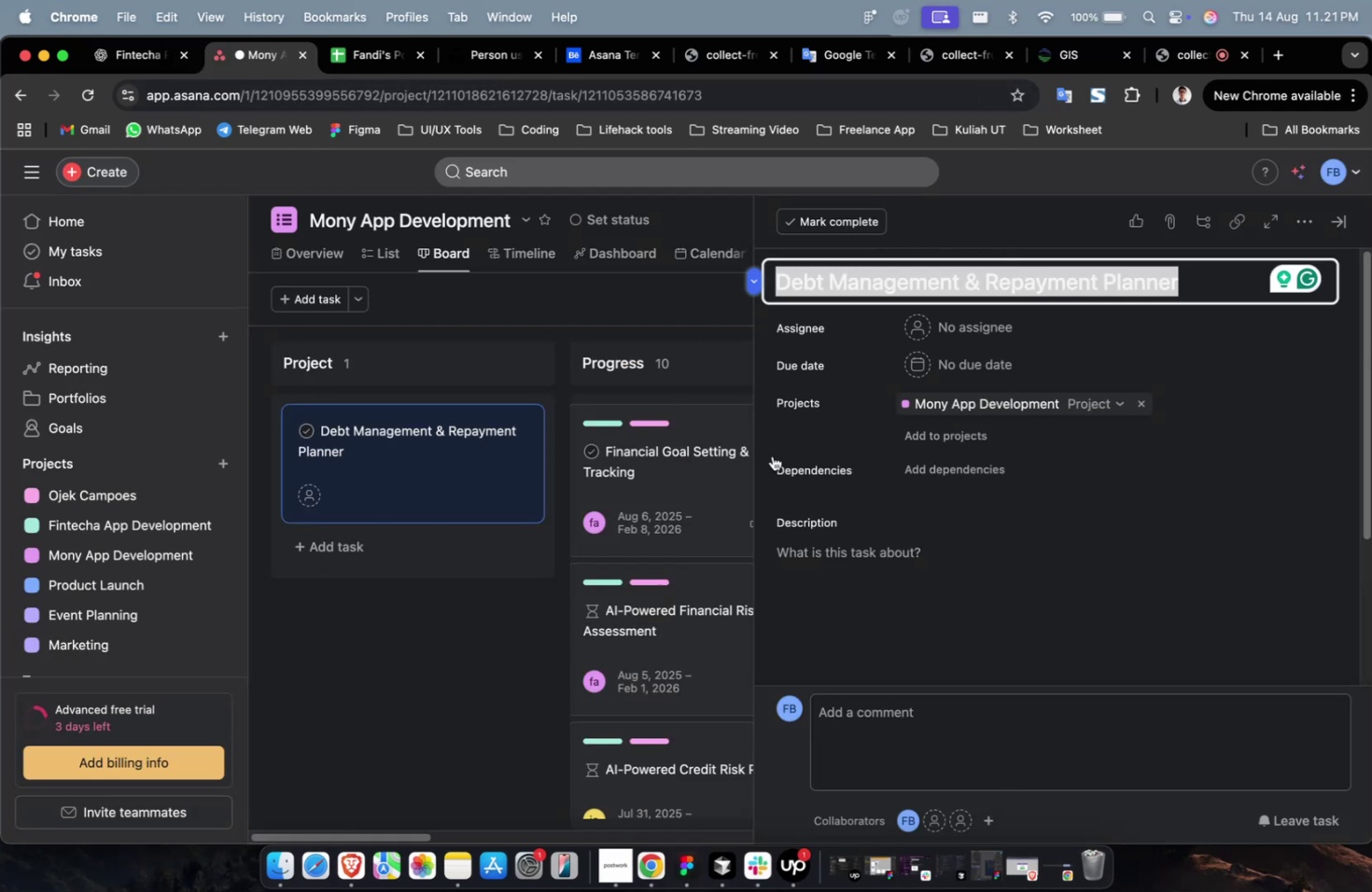 
double_click([910, 565])
 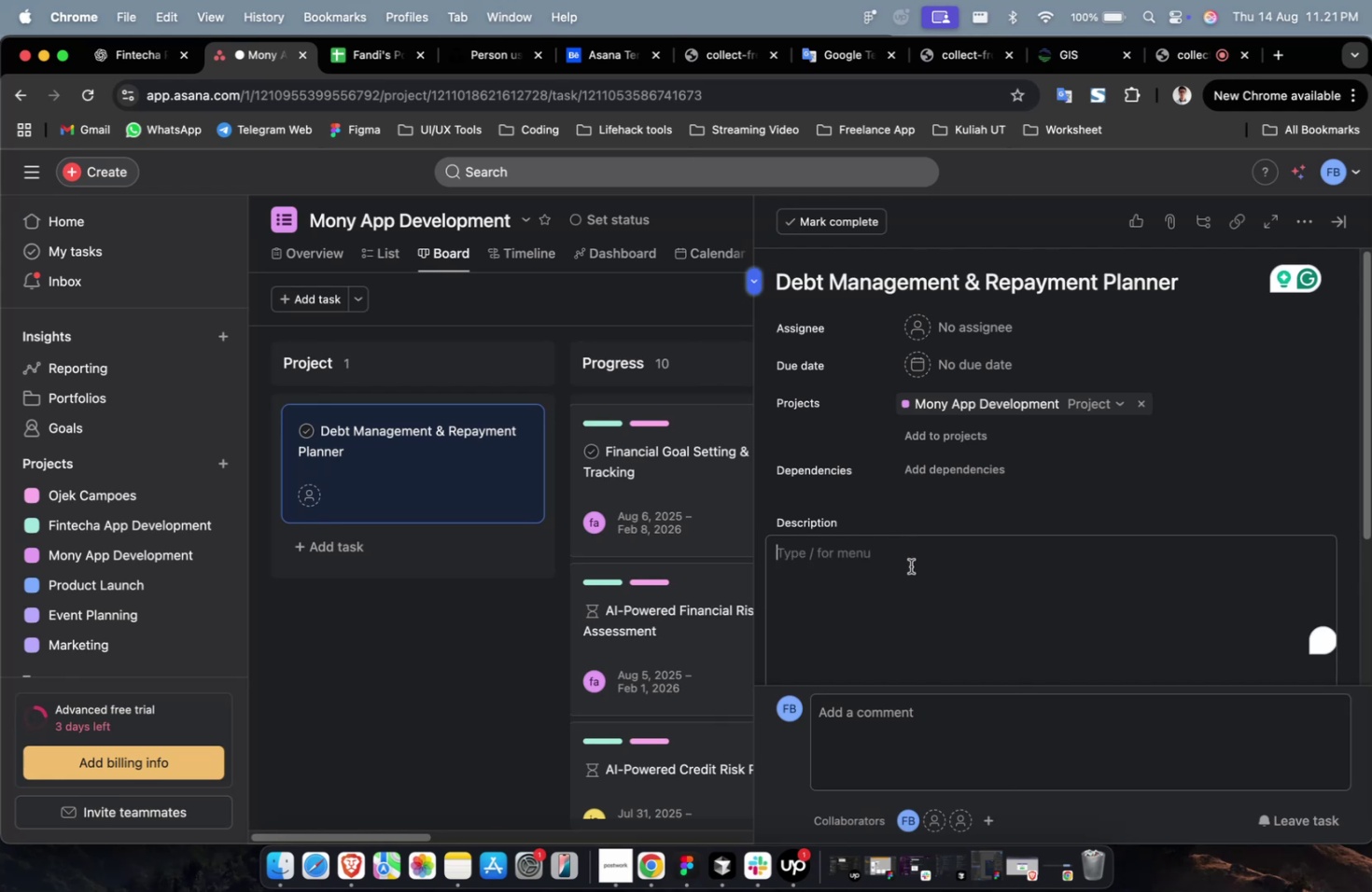 
key(Meta+CommandLeft)
 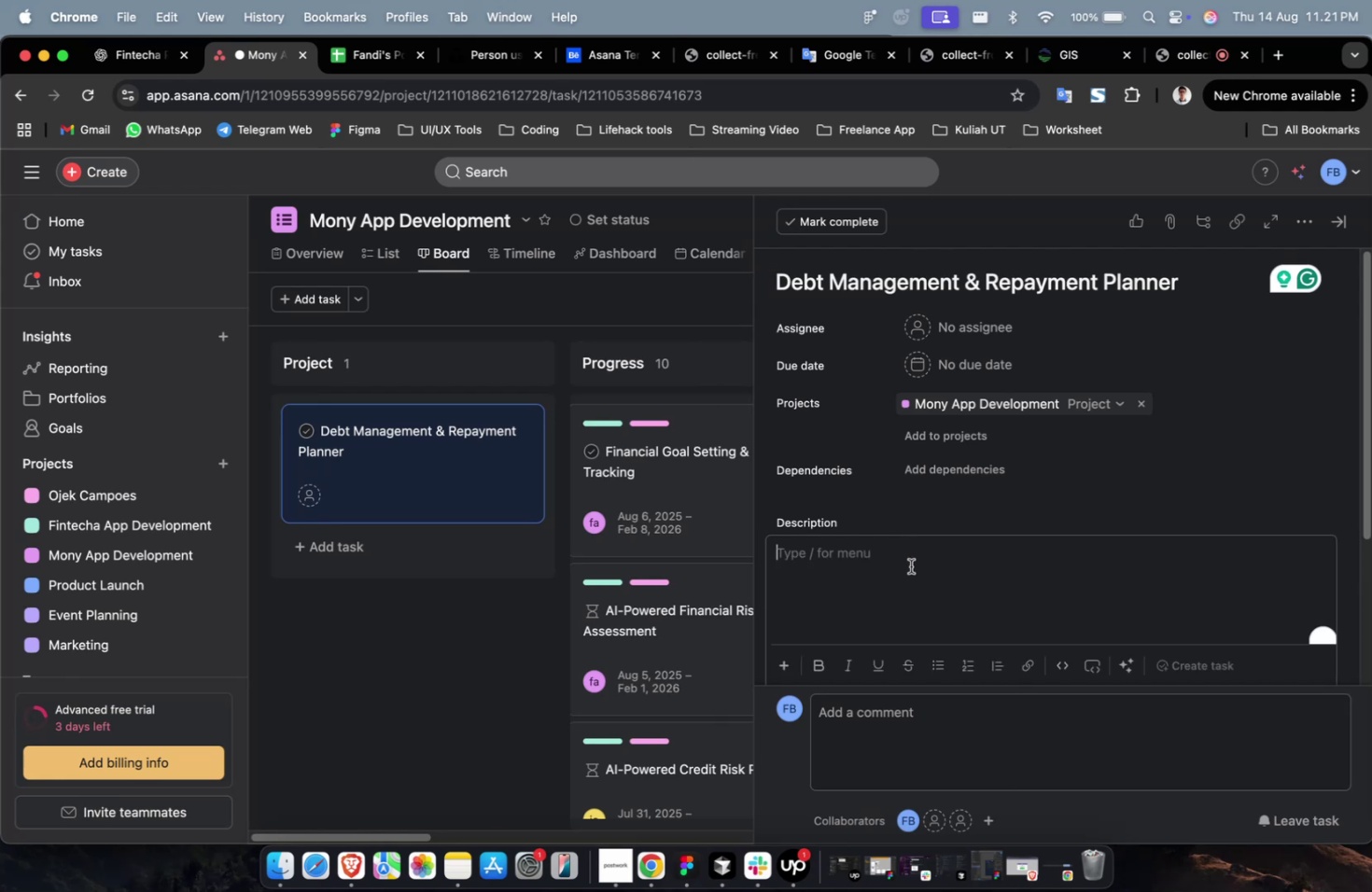 
key(Meta+V)
 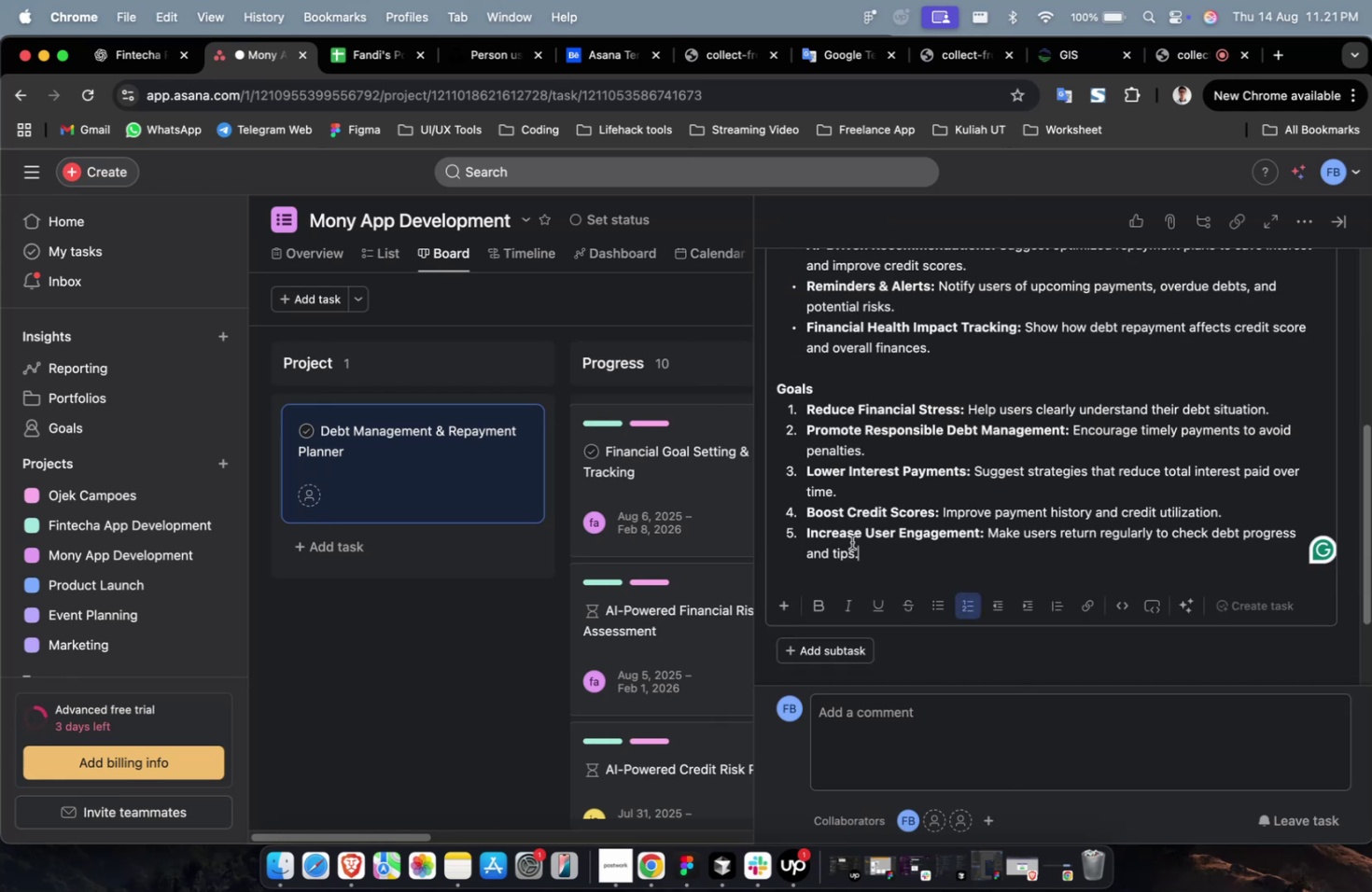 
scroll: coordinate [990, 399], scroll_direction: up, amount: 18.0
 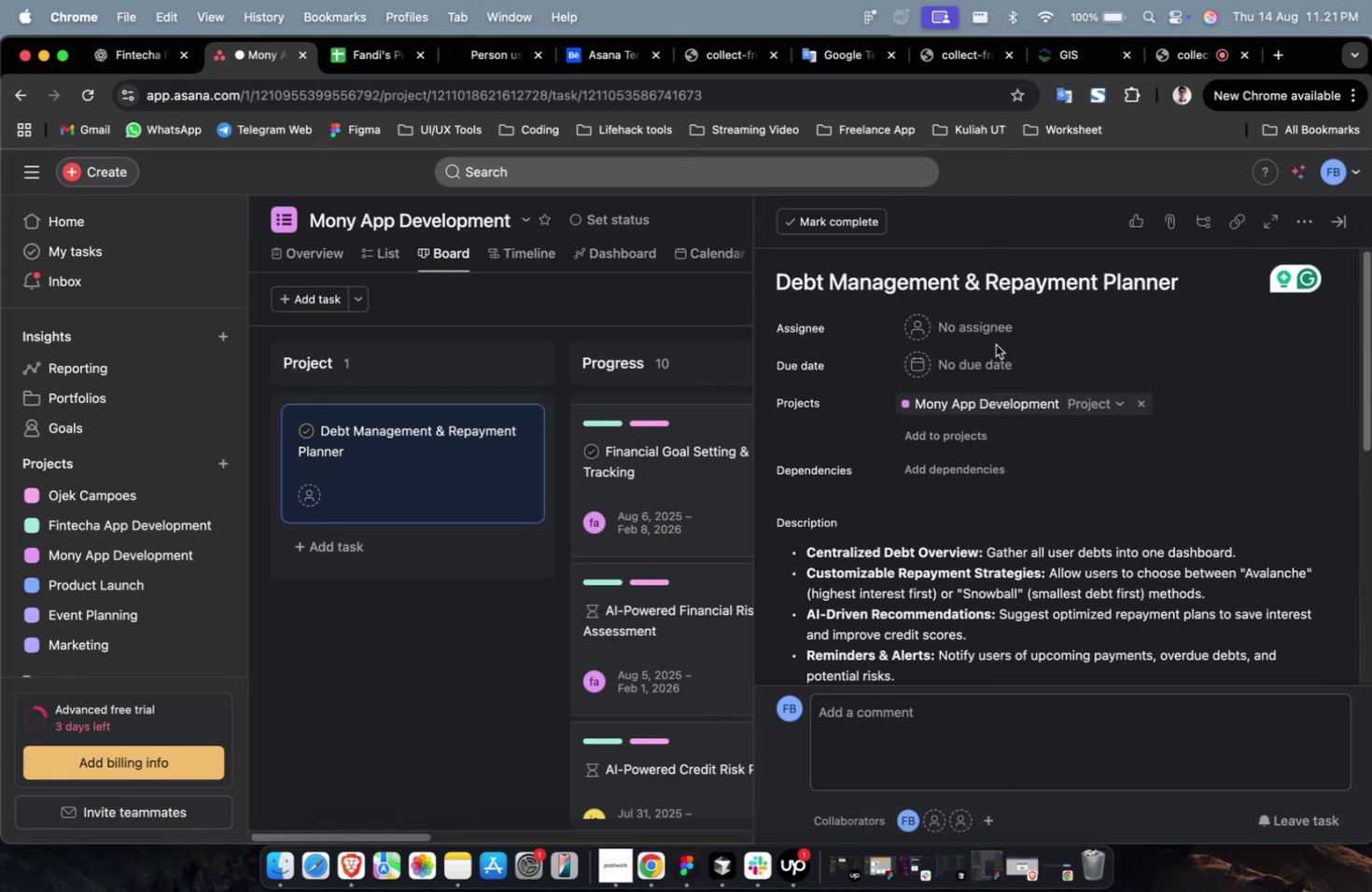 
double_click([991, 333])
 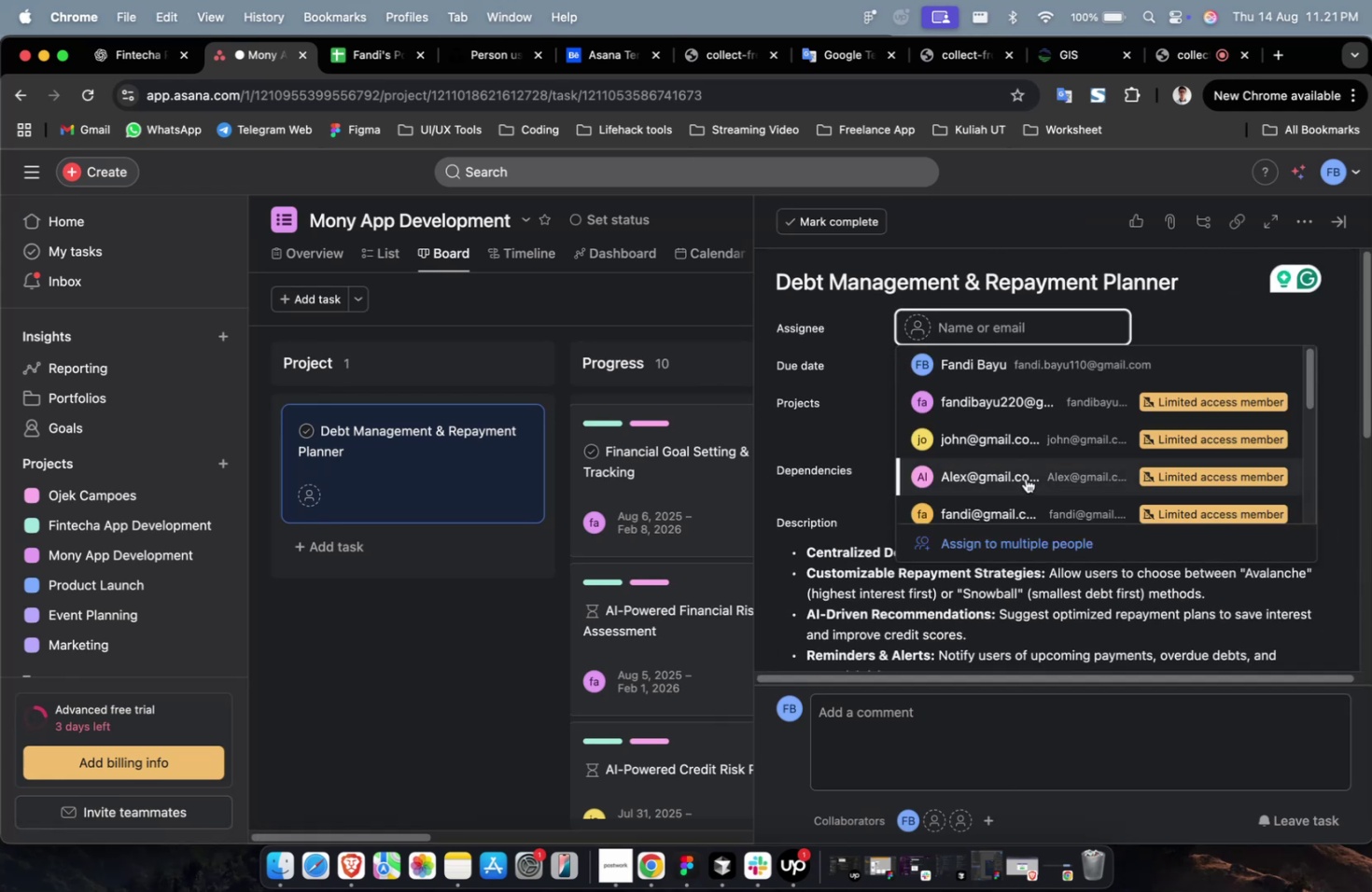 
left_click([1017, 483])
 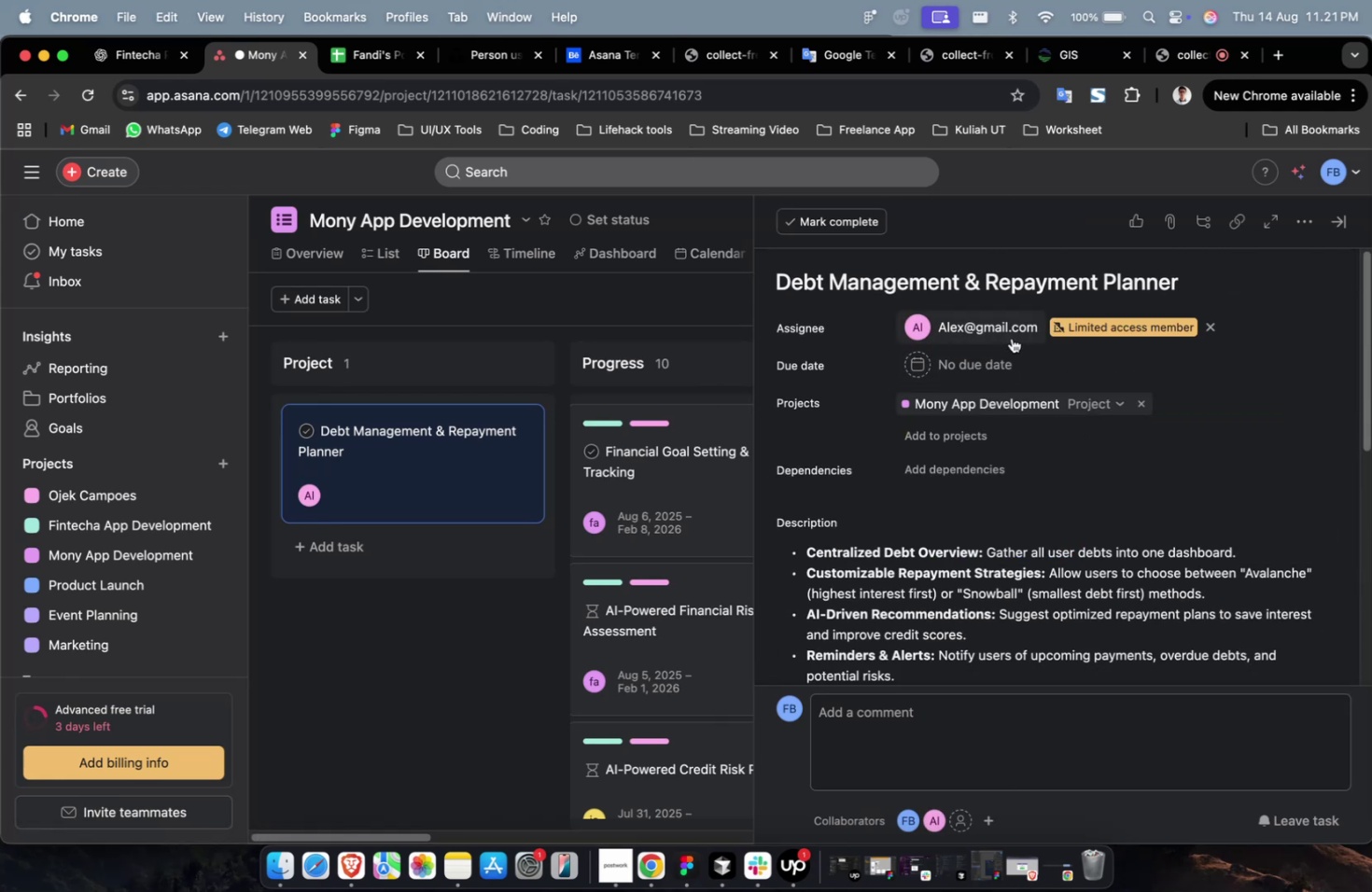 
double_click([1003, 331])
 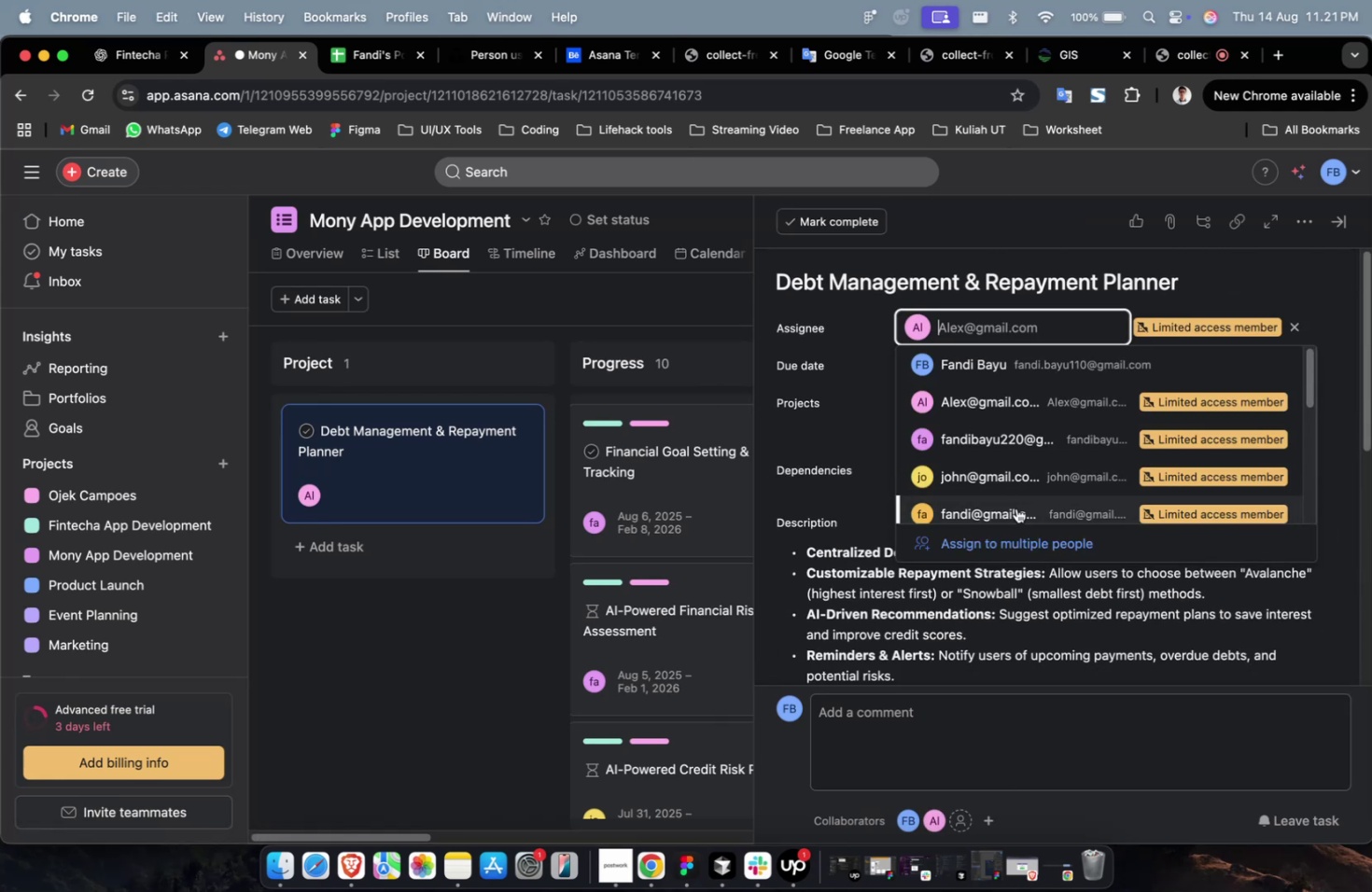 
triple_click([1017, 512])
 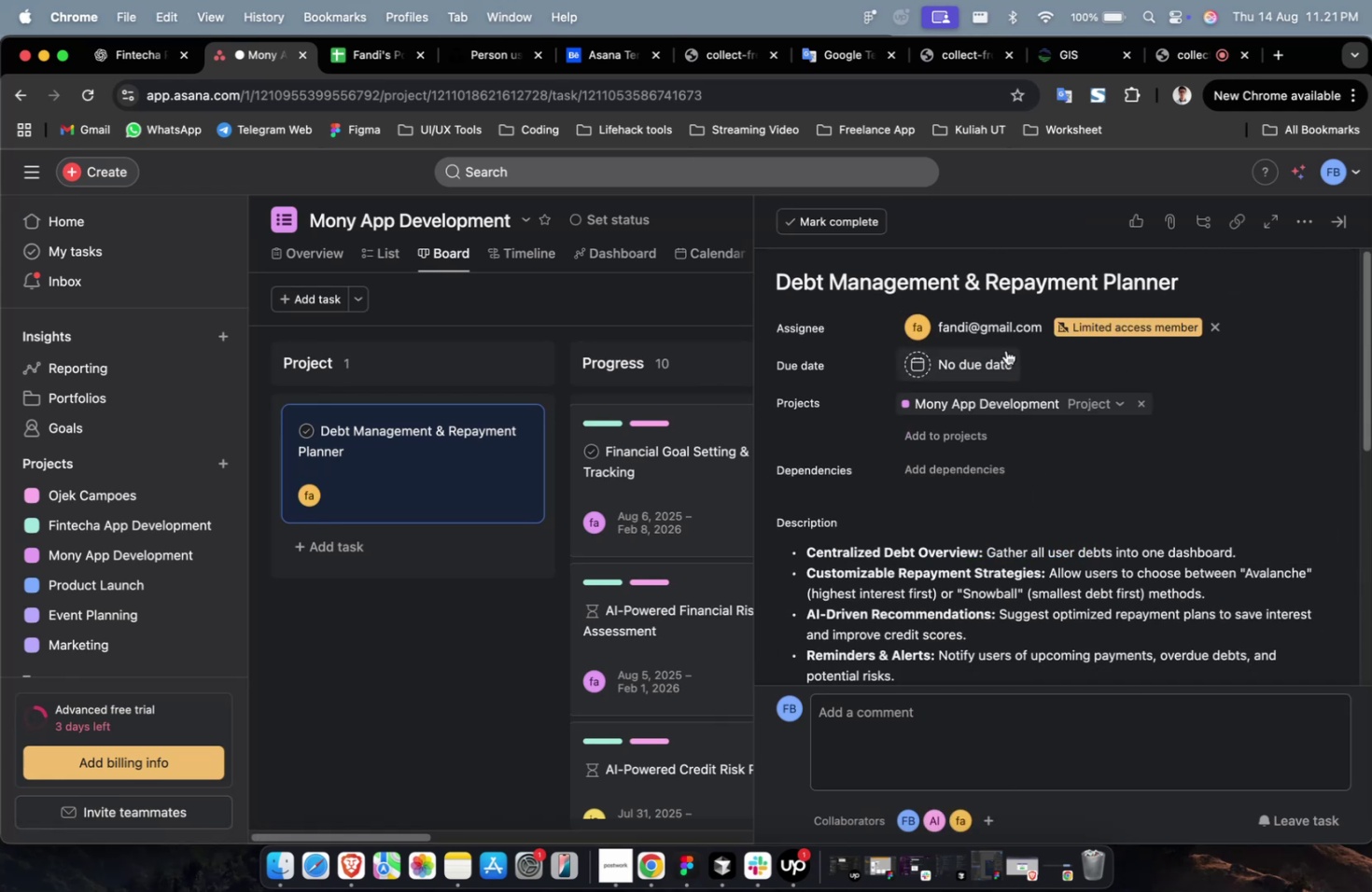 
triple_click([1005, 336])
 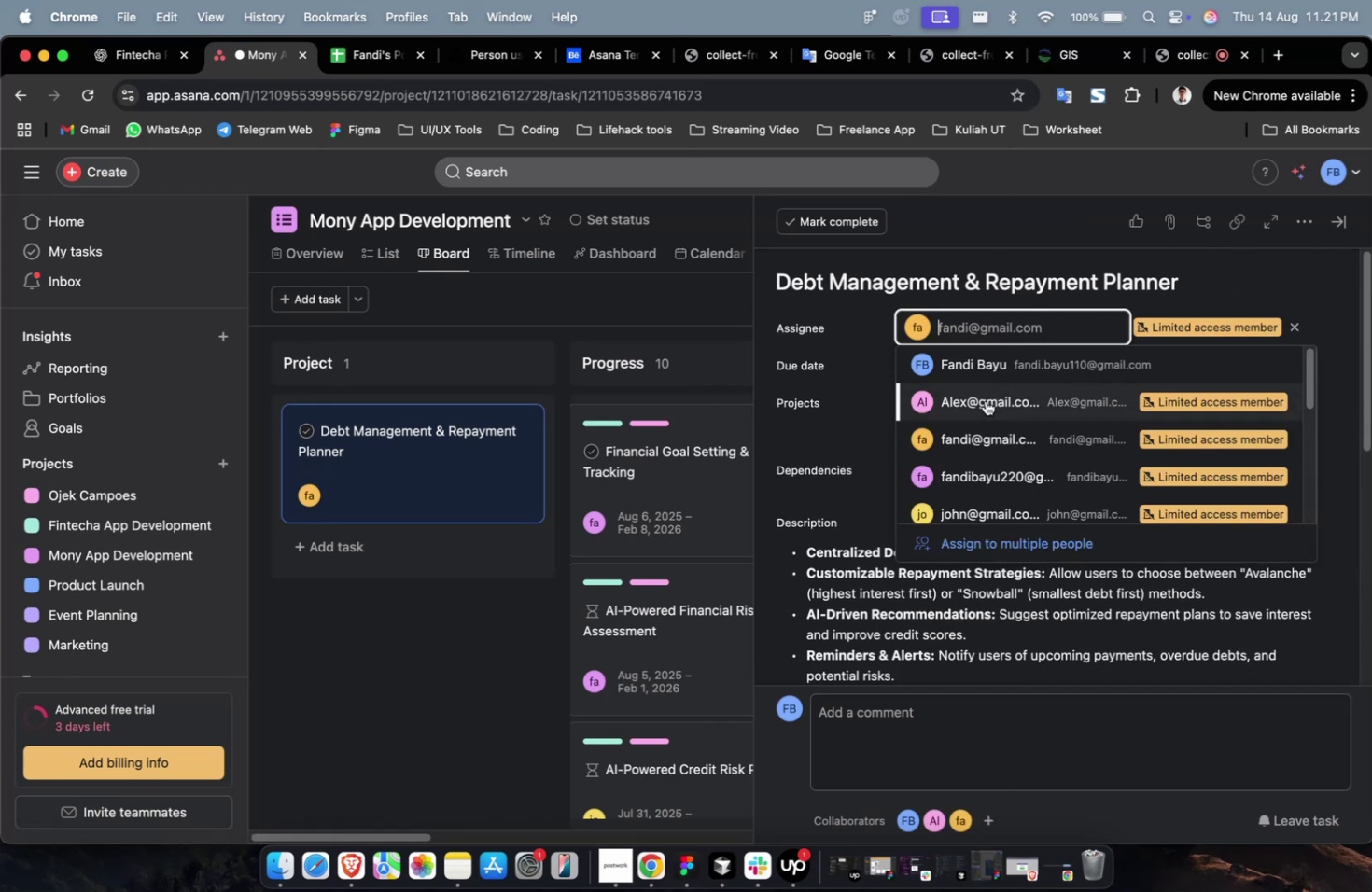 
scroll: coordinate [985, 402], scroll_direction: down, amount: 14.0
 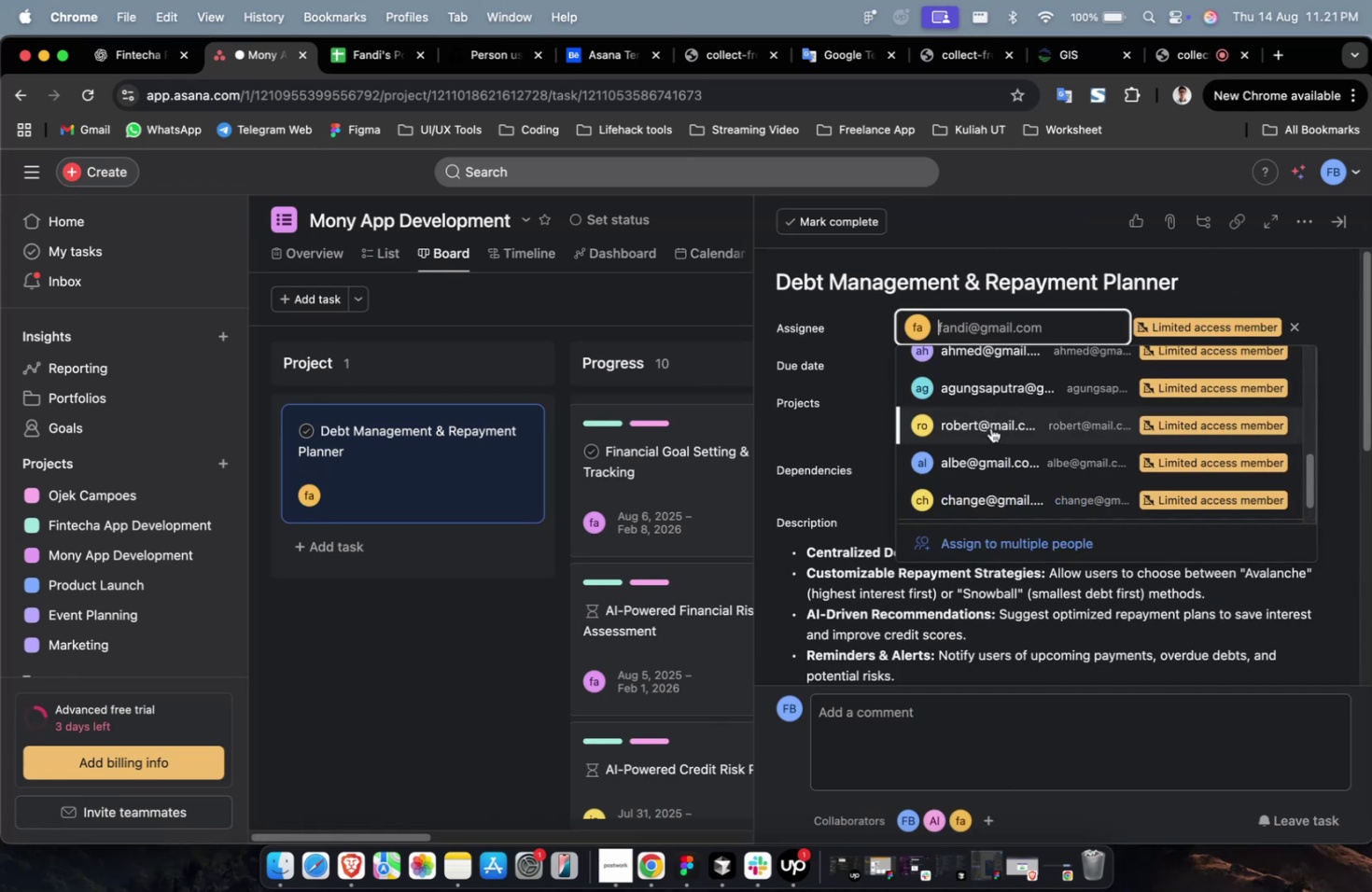 
left_click([990, 427])
 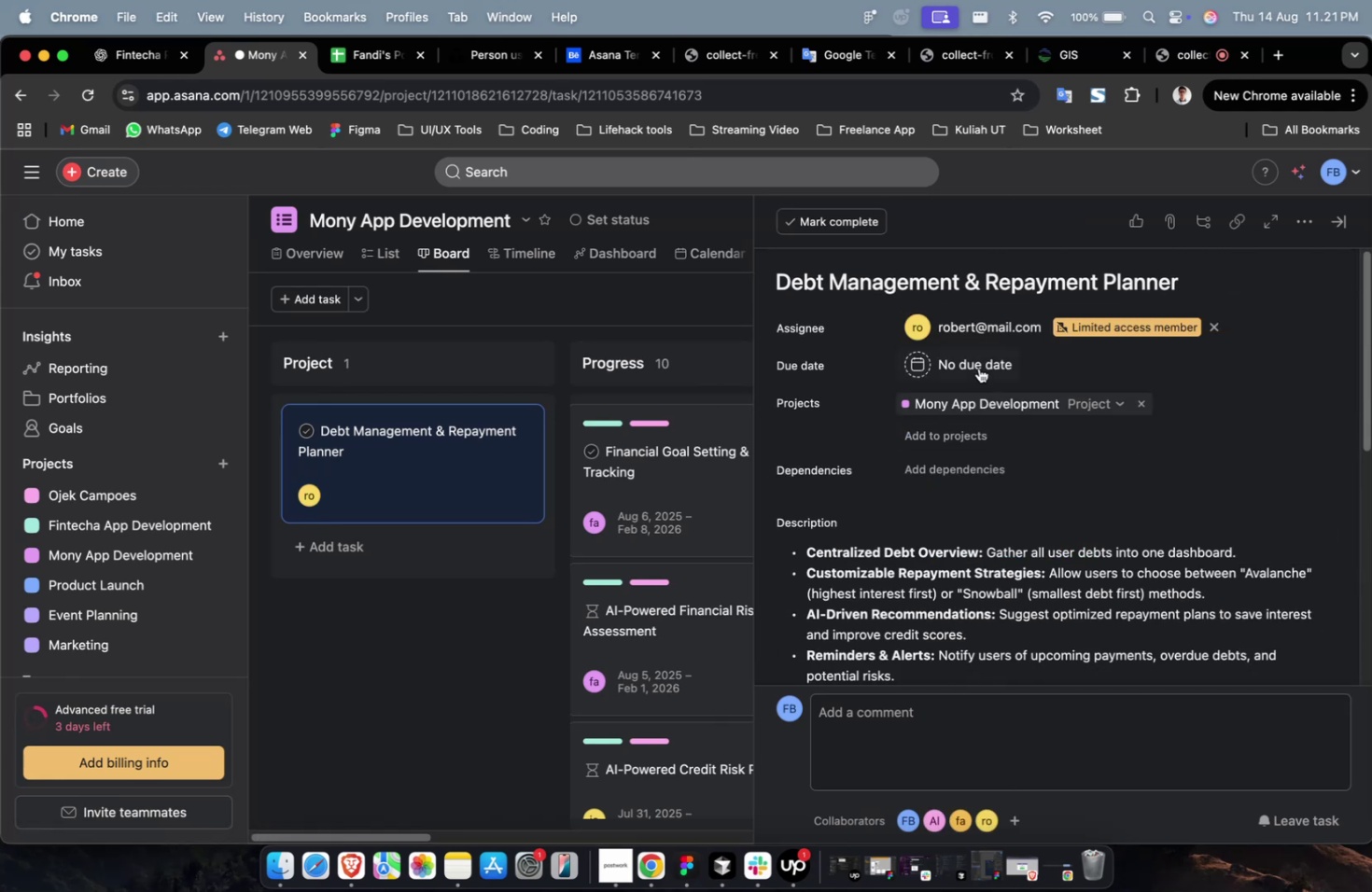 
double_click([977, 366])
 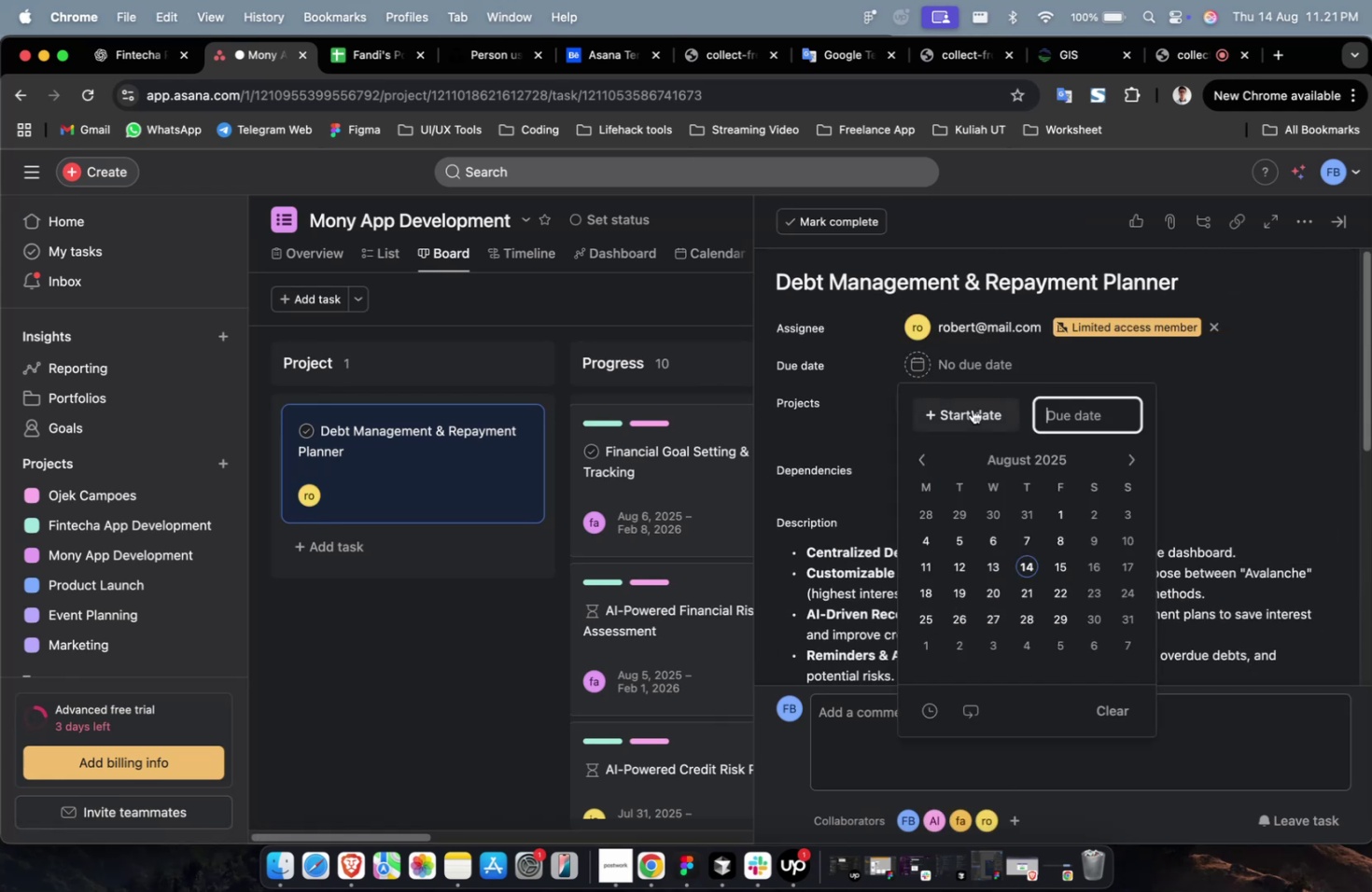 
triple_click([972, 409])
 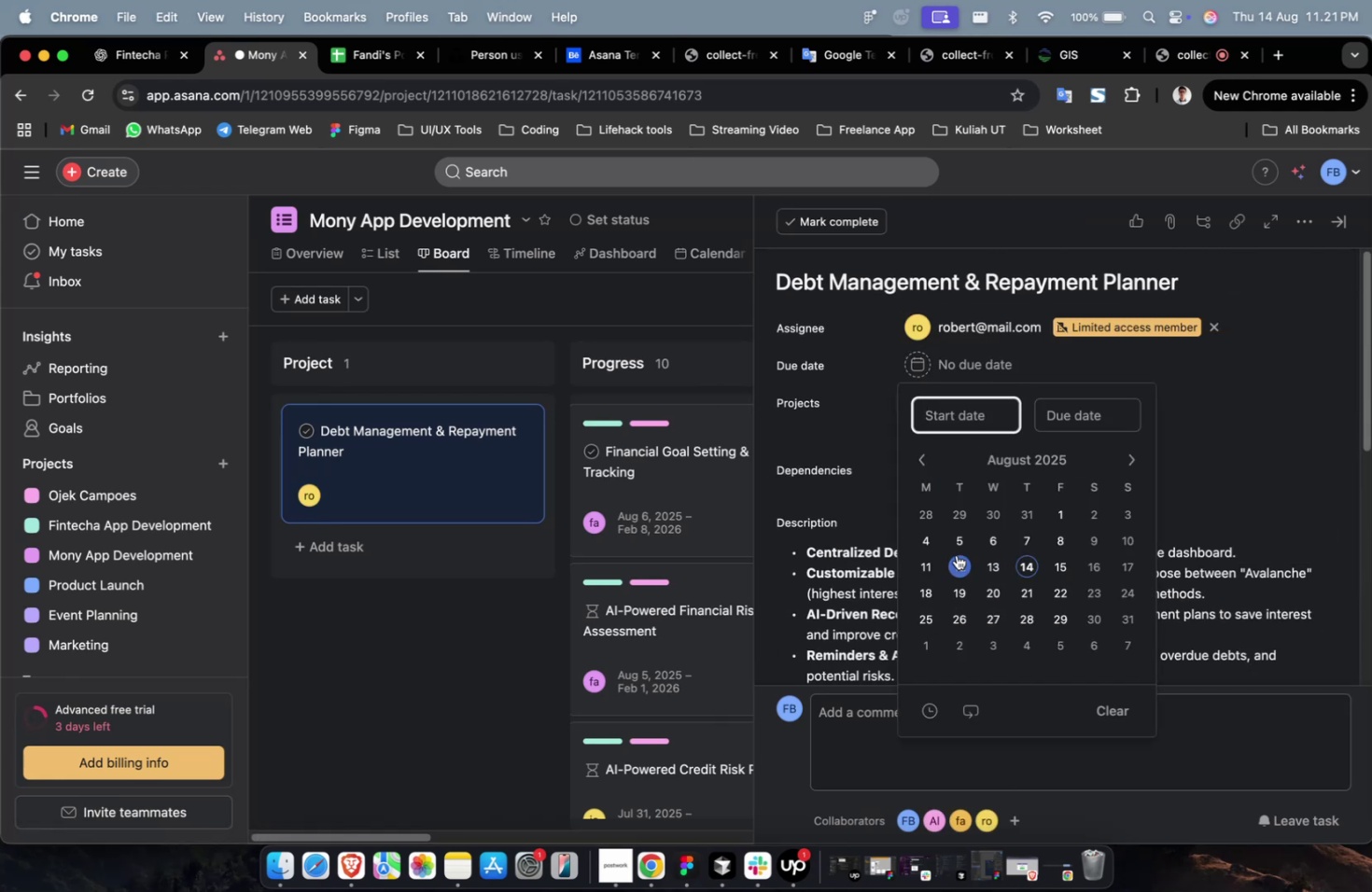 
triple_click([959, 538])
 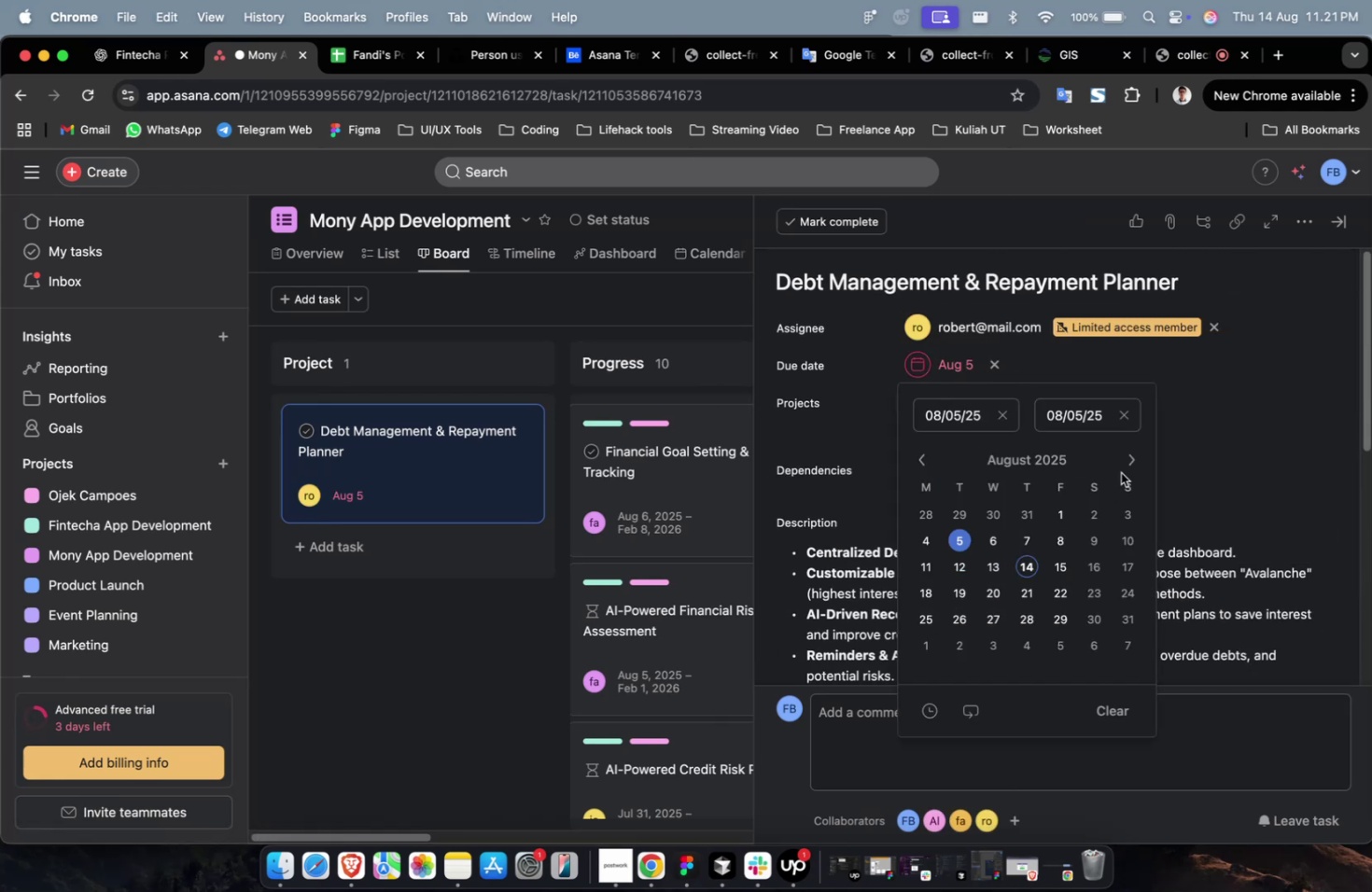 
triple_click([1120, 472])
 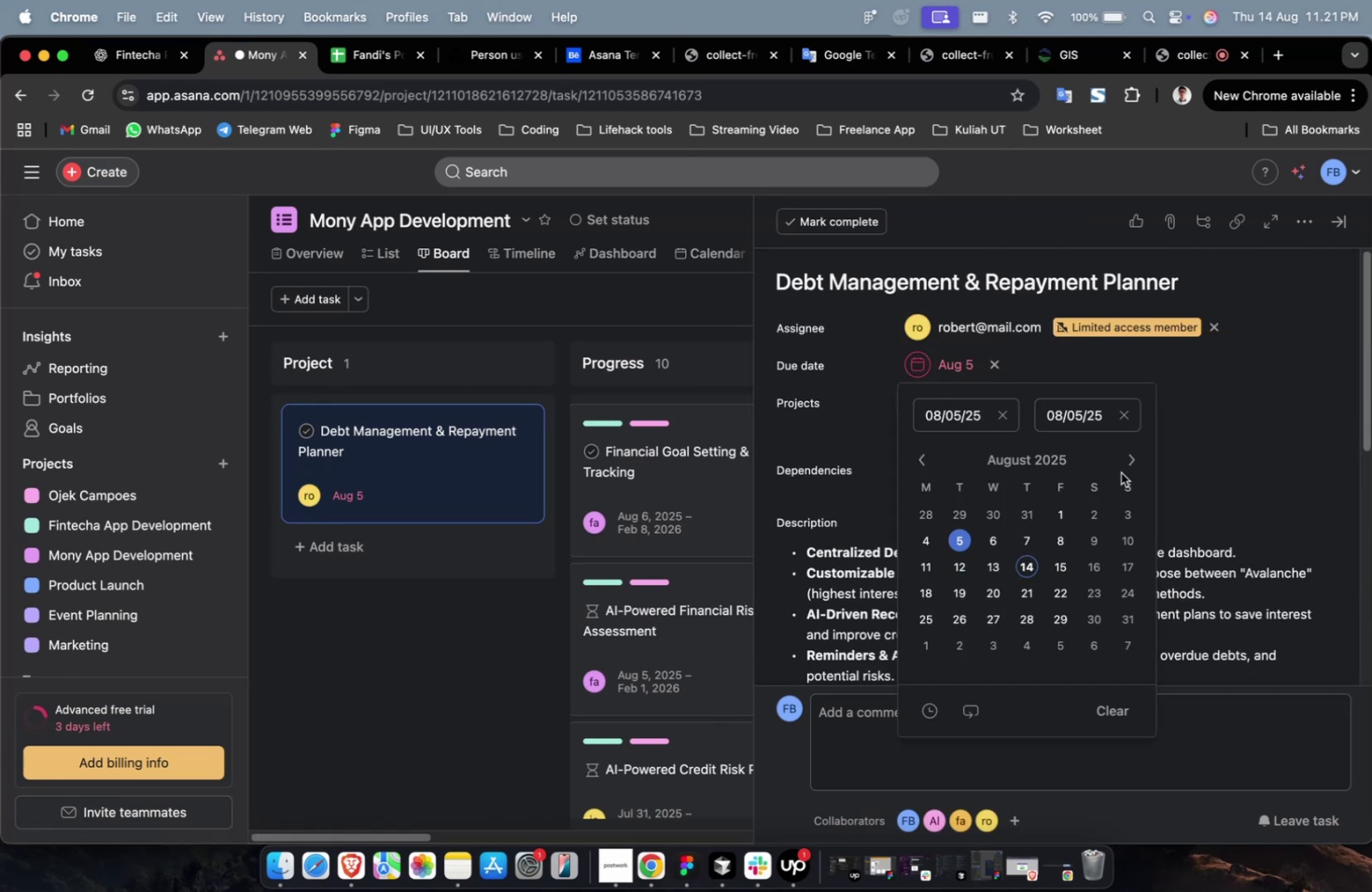 
triple_click([1120, 472])
 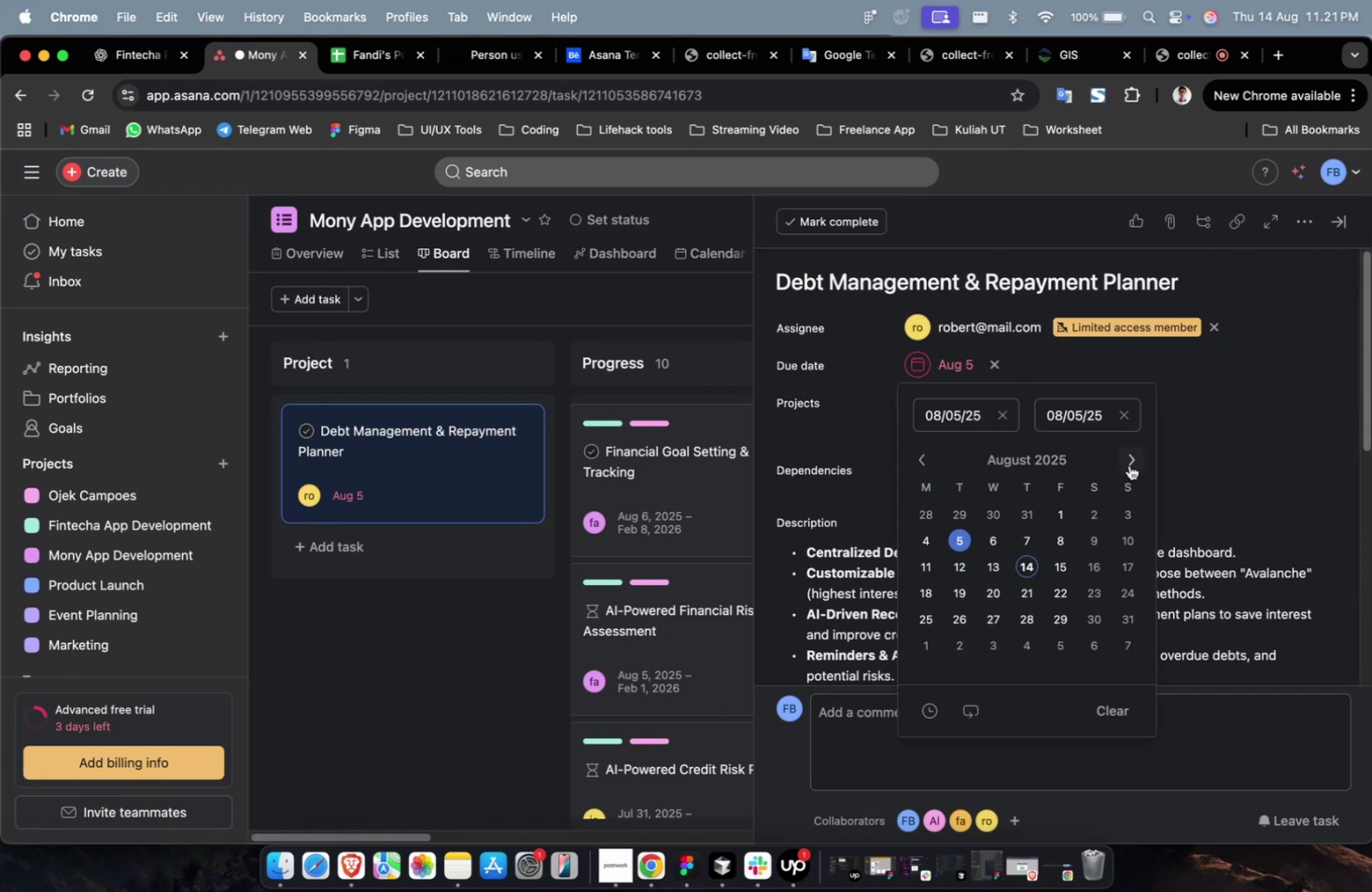 
triple_click([1128, 465])
 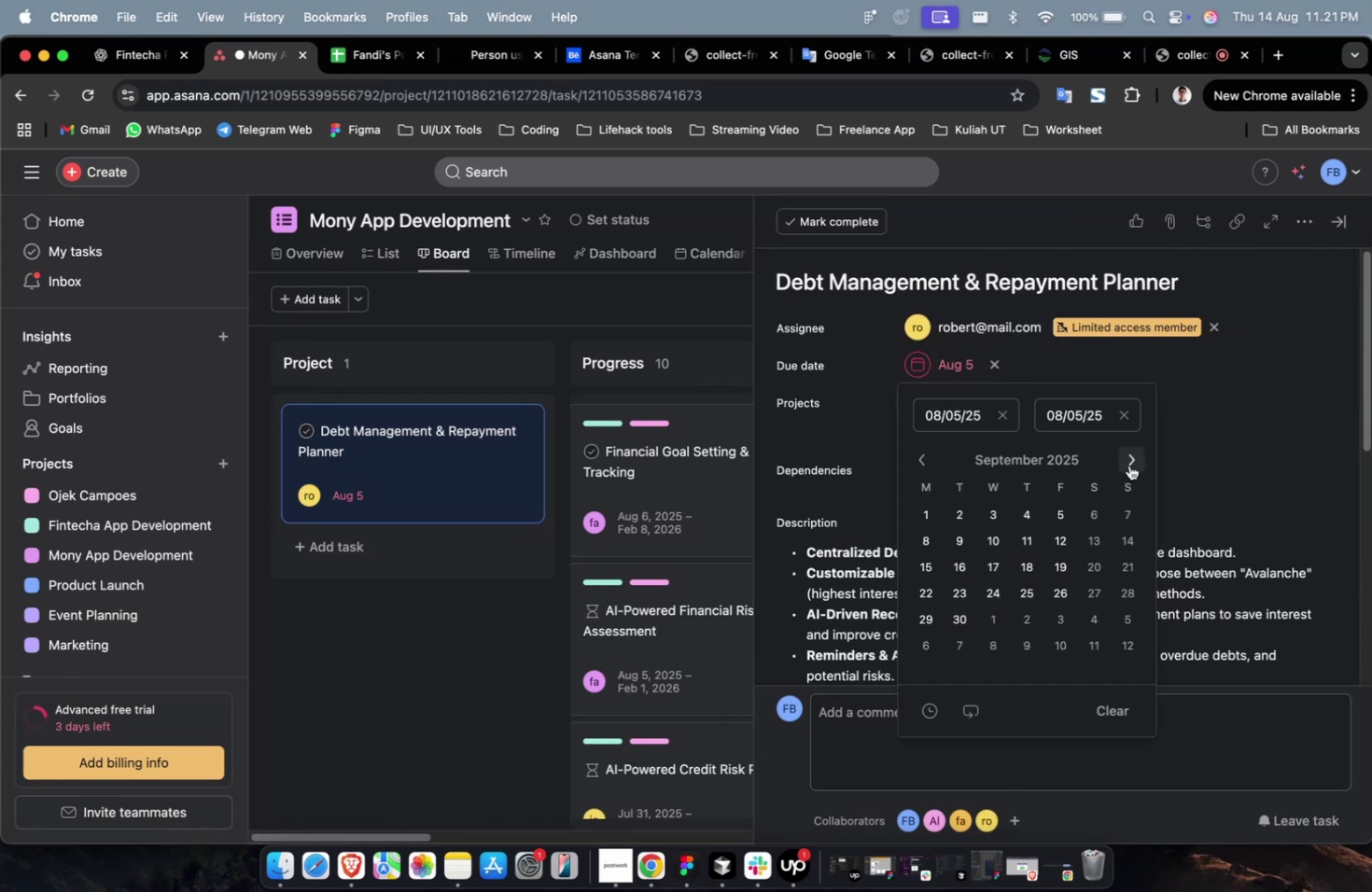 
triple_click([1128, 465])
 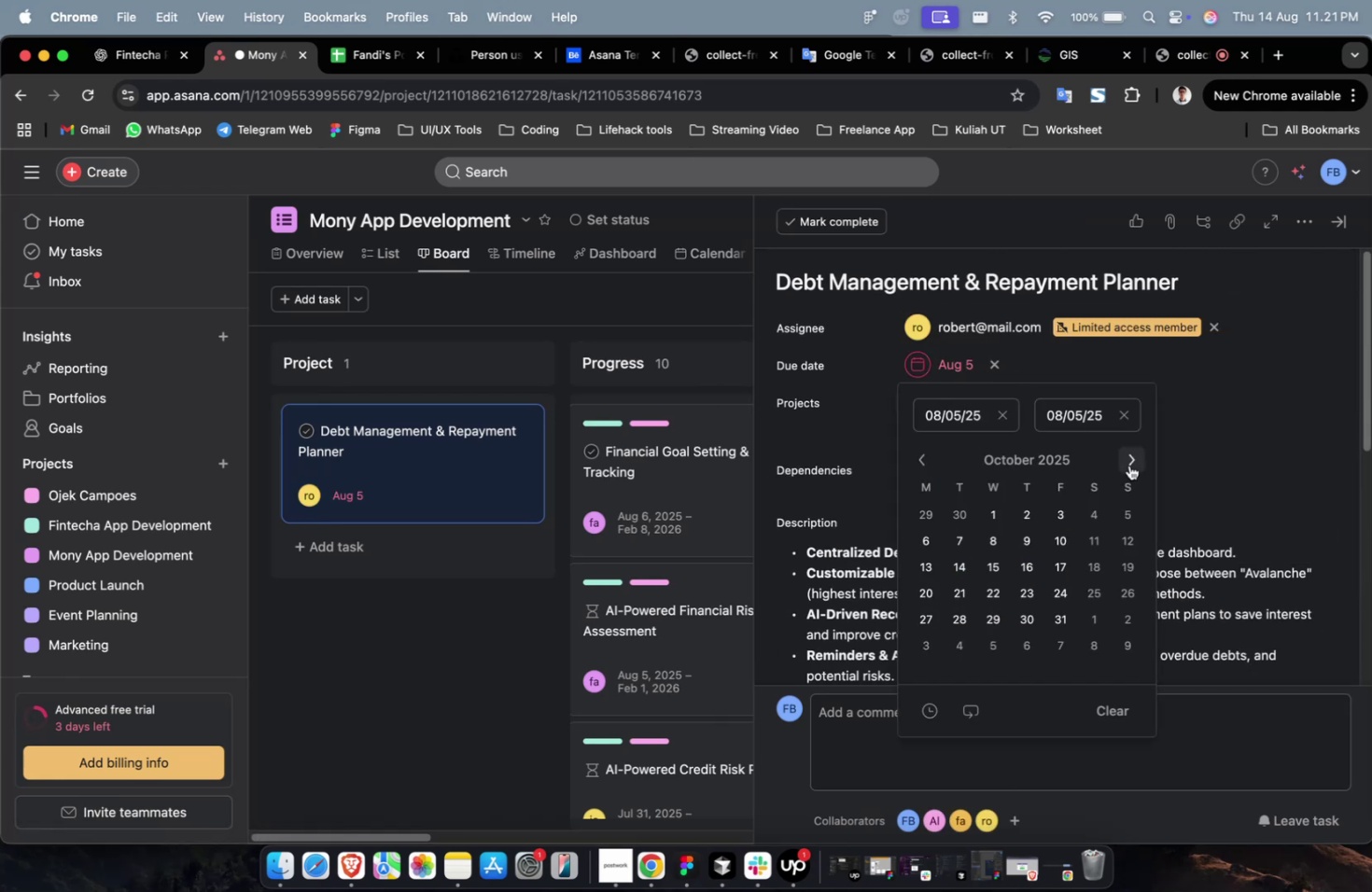 
triple_click([1128, 465])
 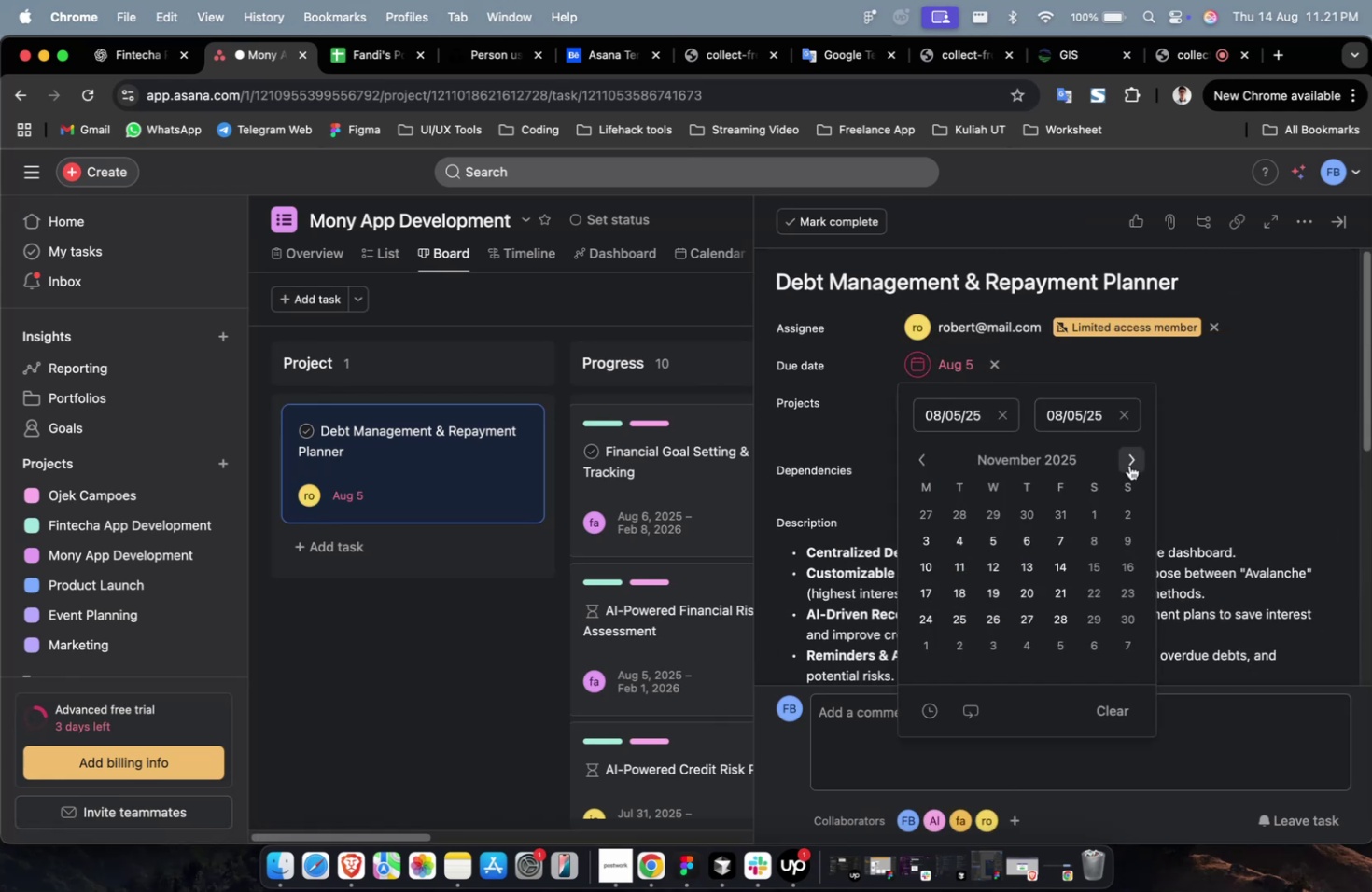 
triple_click([1128, 465])
 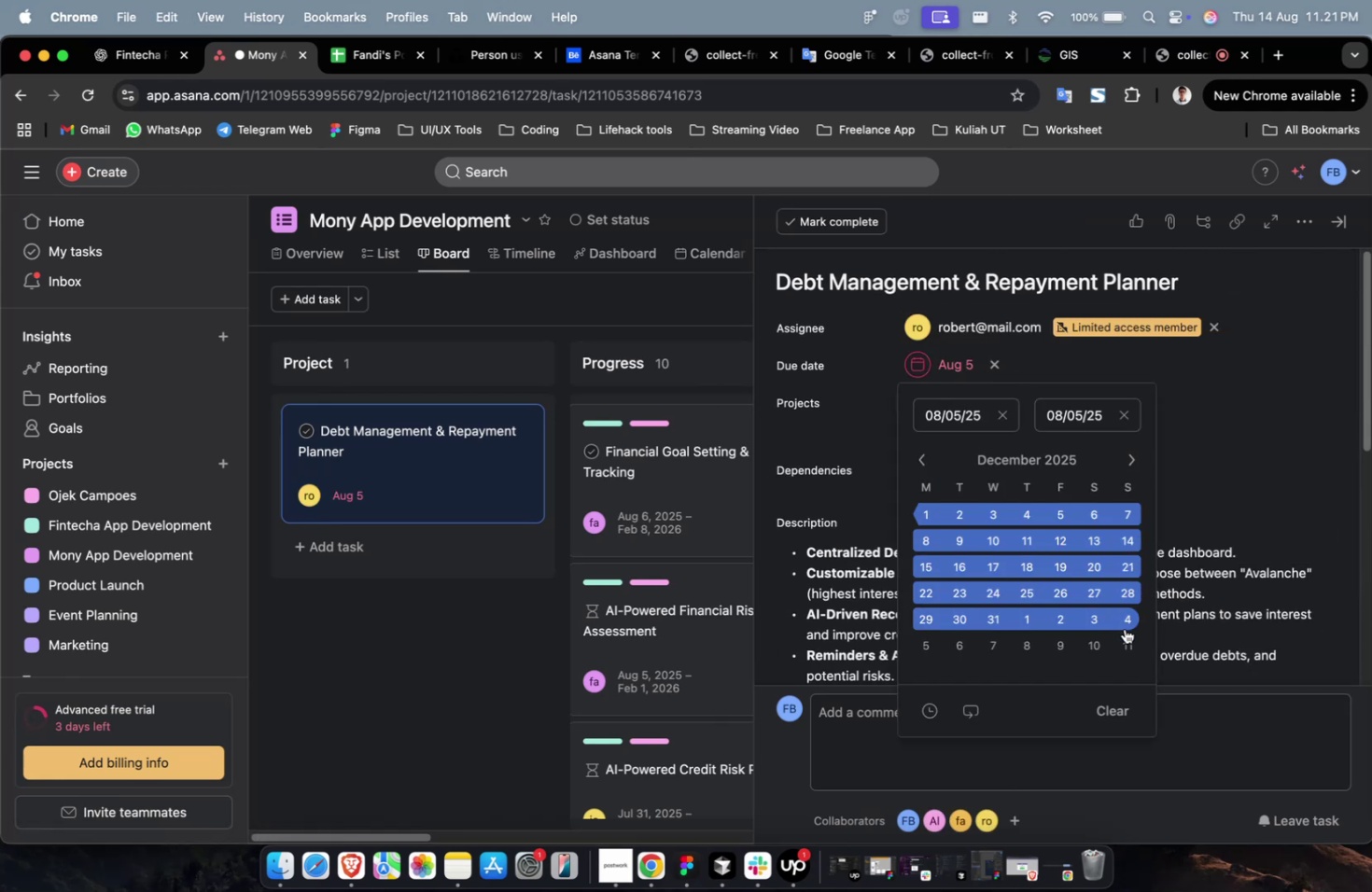 
triple_click([1127, 633])
 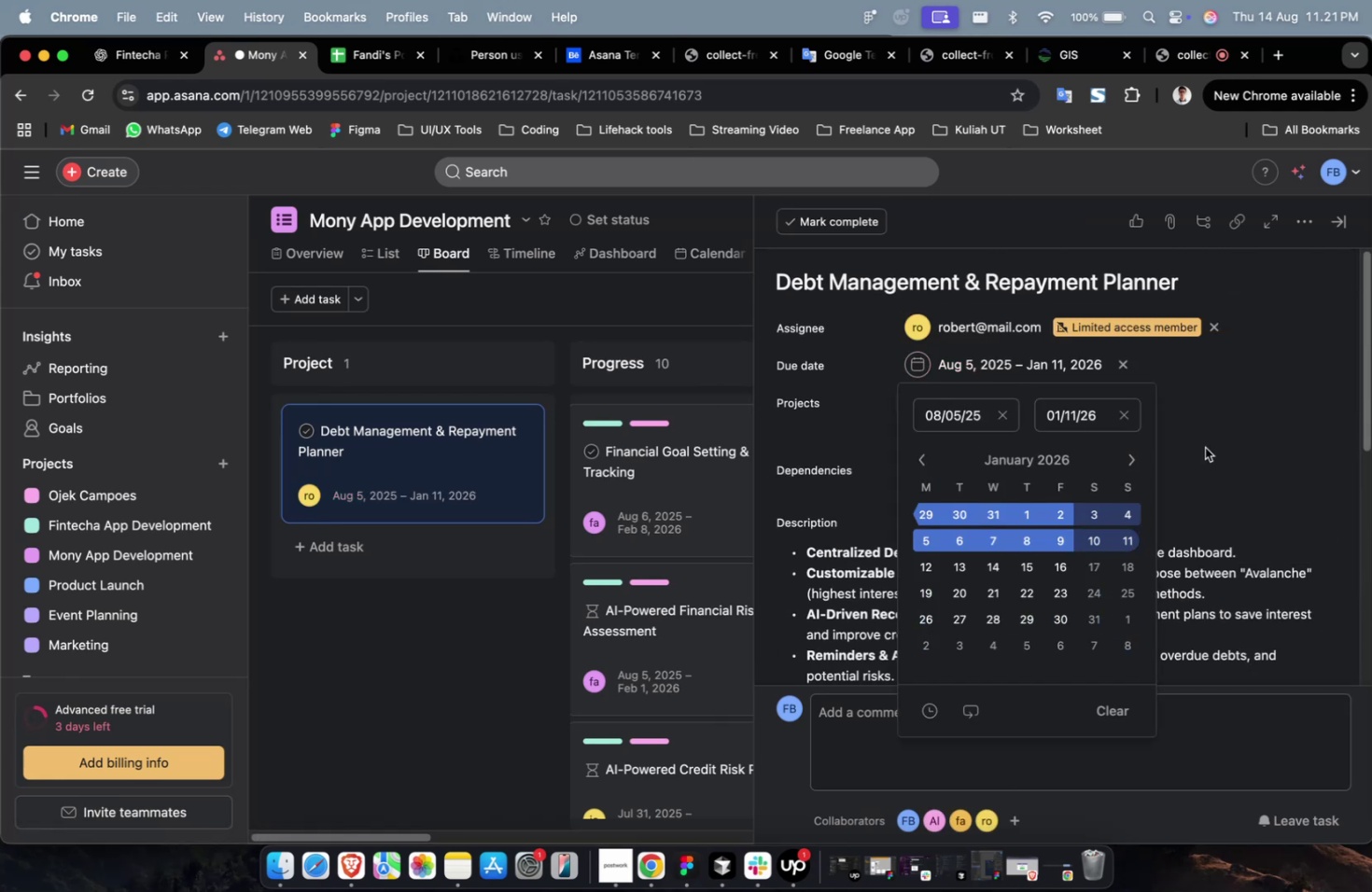 
triple_click([1214, 435])
 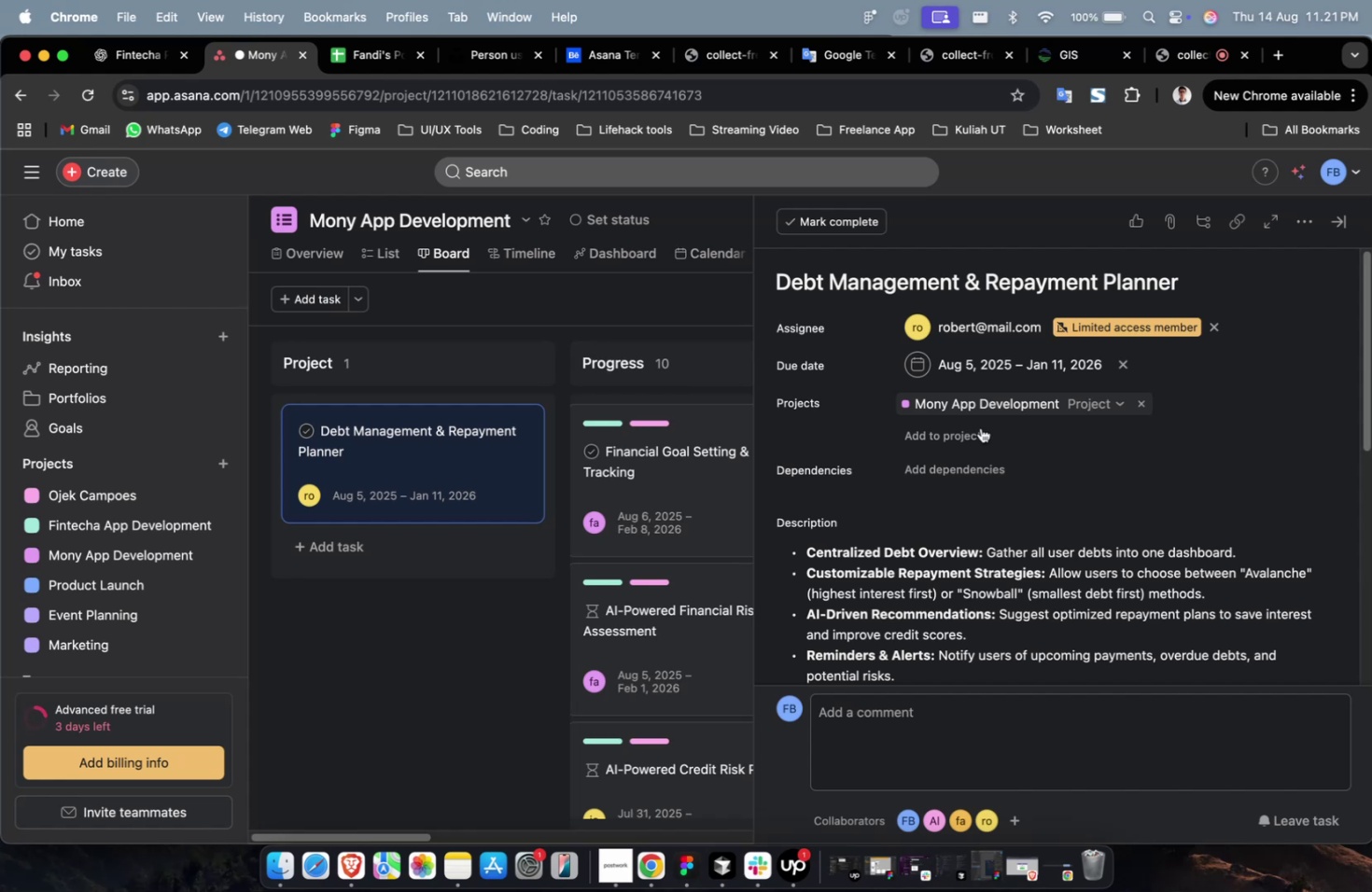 
triple_click([971, 432])
 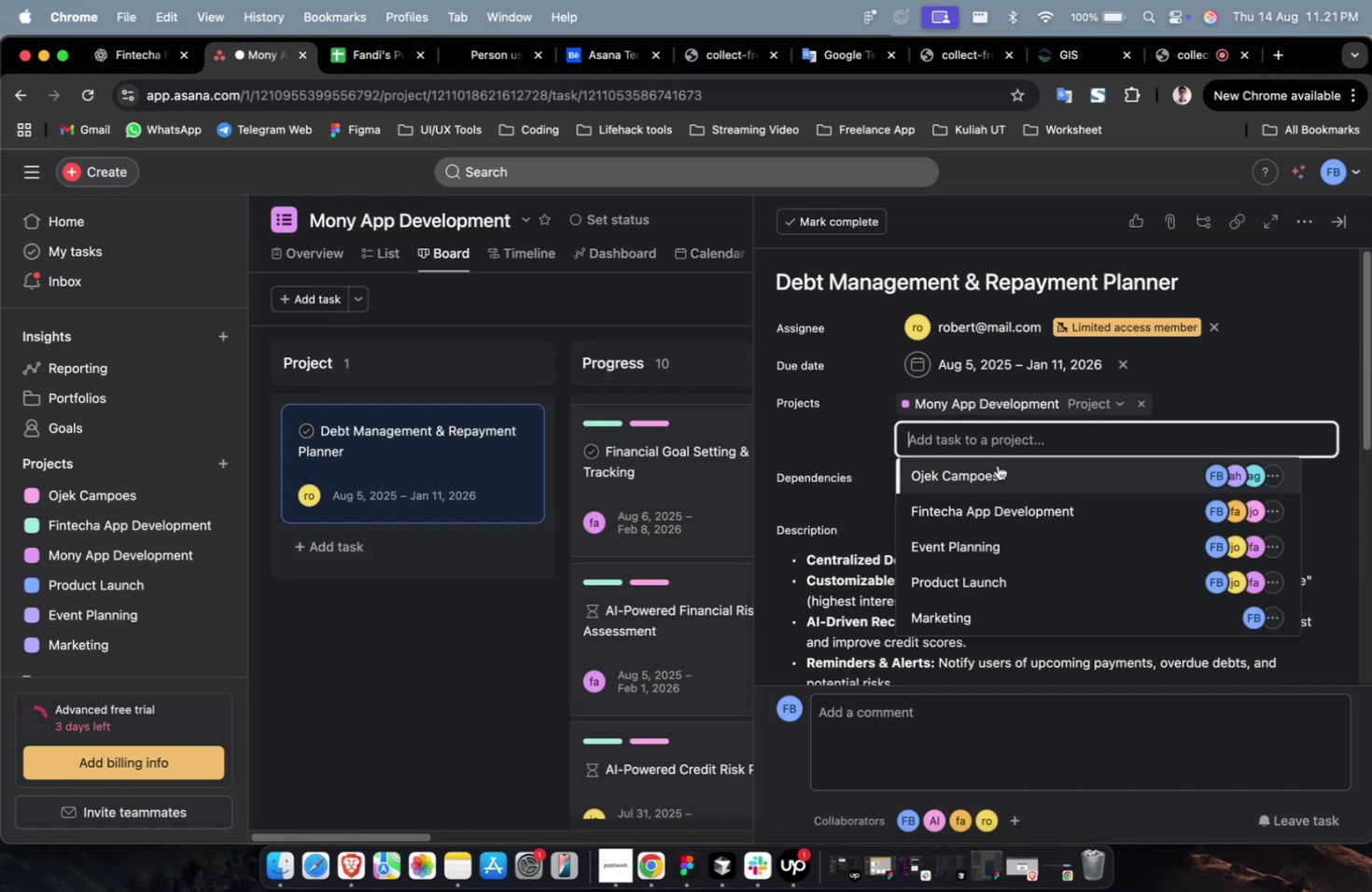 
triple_click([1000, 470])
 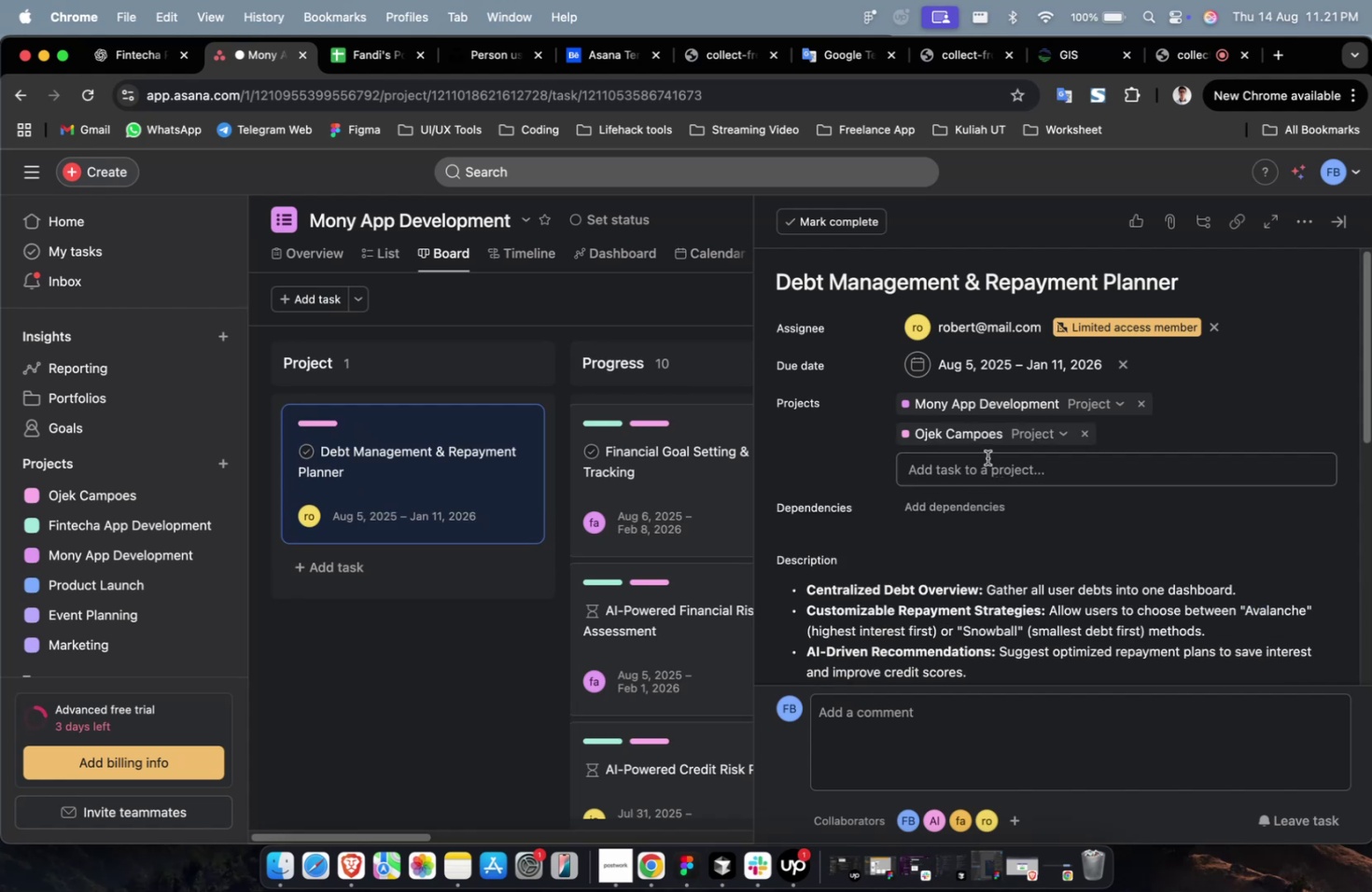 
left_click_drag(start_coordinate=[987, 457], to_coordinate=[988, 467])
 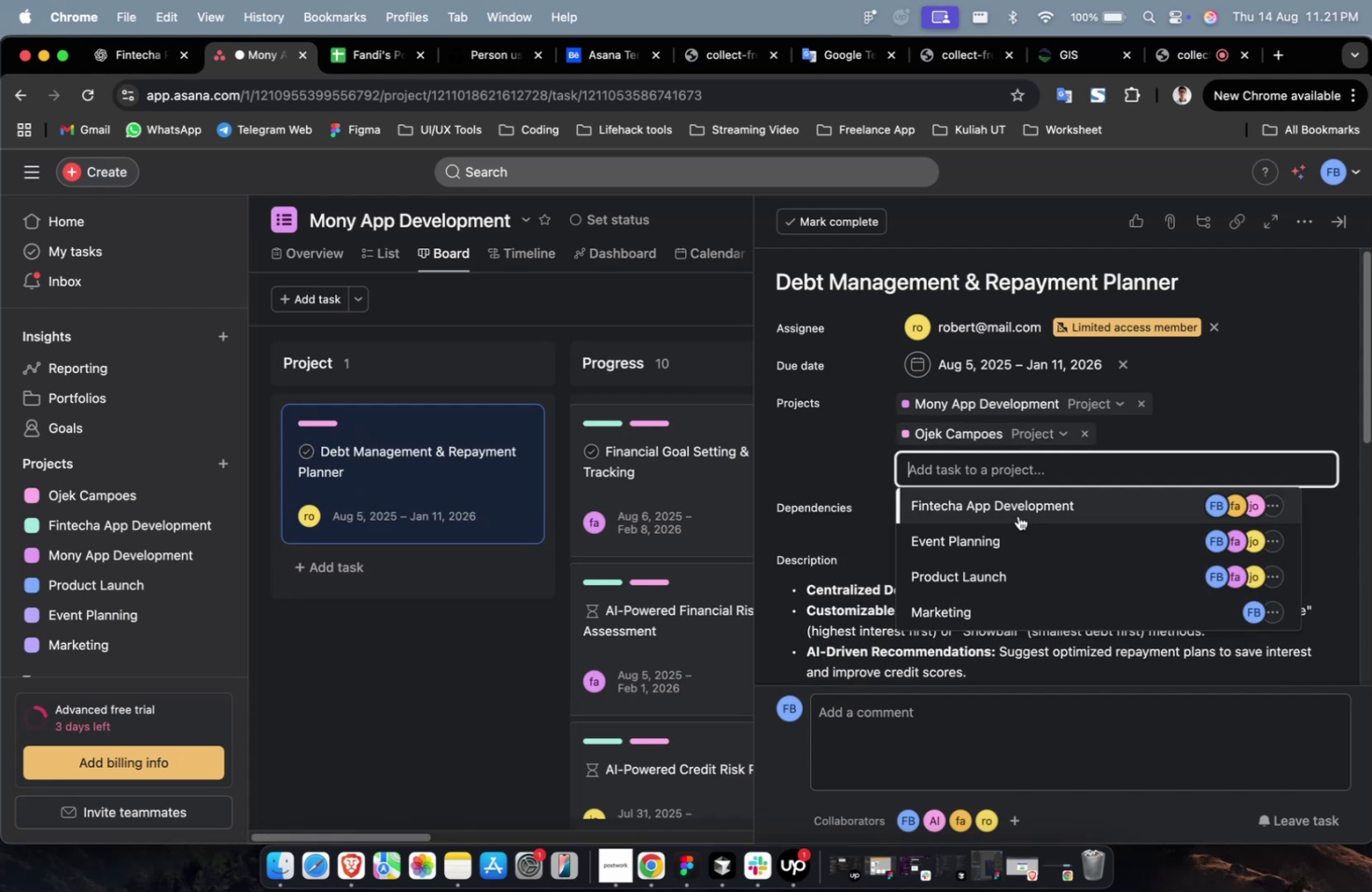 
triple_click([1017, 515])
 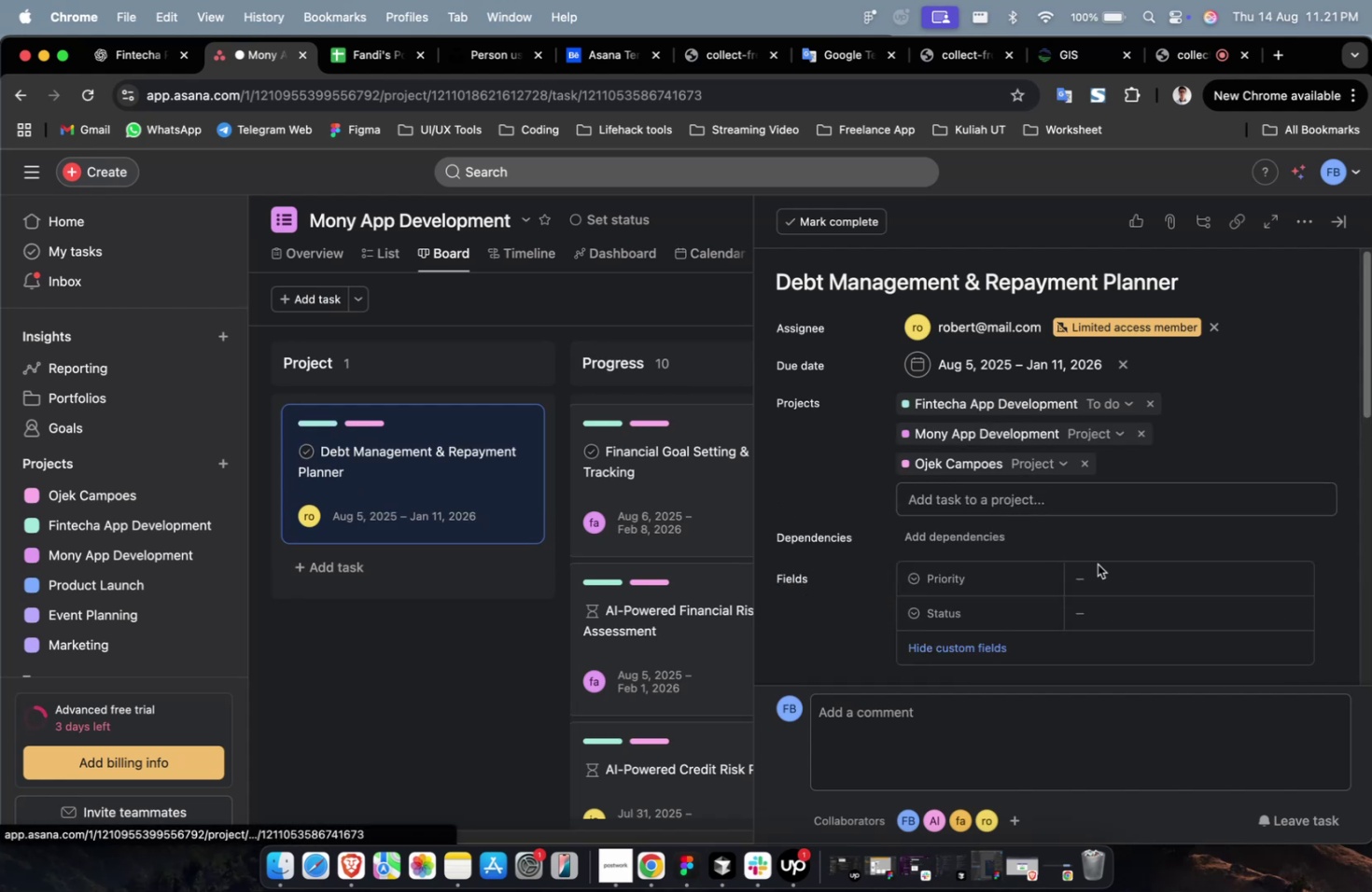 
triple_click([1118, 569])
 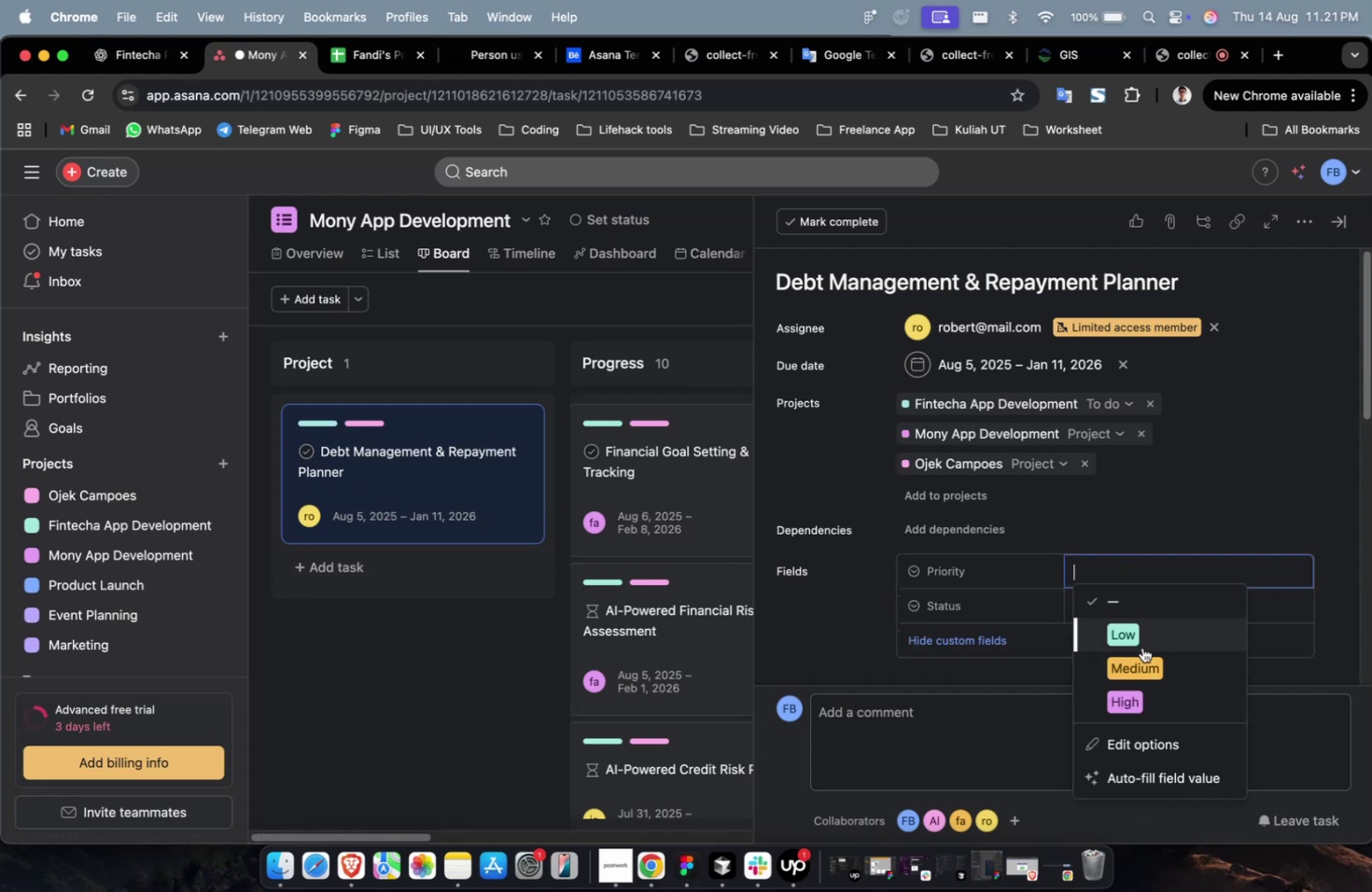 
triple_click([1143, 657])
 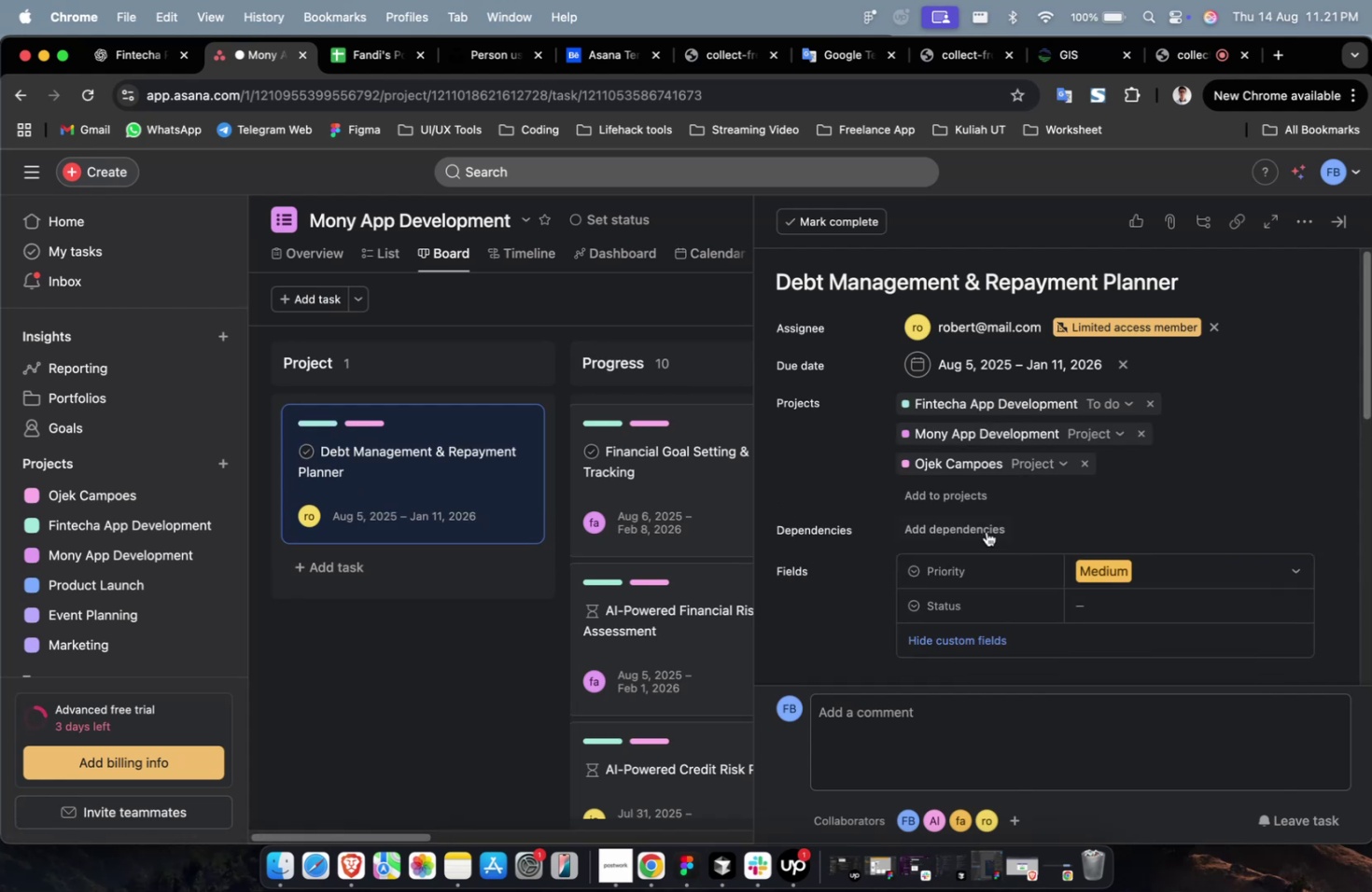 
triple_click([983, 529])
 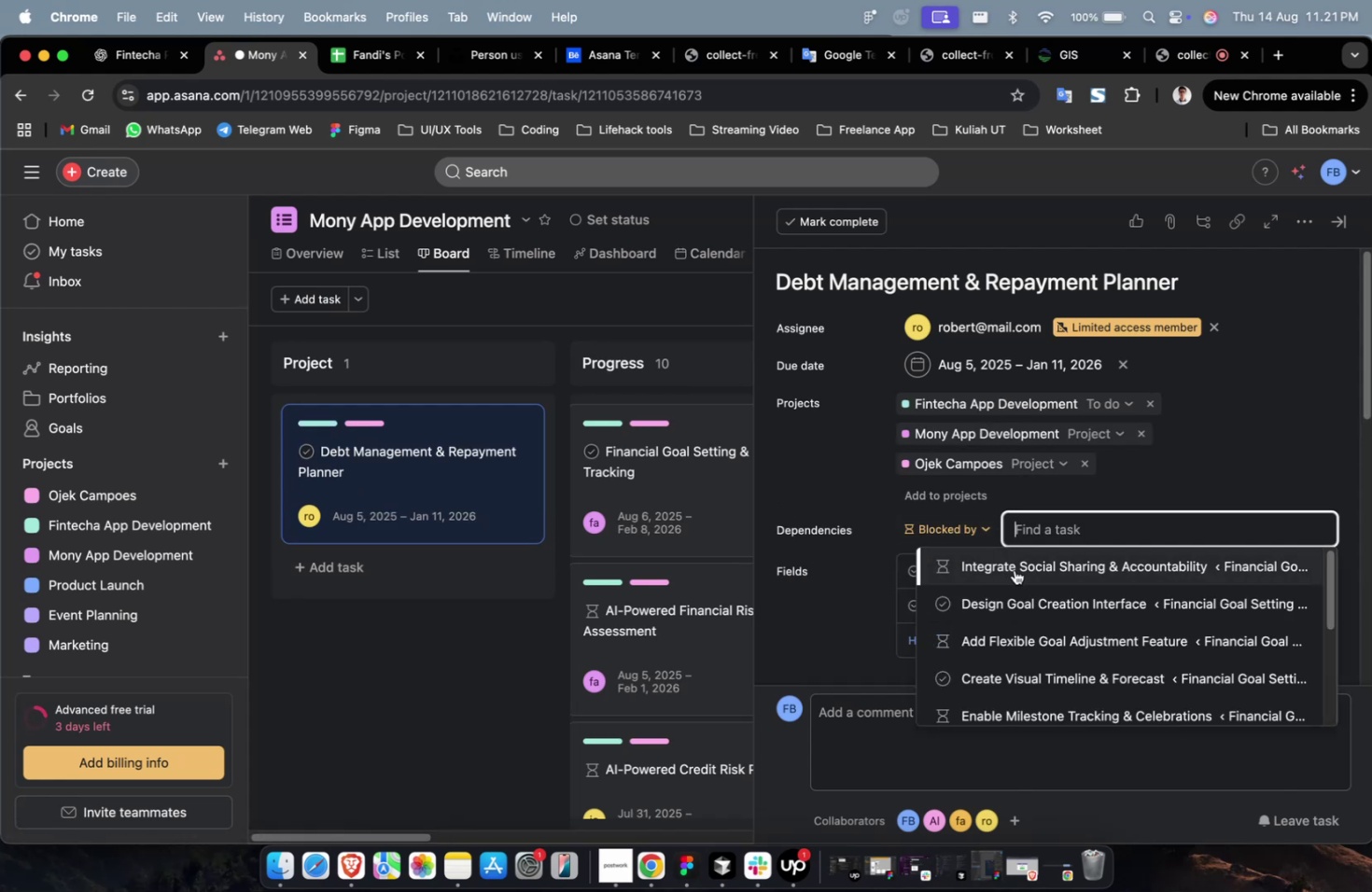 
triple_click([1018, 572])
 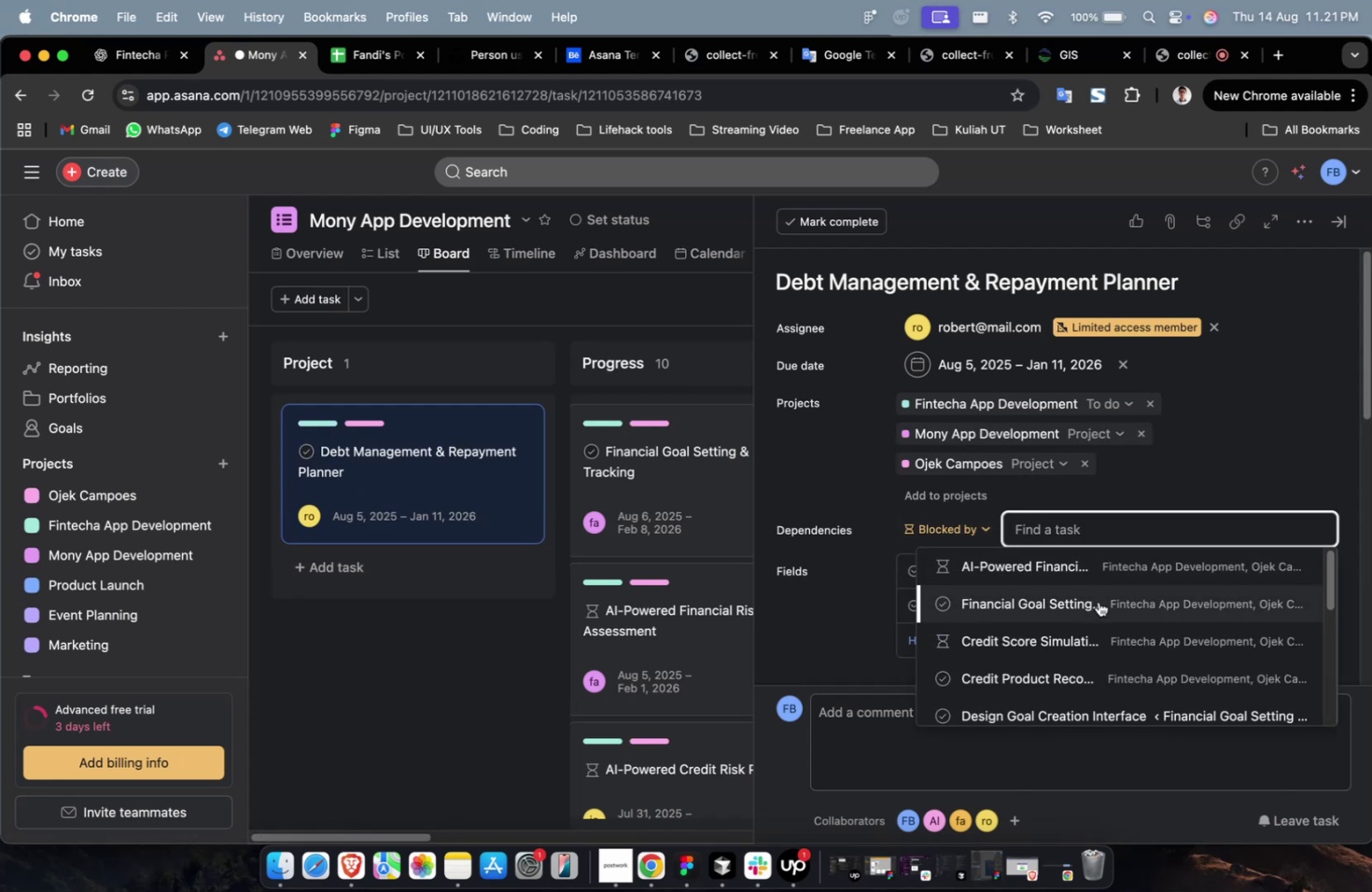 
triple_click([1097, 601])
 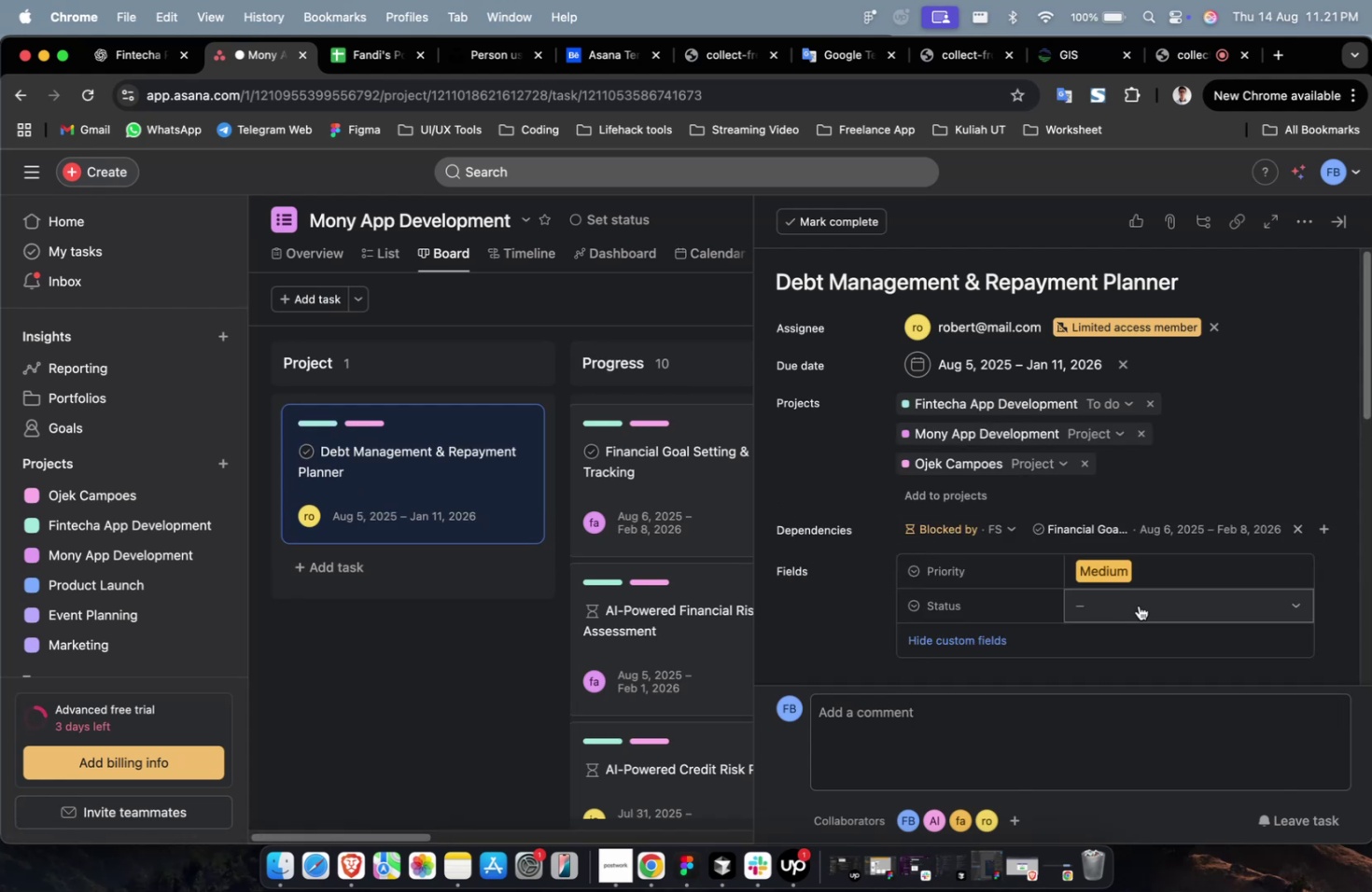 
triple_click([1138, 605])
 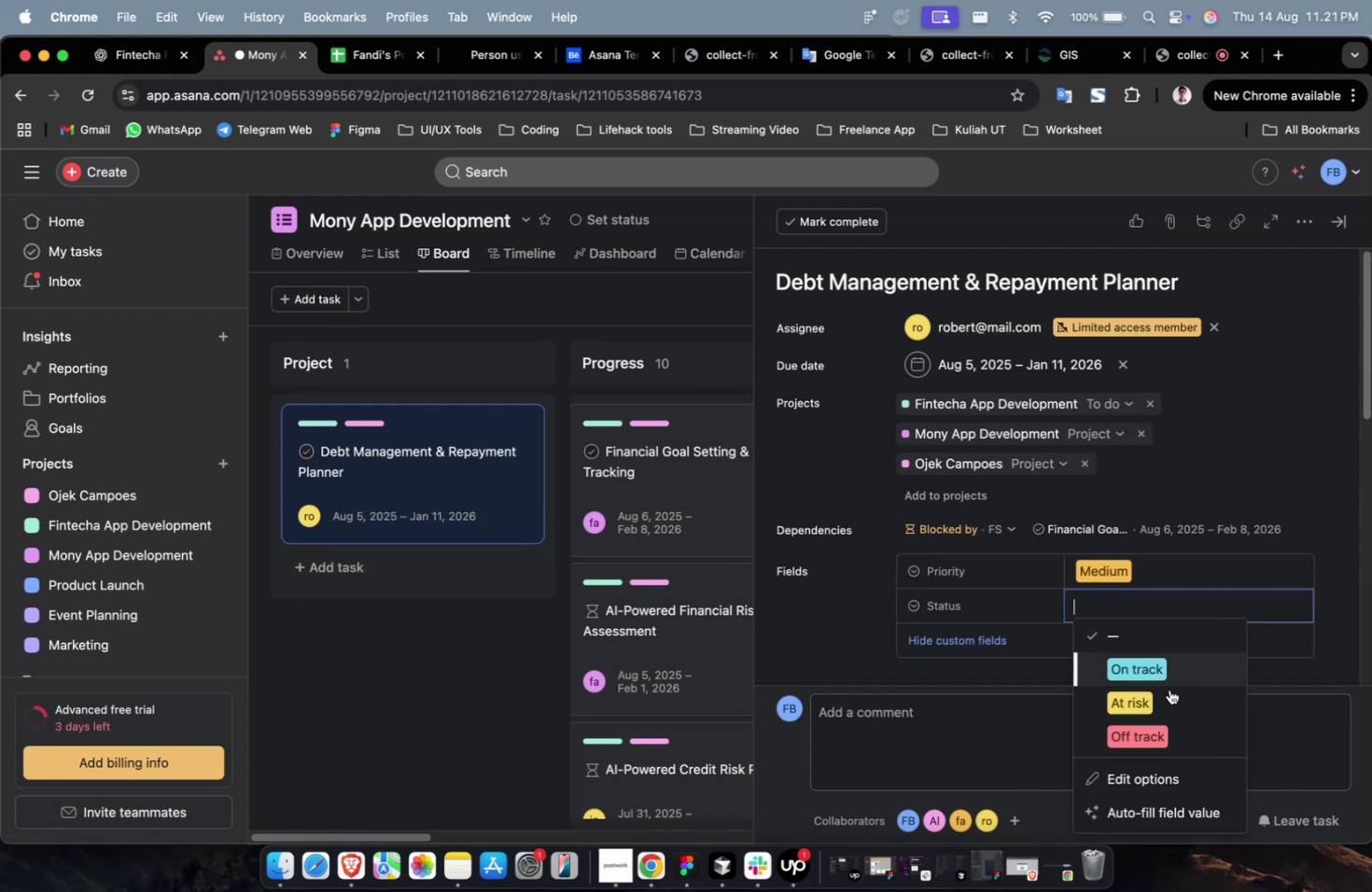 
triple_click([1167, 693])
 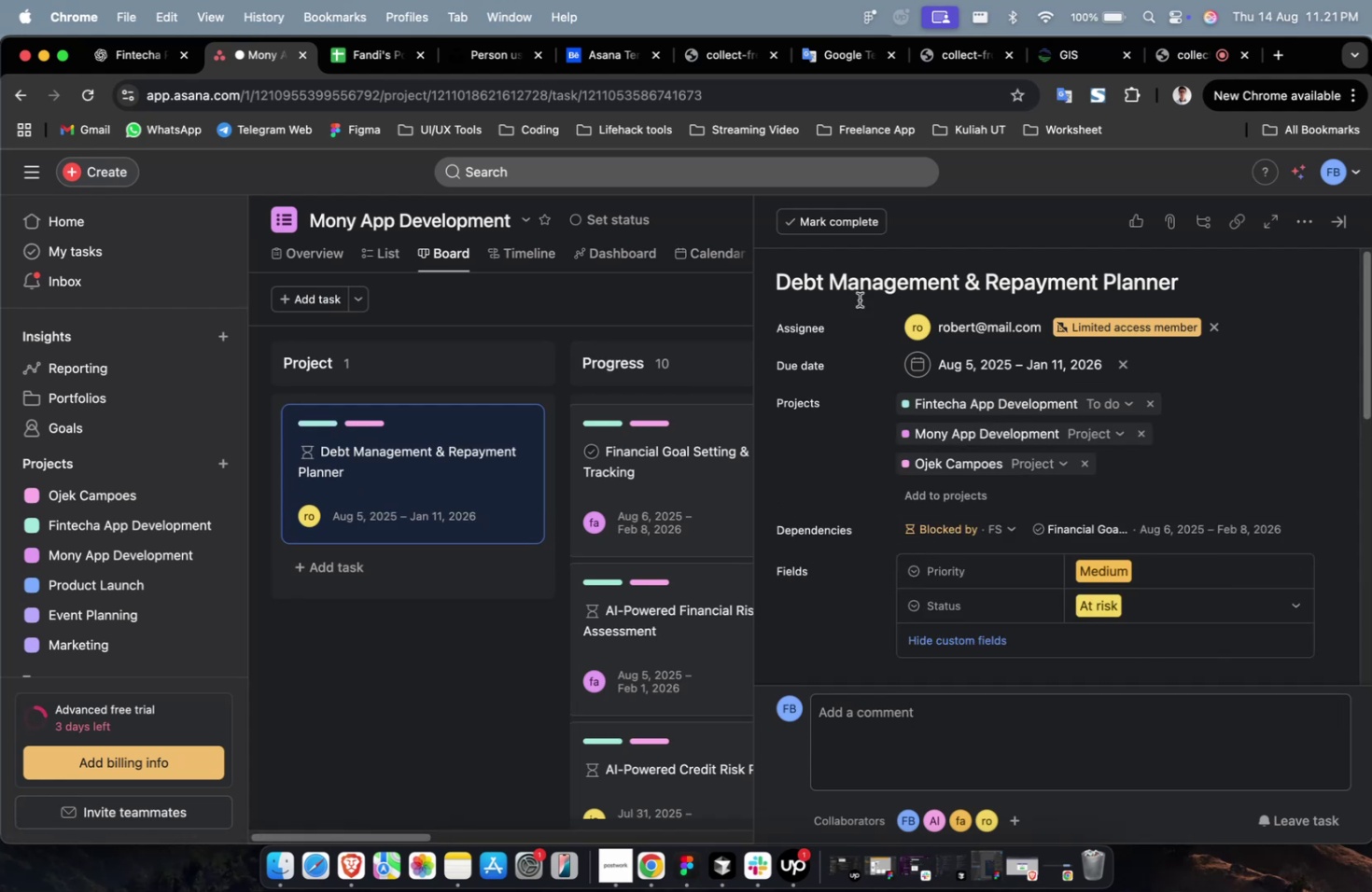 
left_click([873, 282])
 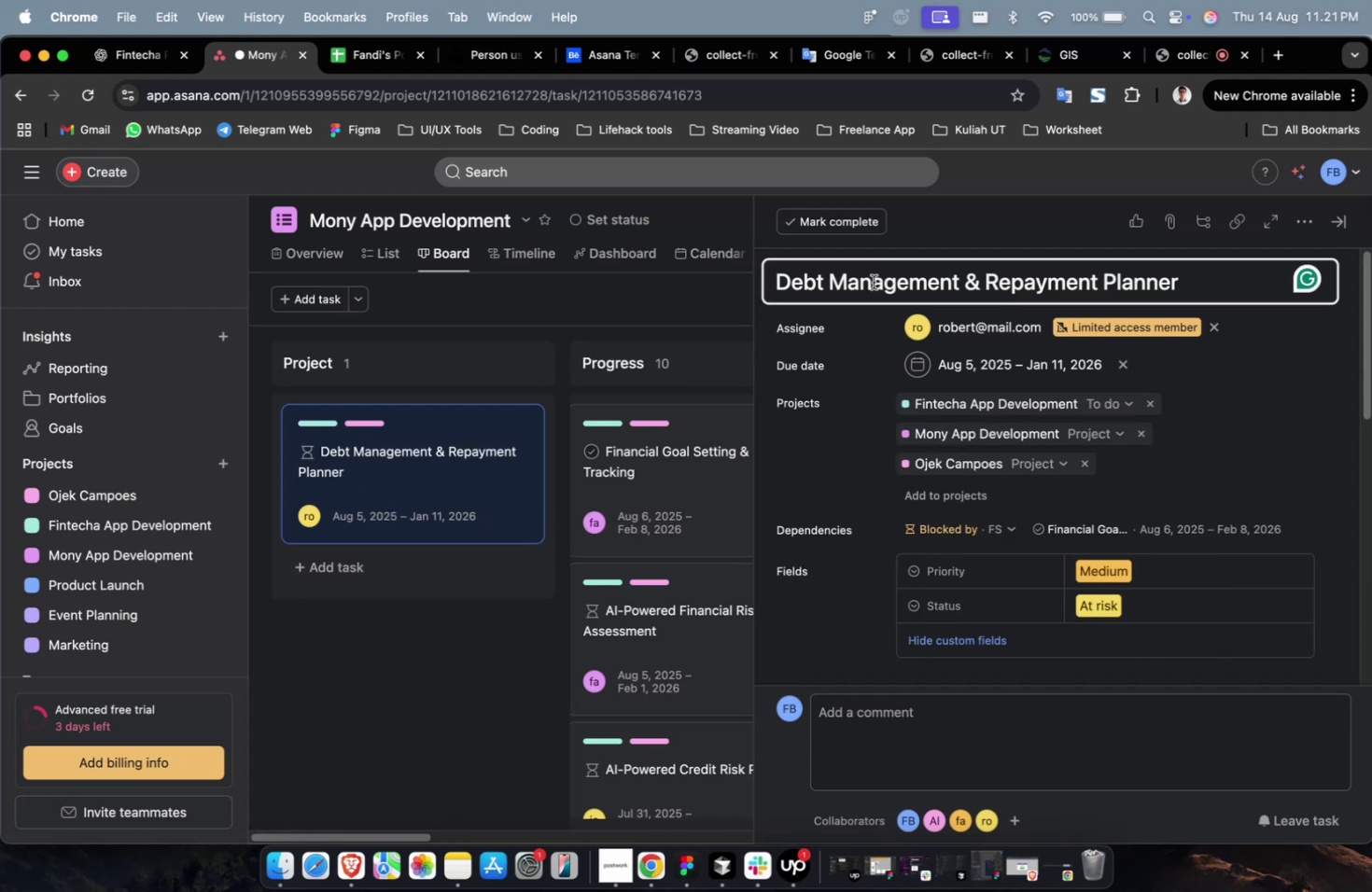 
key(Meta+A)
 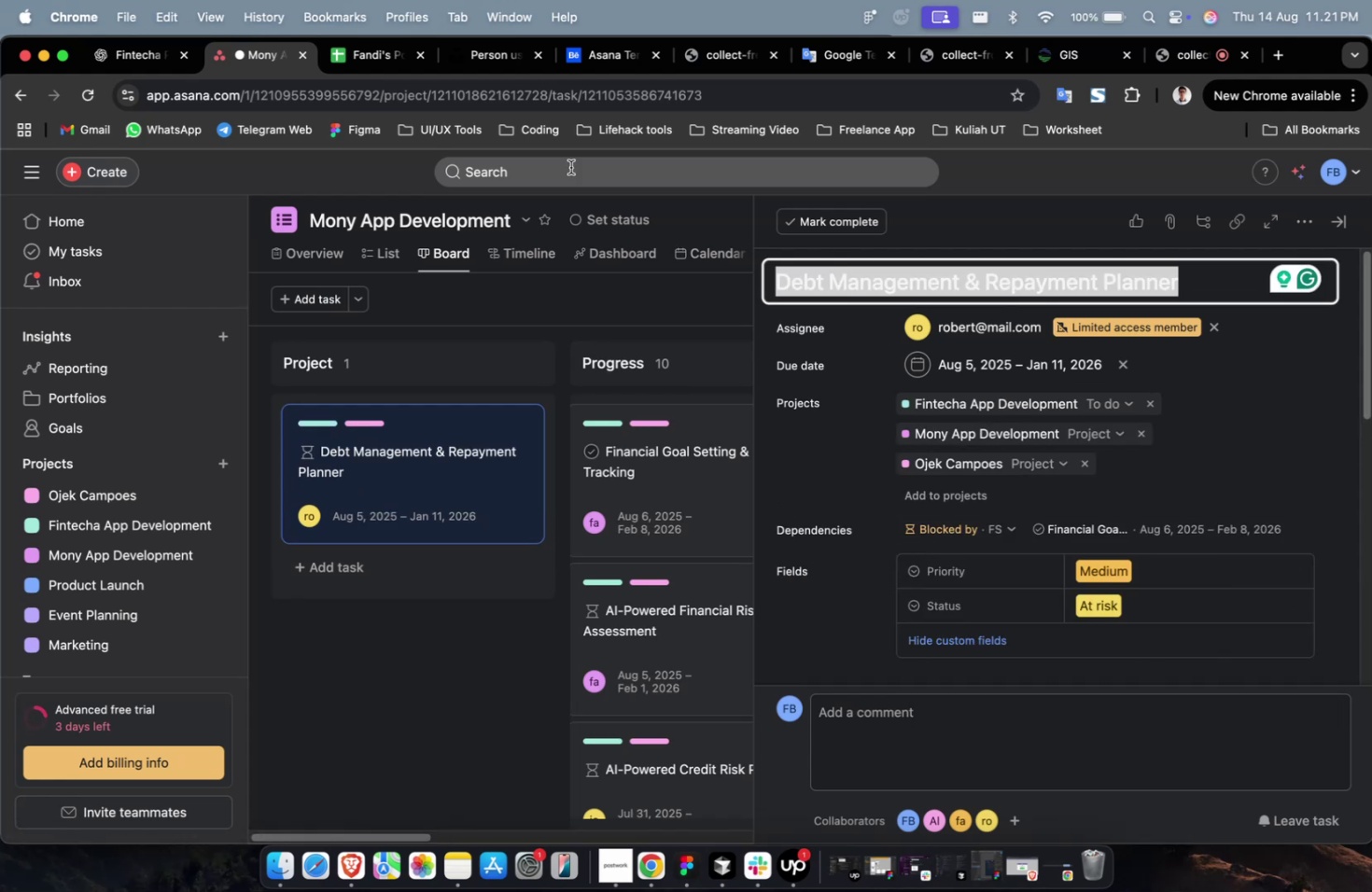 
key(Meta+C)
 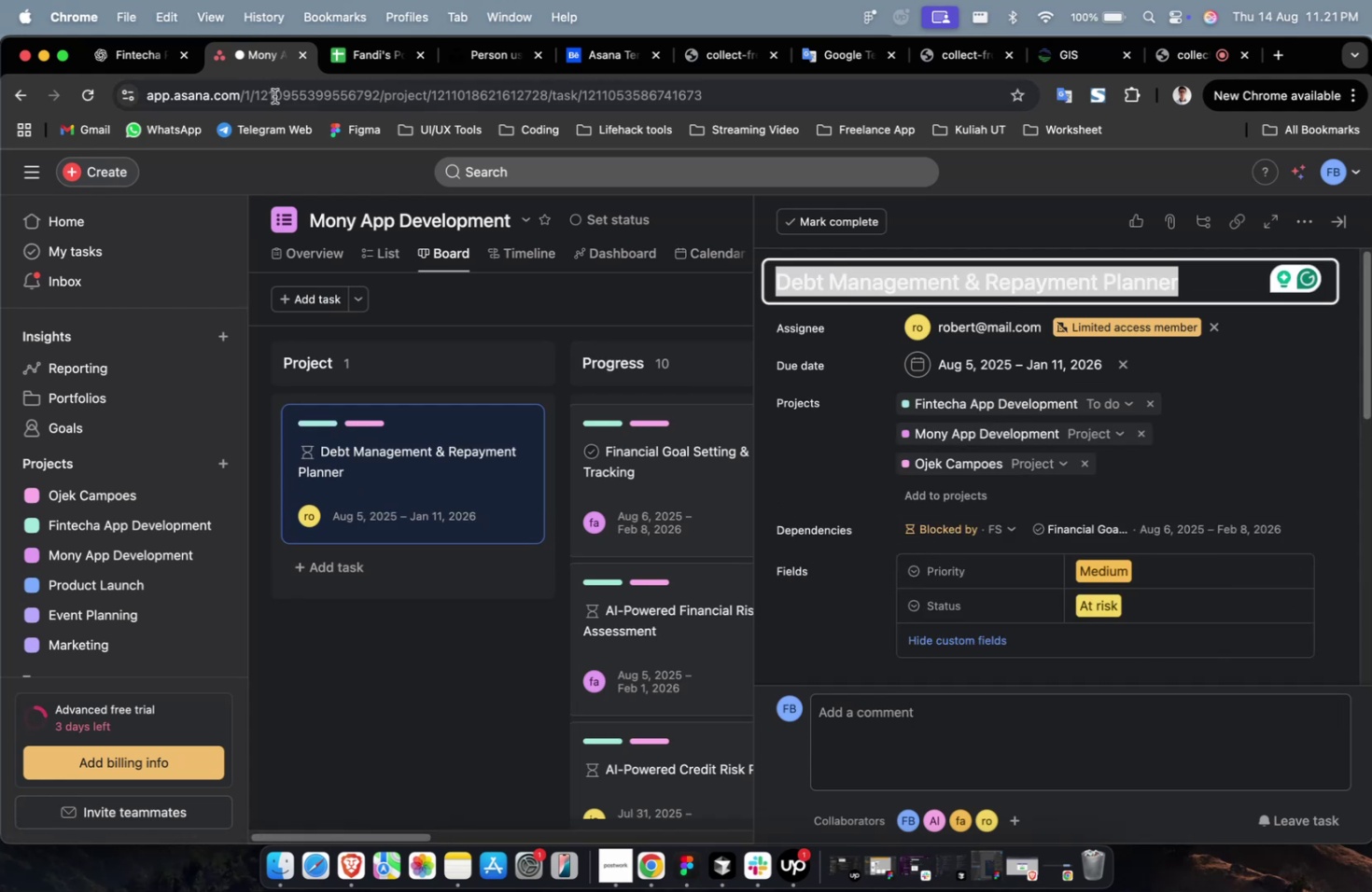 
key(Meta+C)
 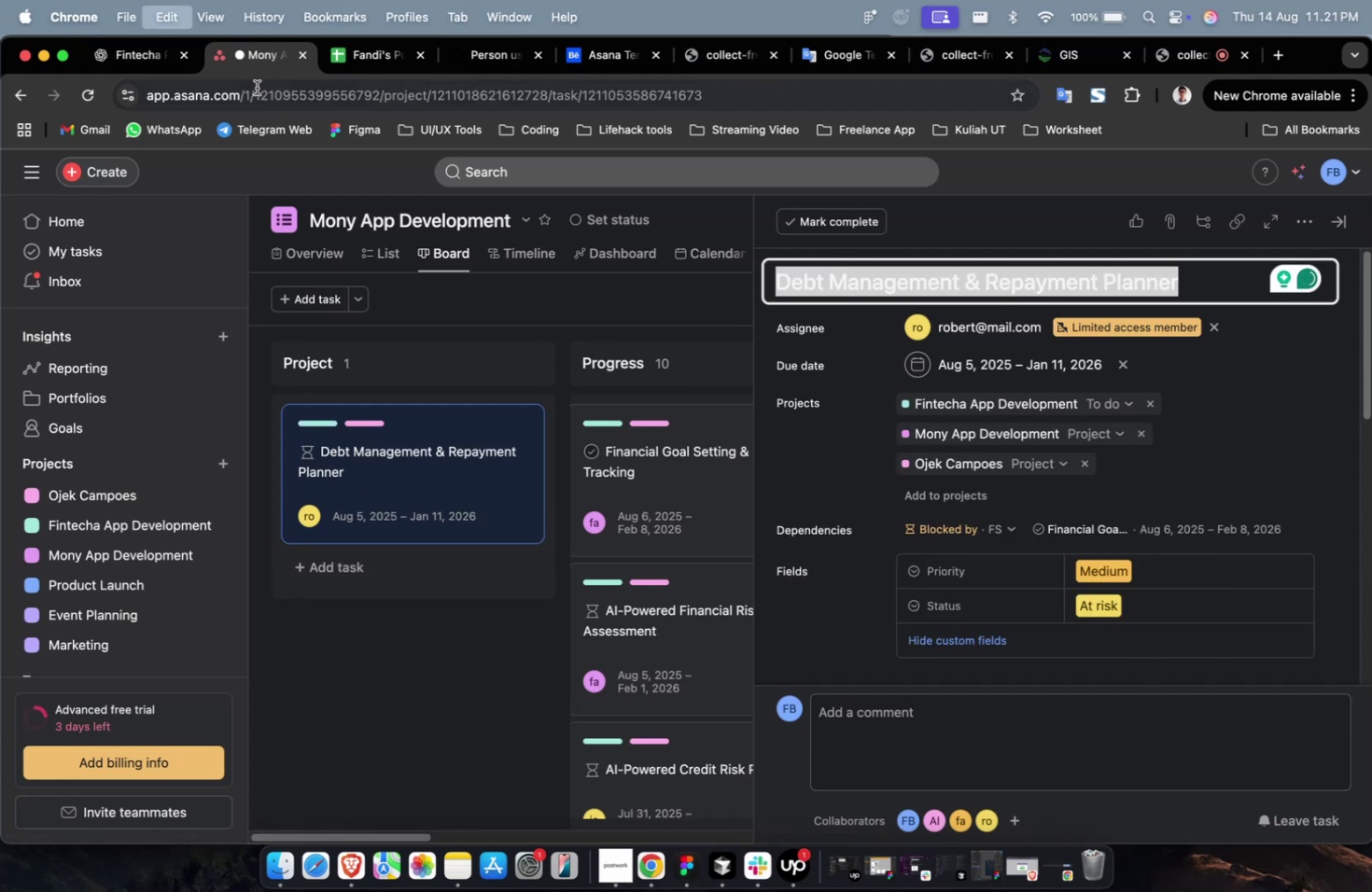 
key(Meta+CommandLeft)
 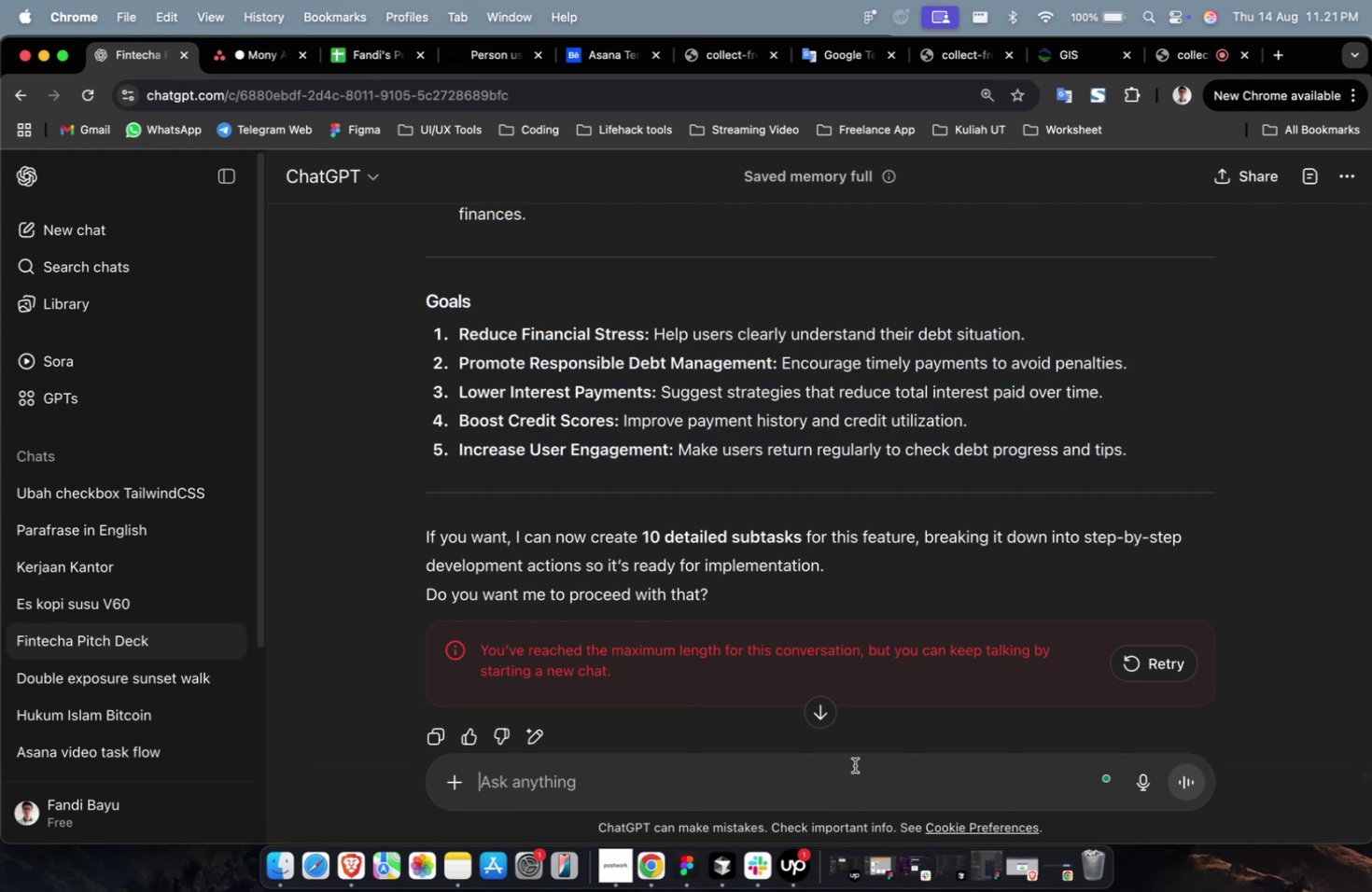 
type(please crea)
key(Backspace)
type(te 10 subtask about )
 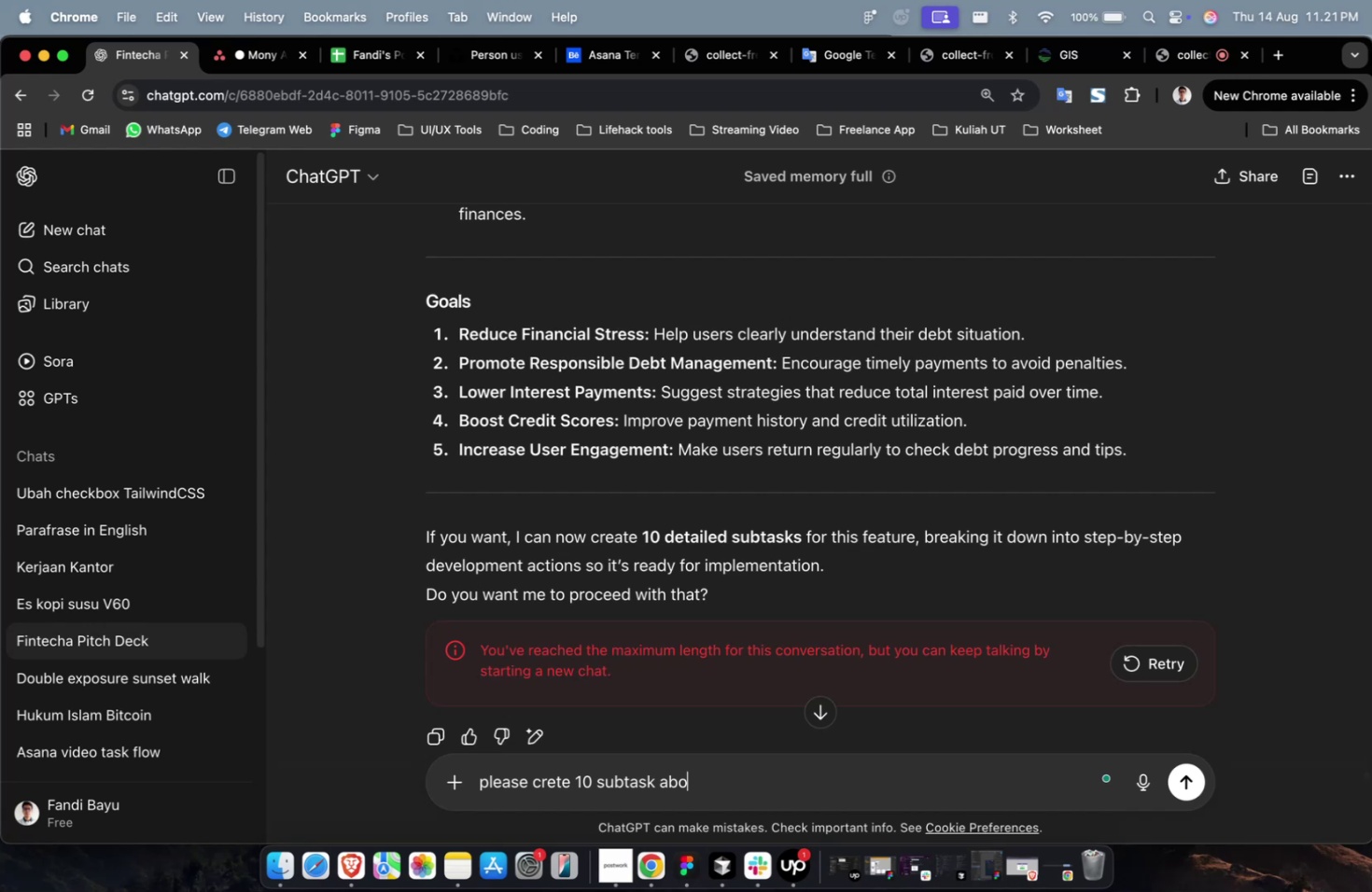 
key(Meta+V)
 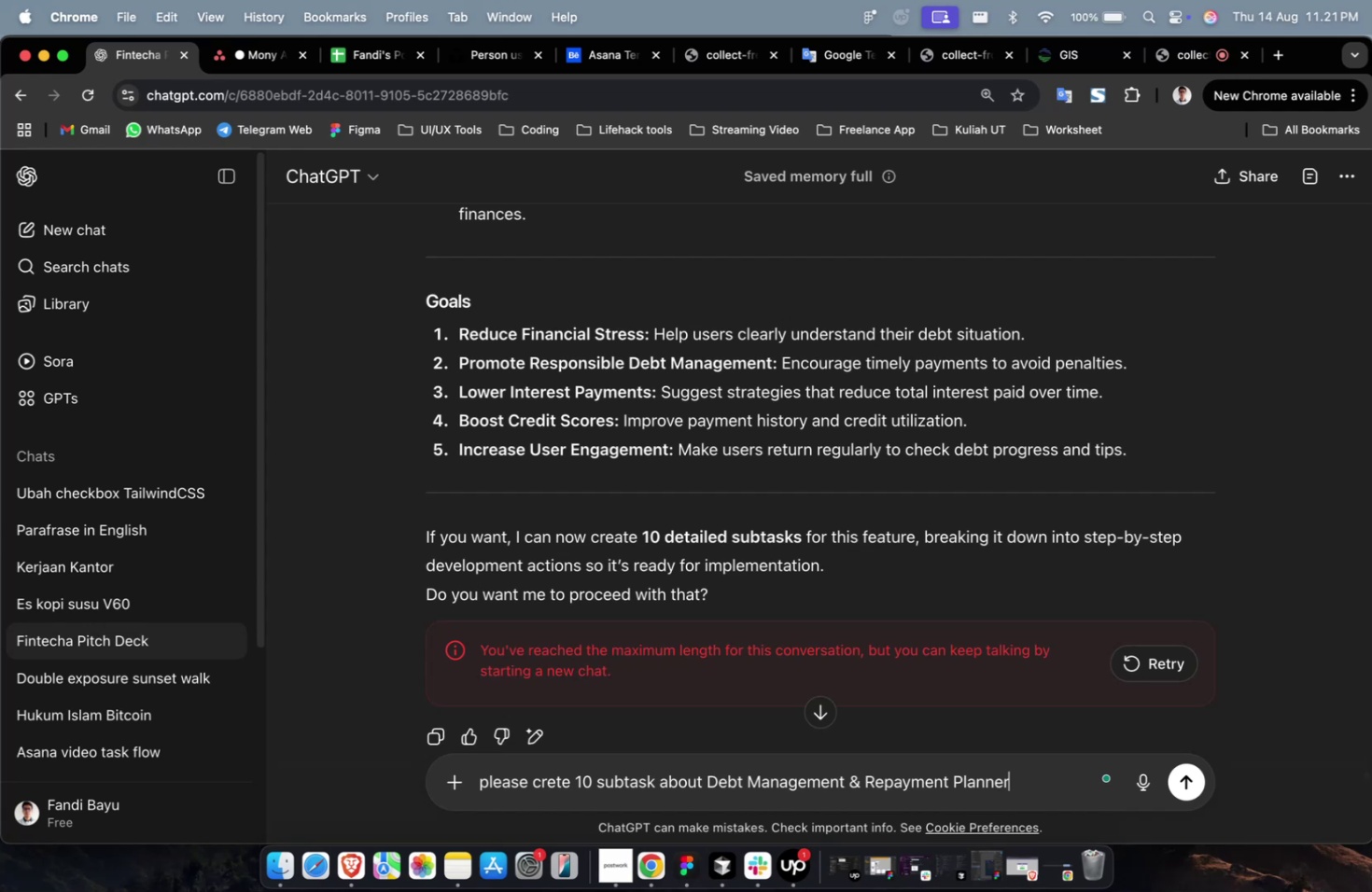 
type( withd)
key(Backspace)
type( description, points and goals)
 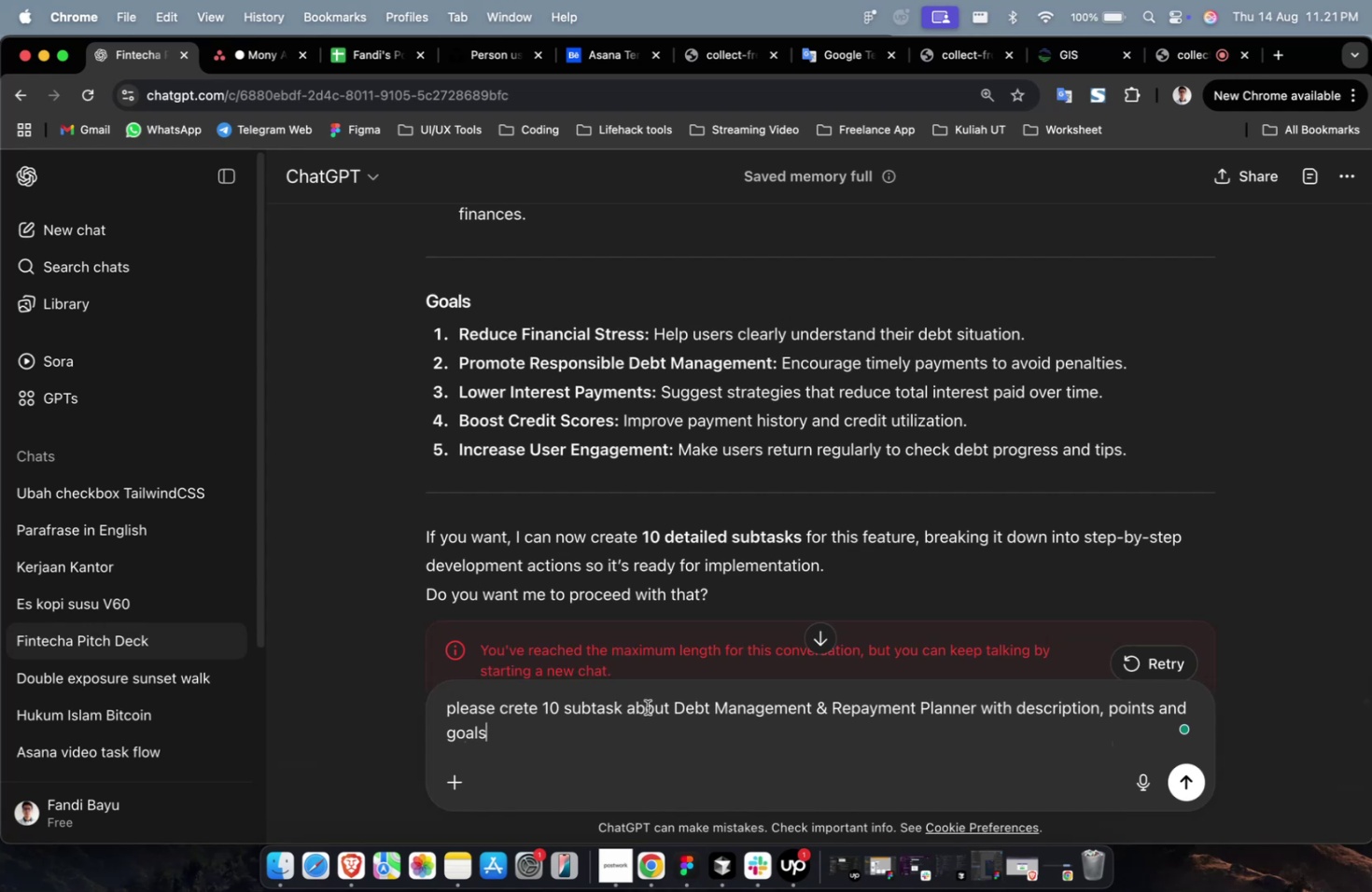 
left_click([530, 704])
 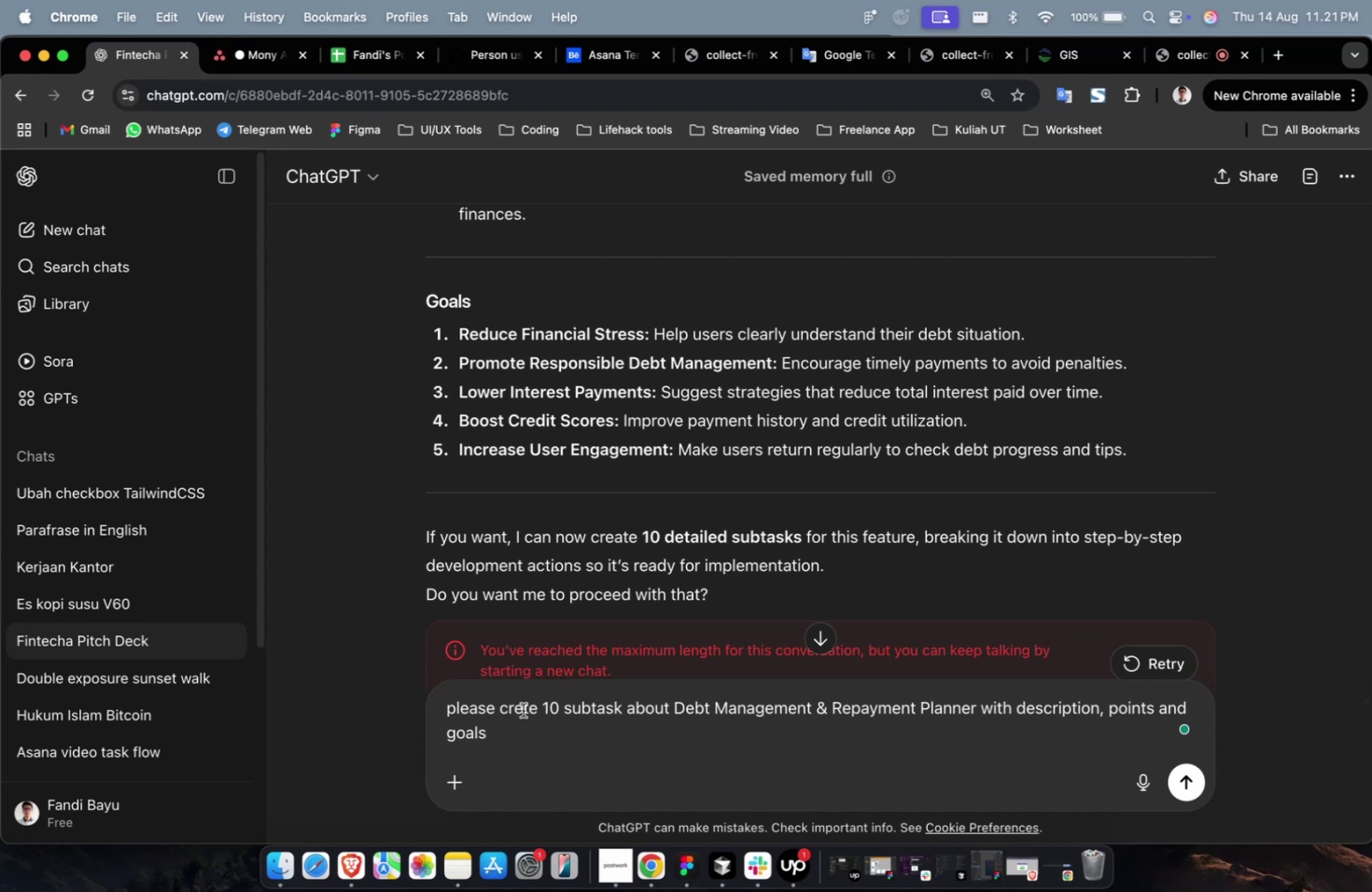 
left_click([523, 709])
 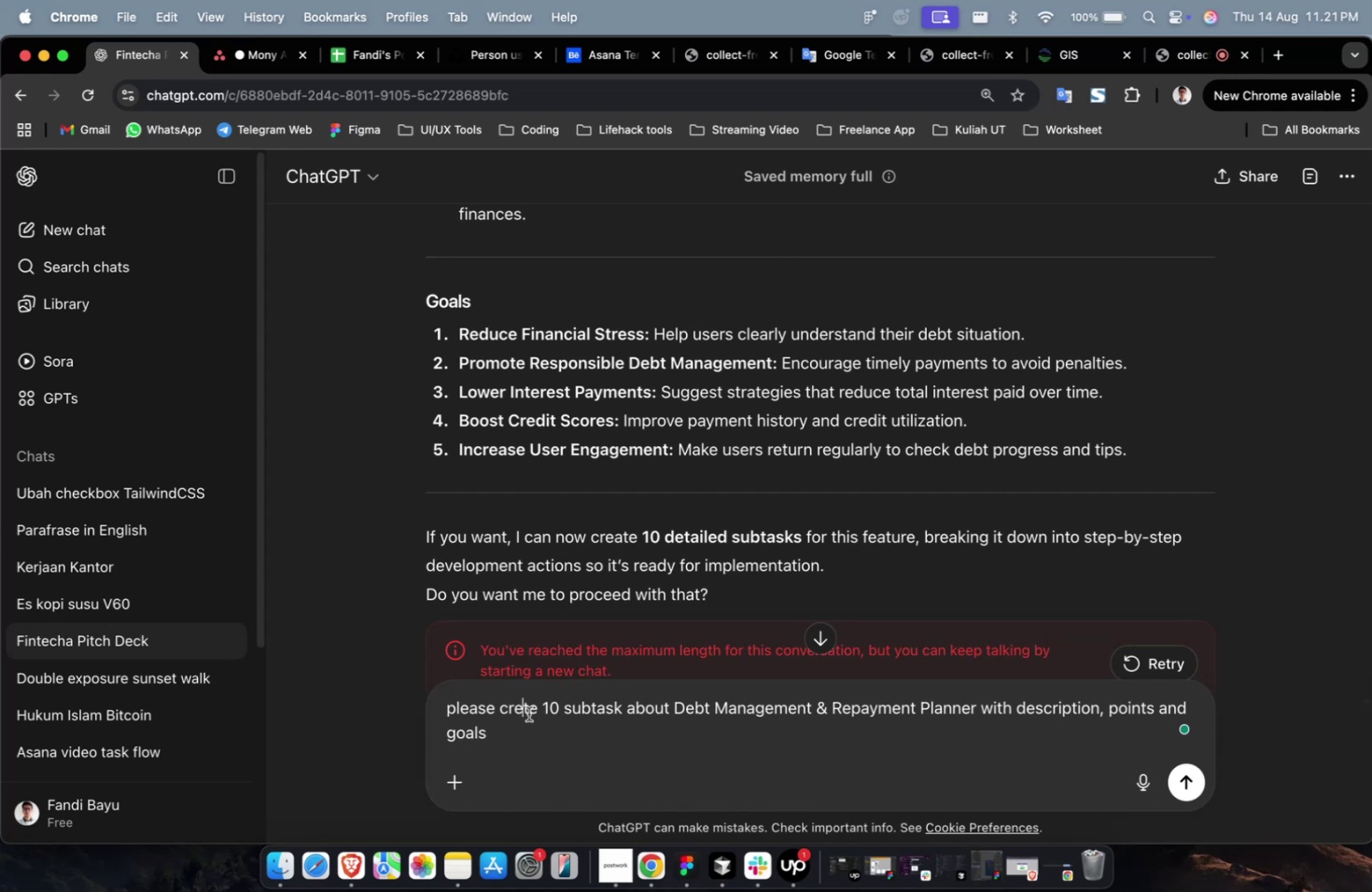 
key(A)
 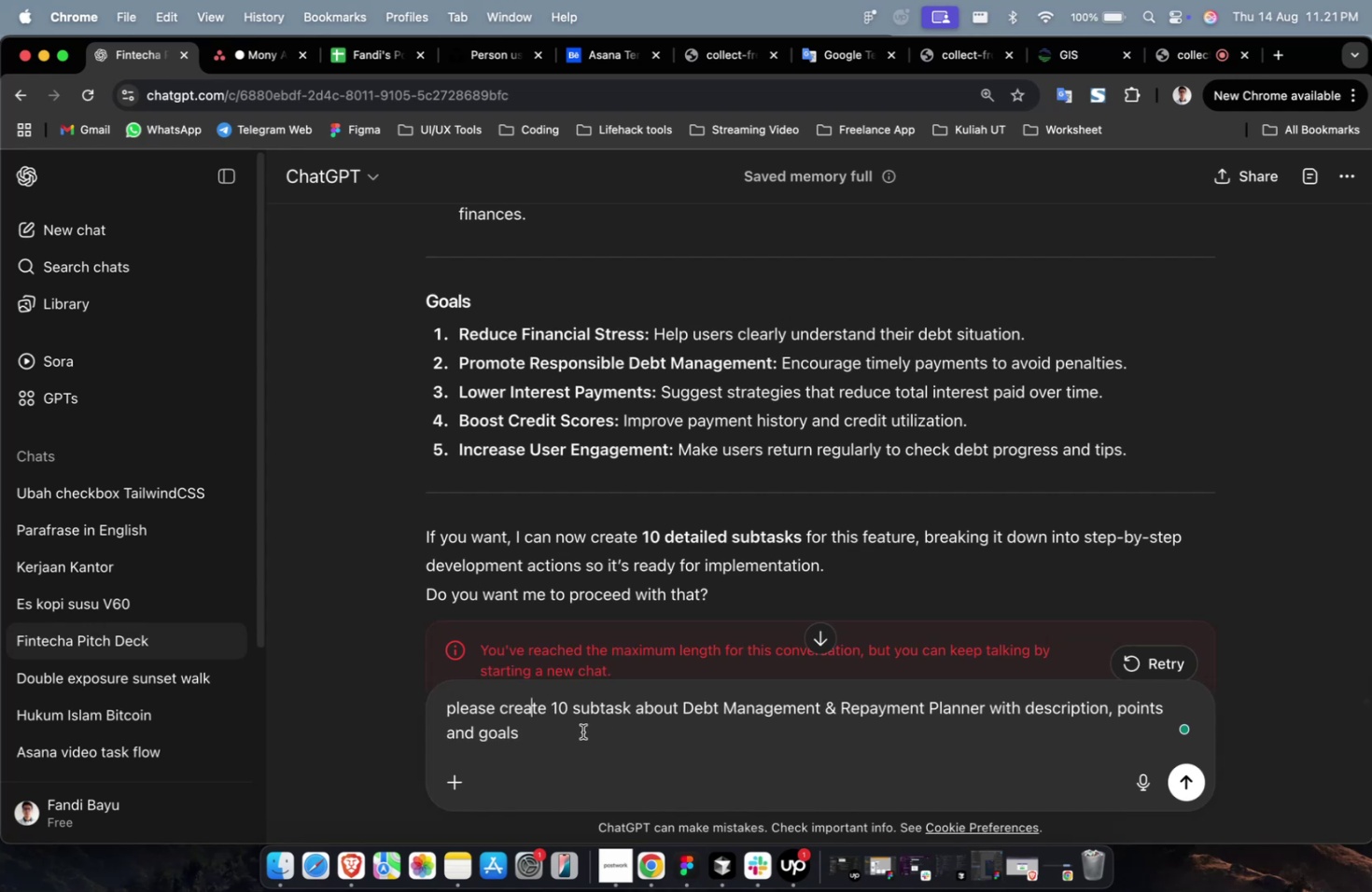 
key(Enter)
 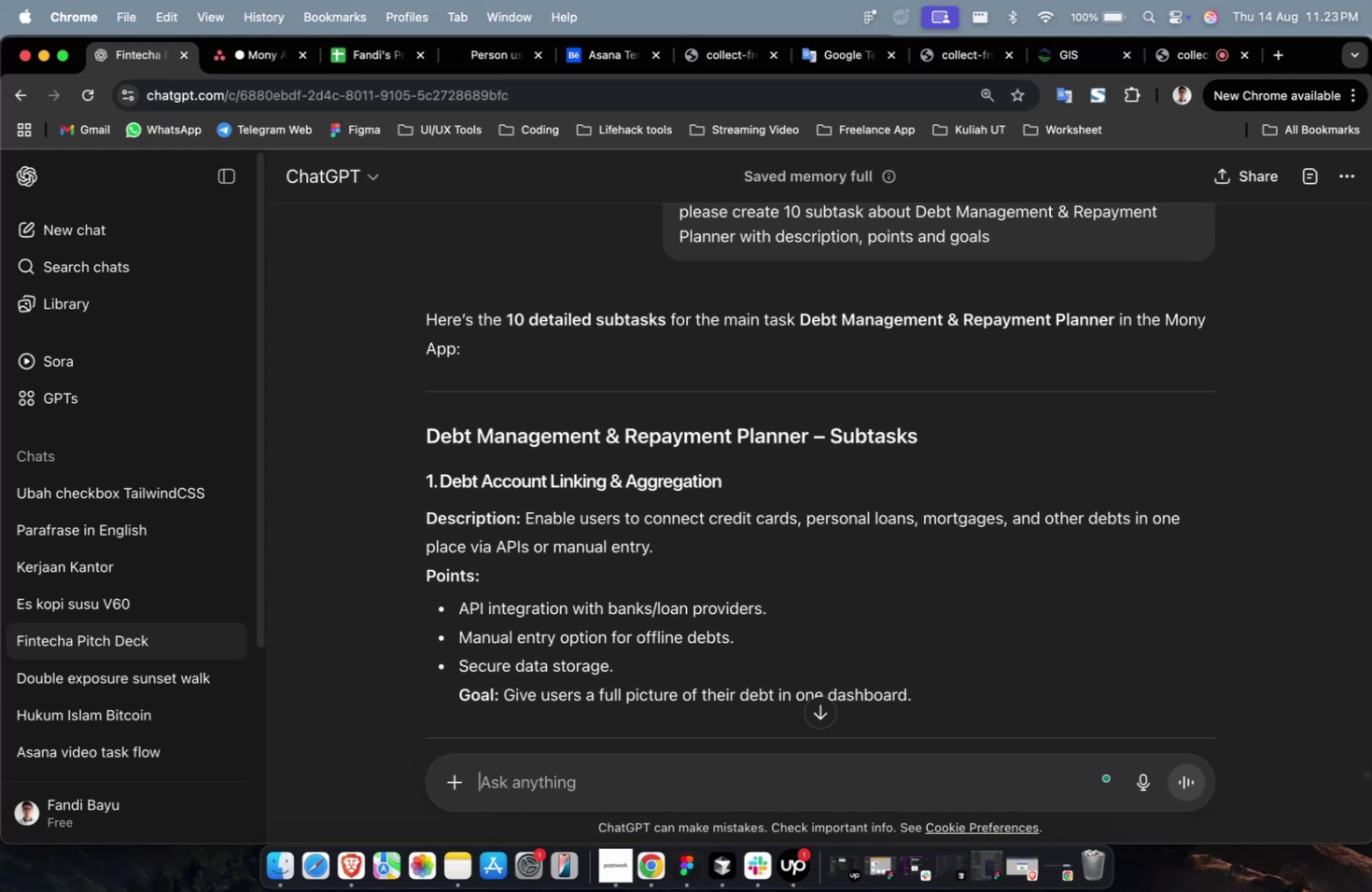 
wait(90.85)
 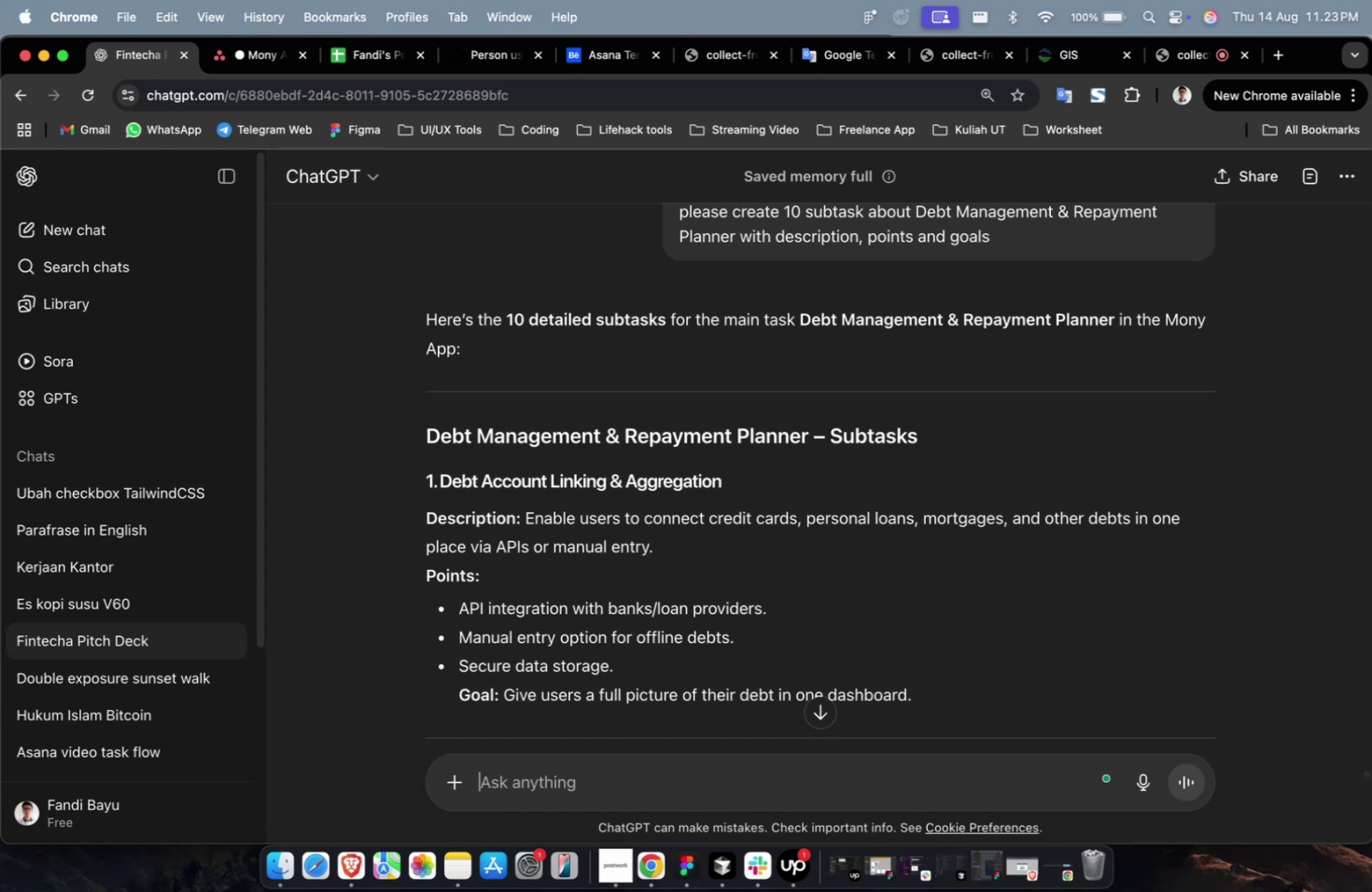 
left_click([690, 475])
 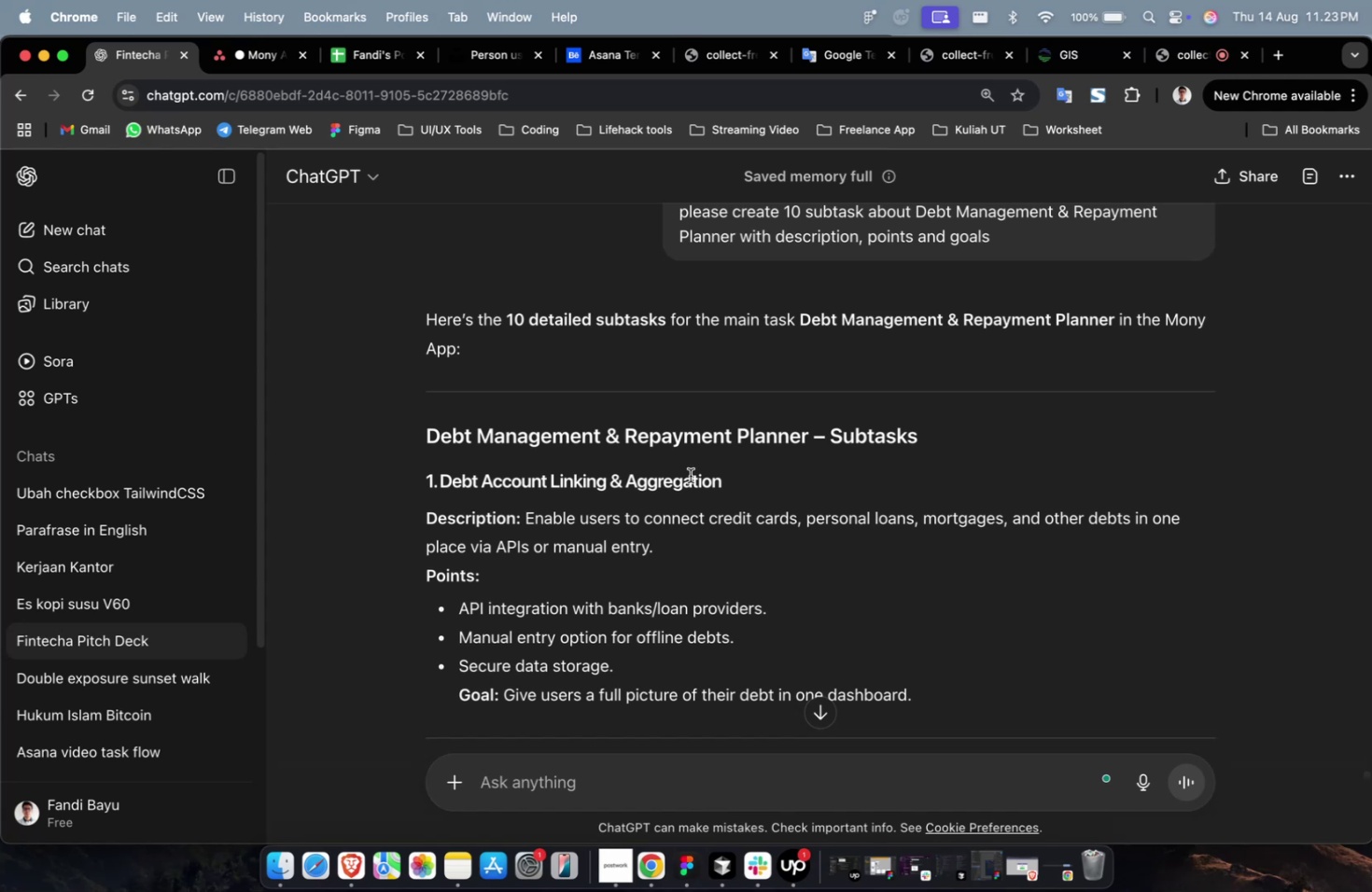 
scroll: coordinate [709, 433], scroll_direction: down, amount: 20.0
 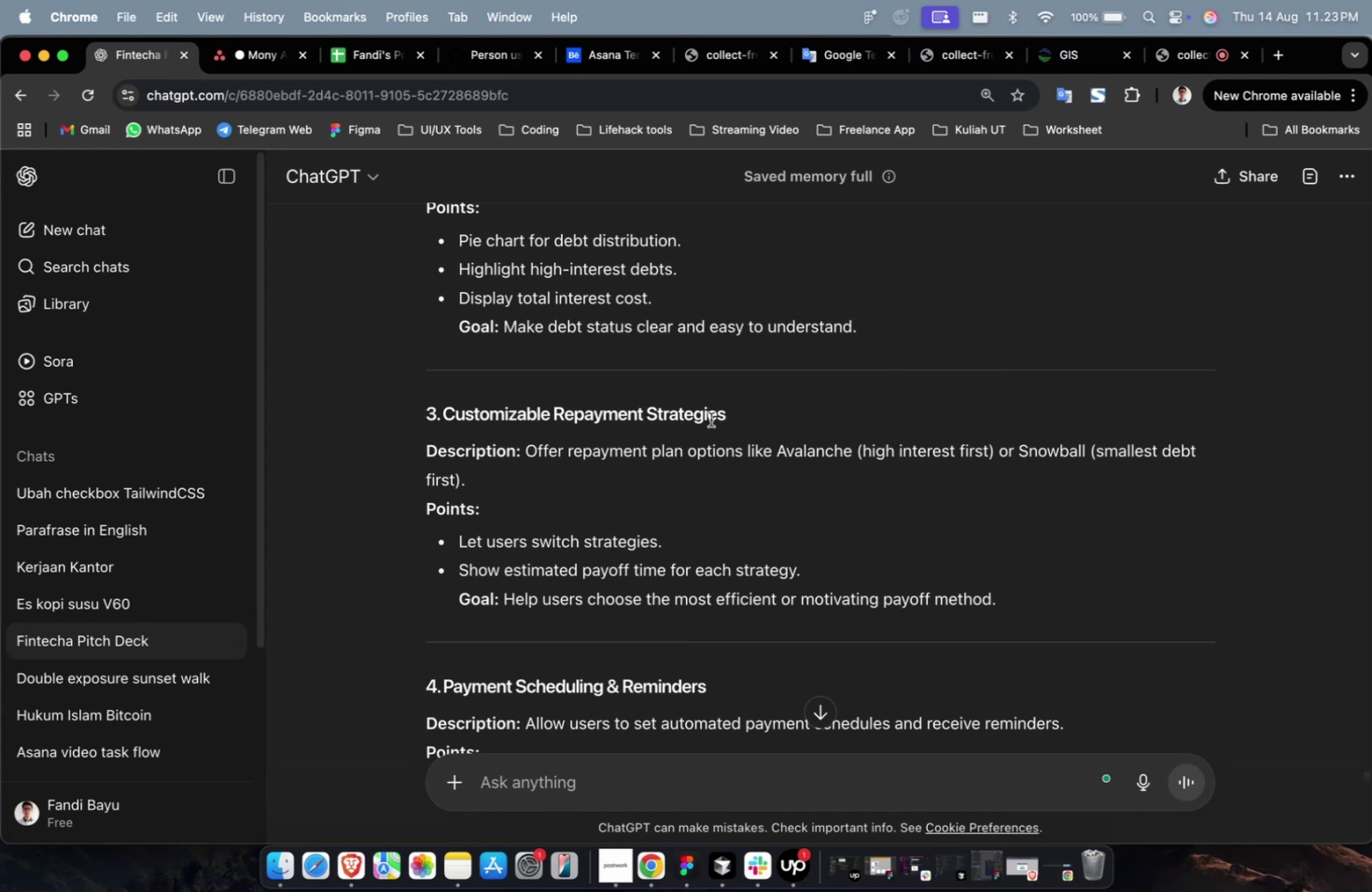 
scroll: coordinate [662, 297], scroll_direction: up, amount: 17.0
 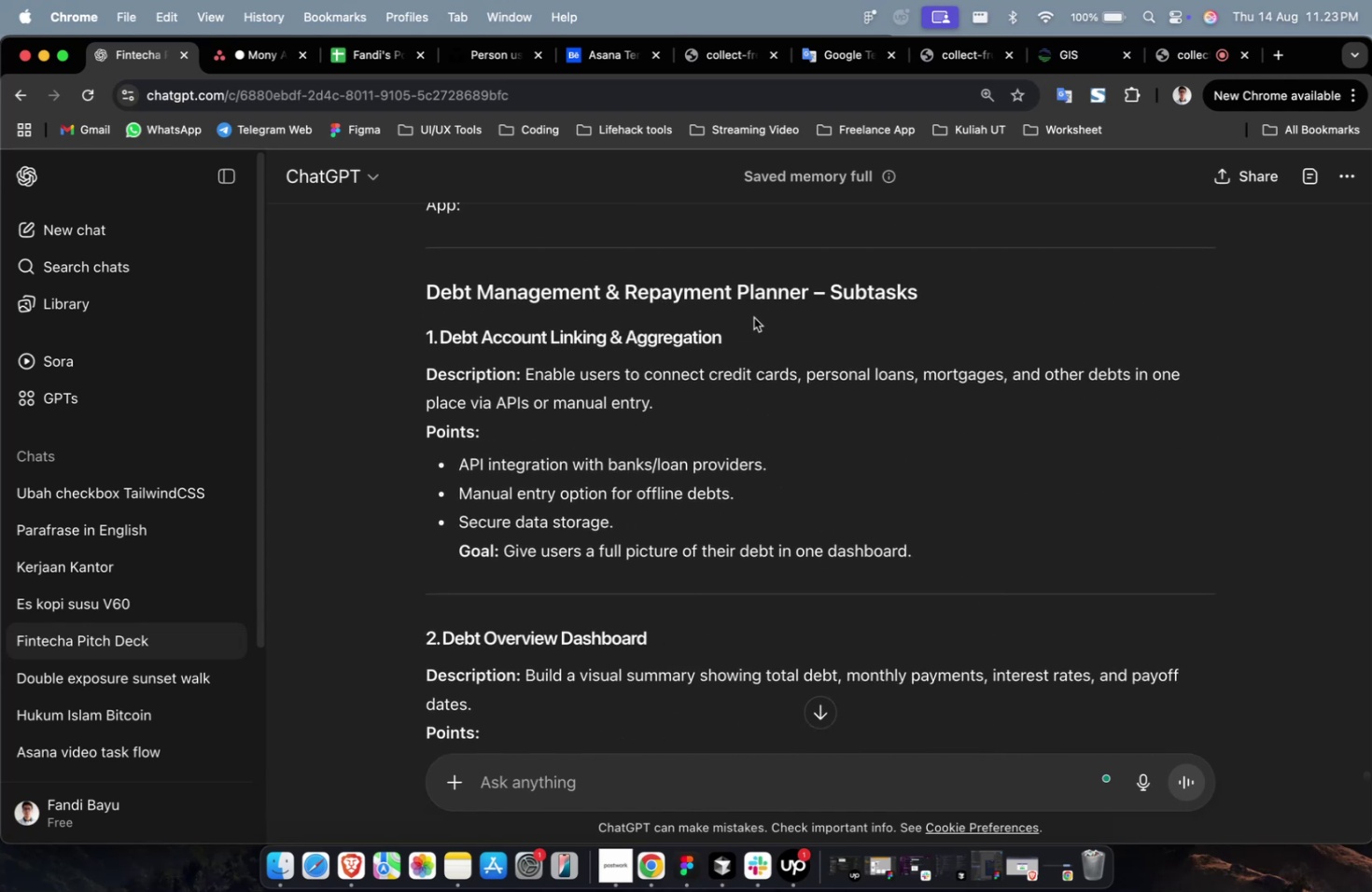 
left_click_drag(start_coordinate=[730, 343], to_coordinate=[441, 343])
 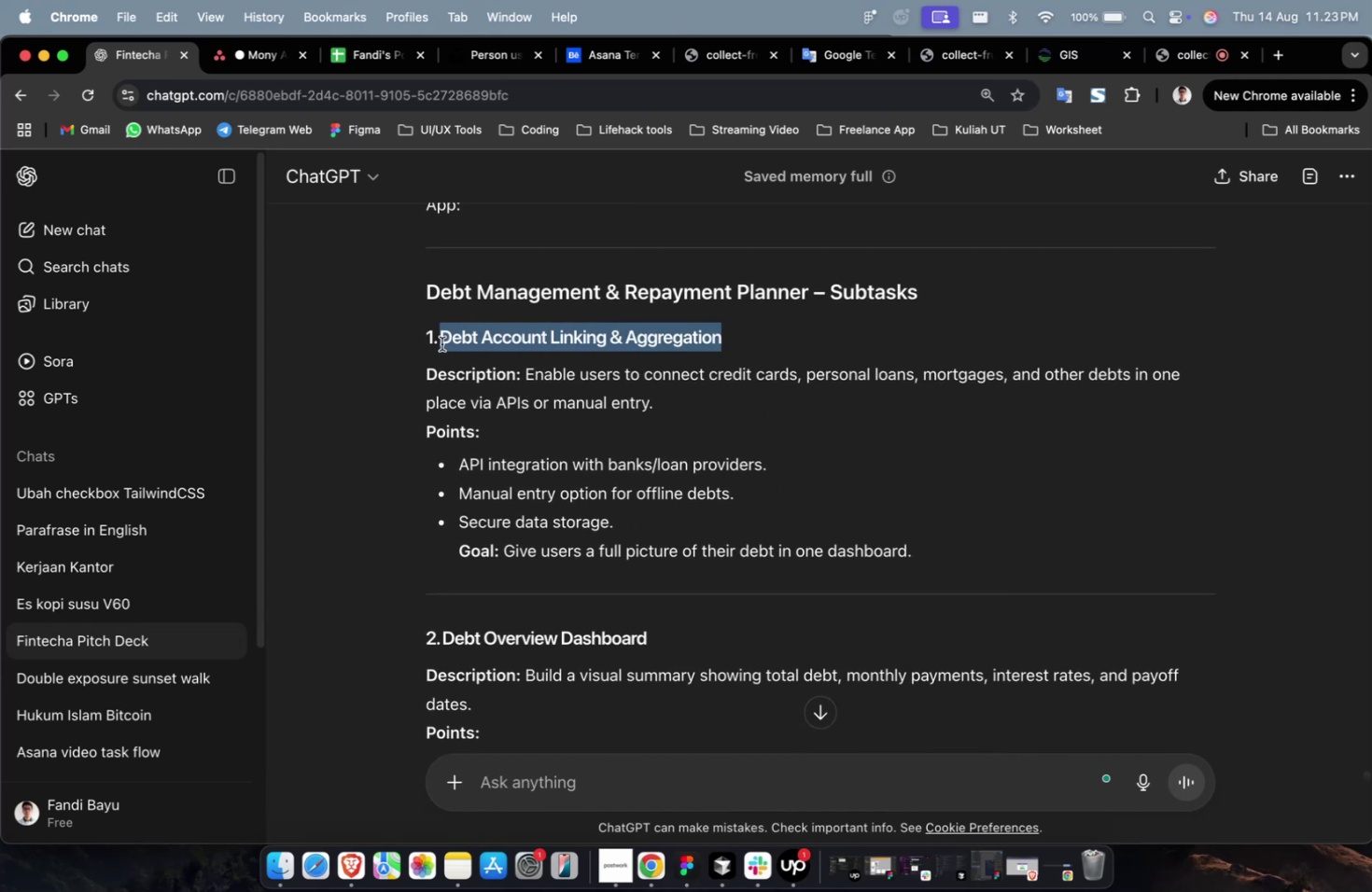 
key(Meta+C)
 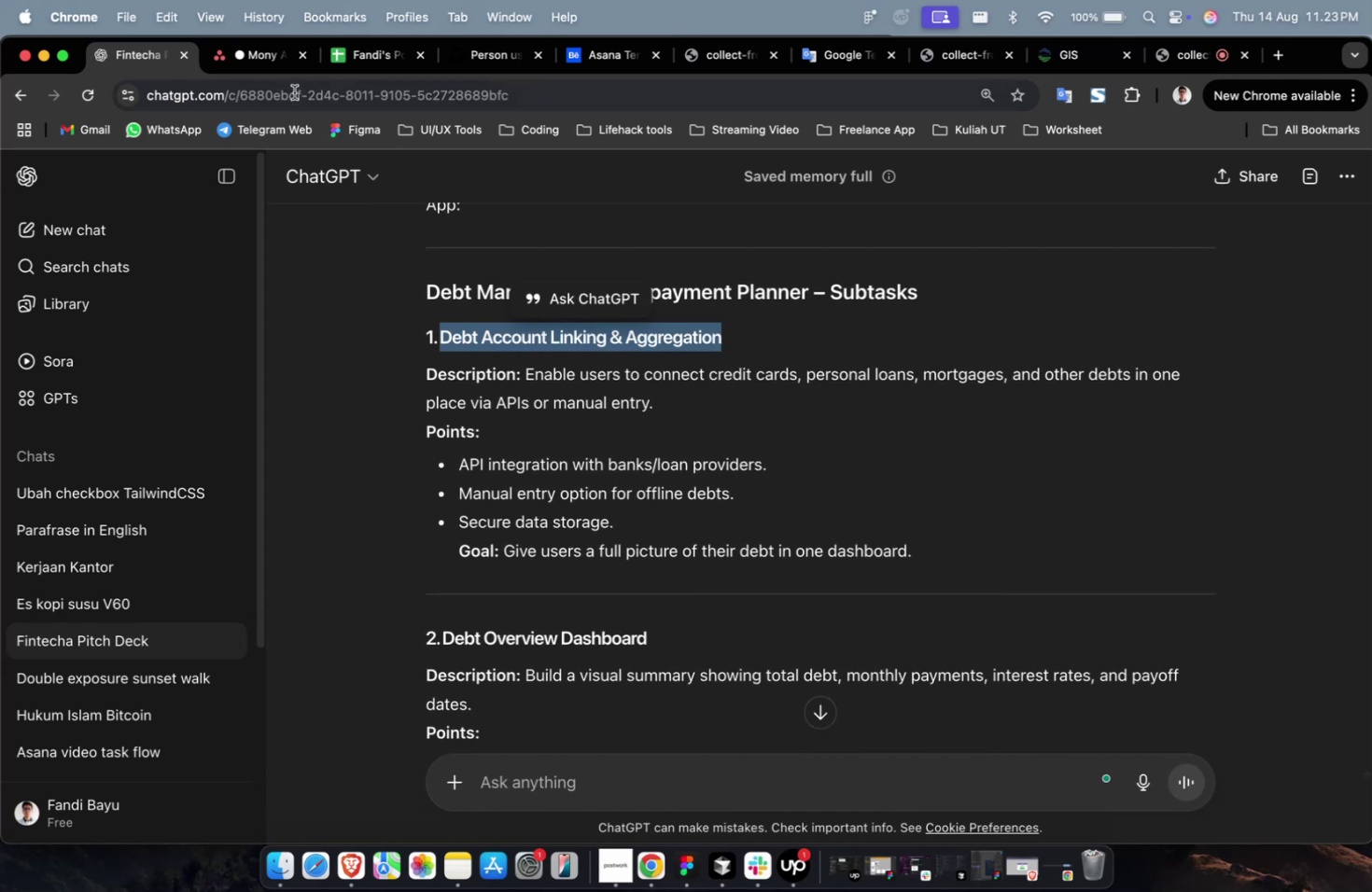 
key(Meta+C)
 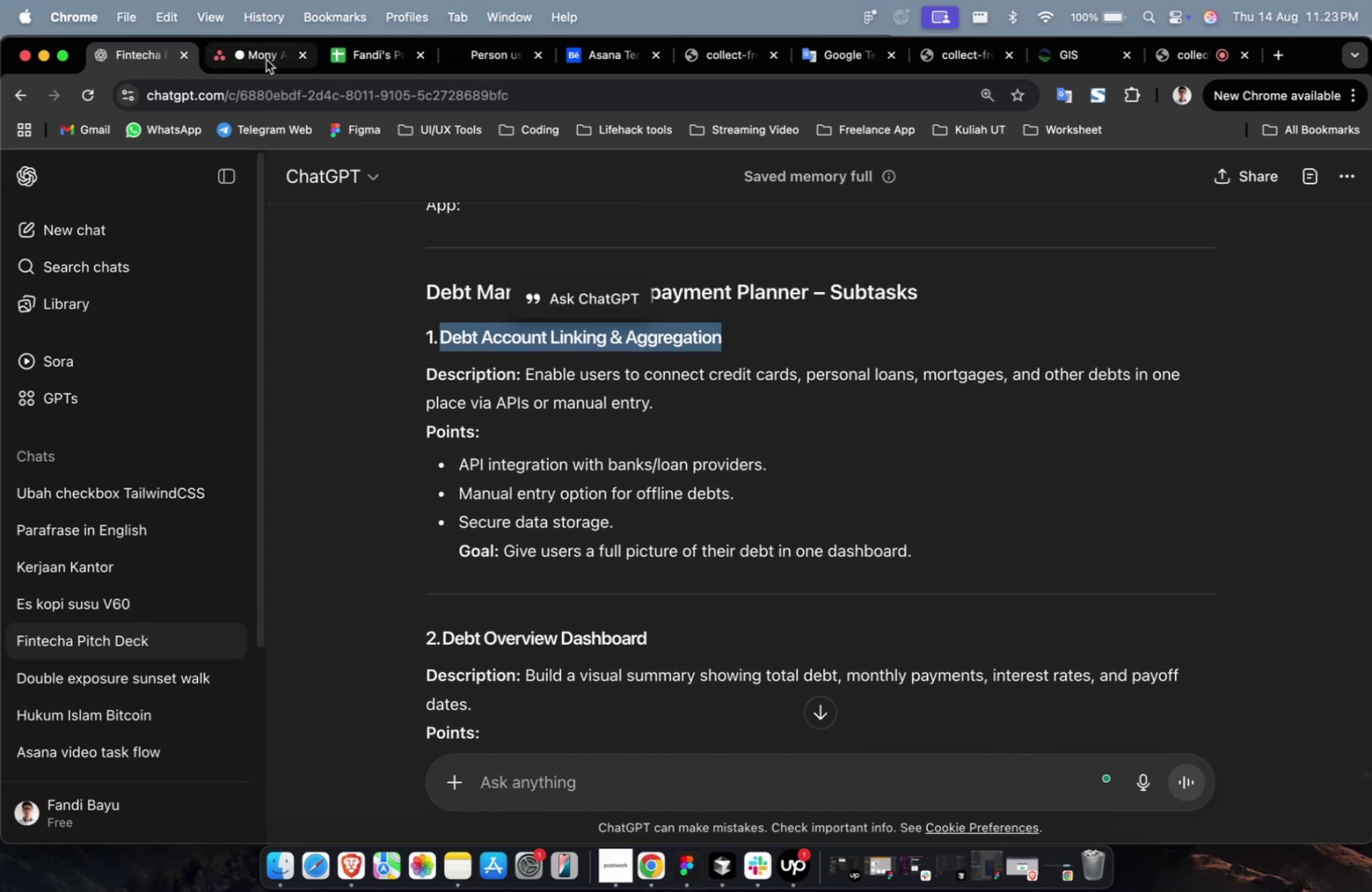 
left_click([266, 60])
 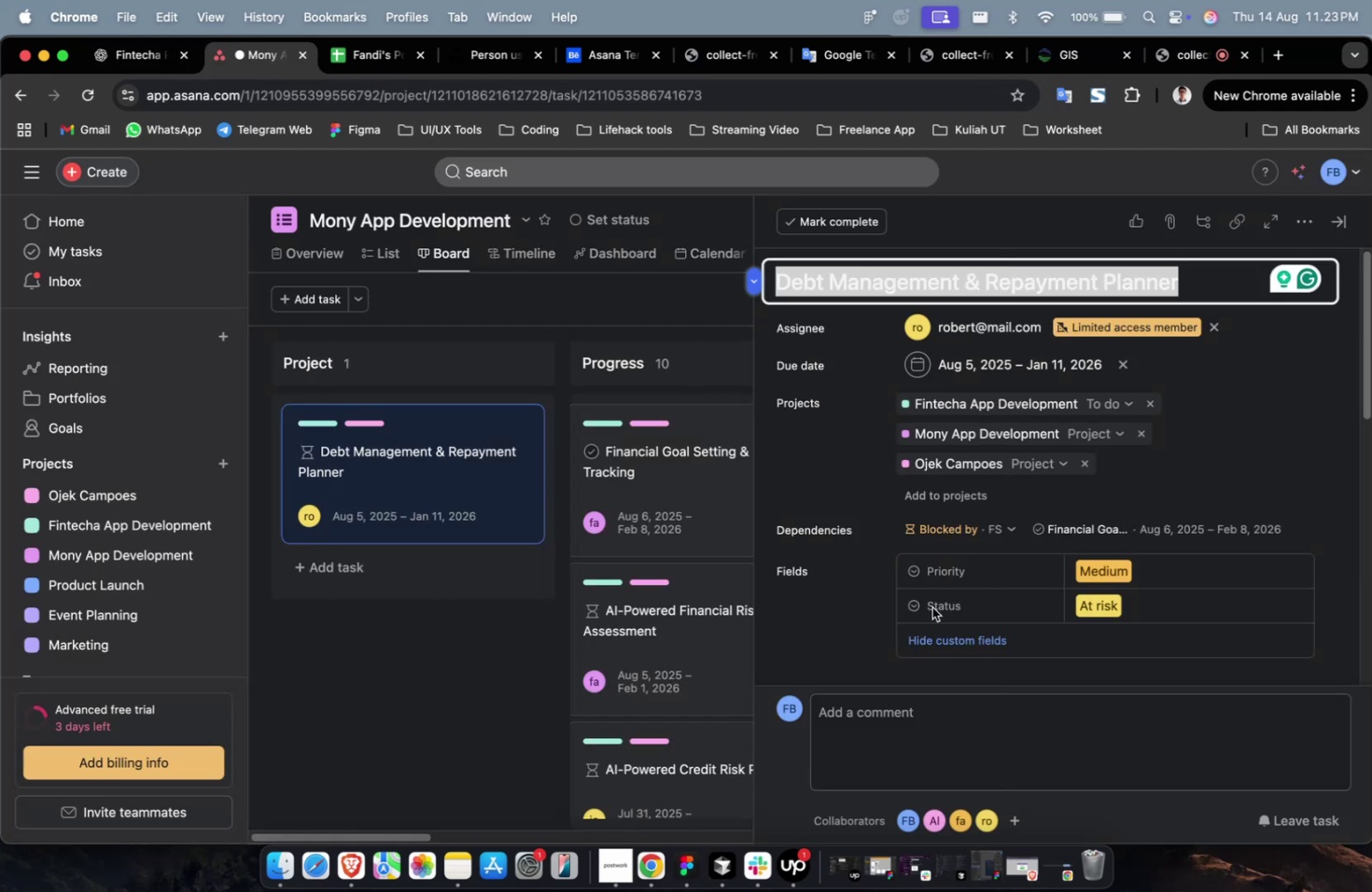 
scroll: coordinate [881, 662], scroll_direction: down, amount: 14.0
 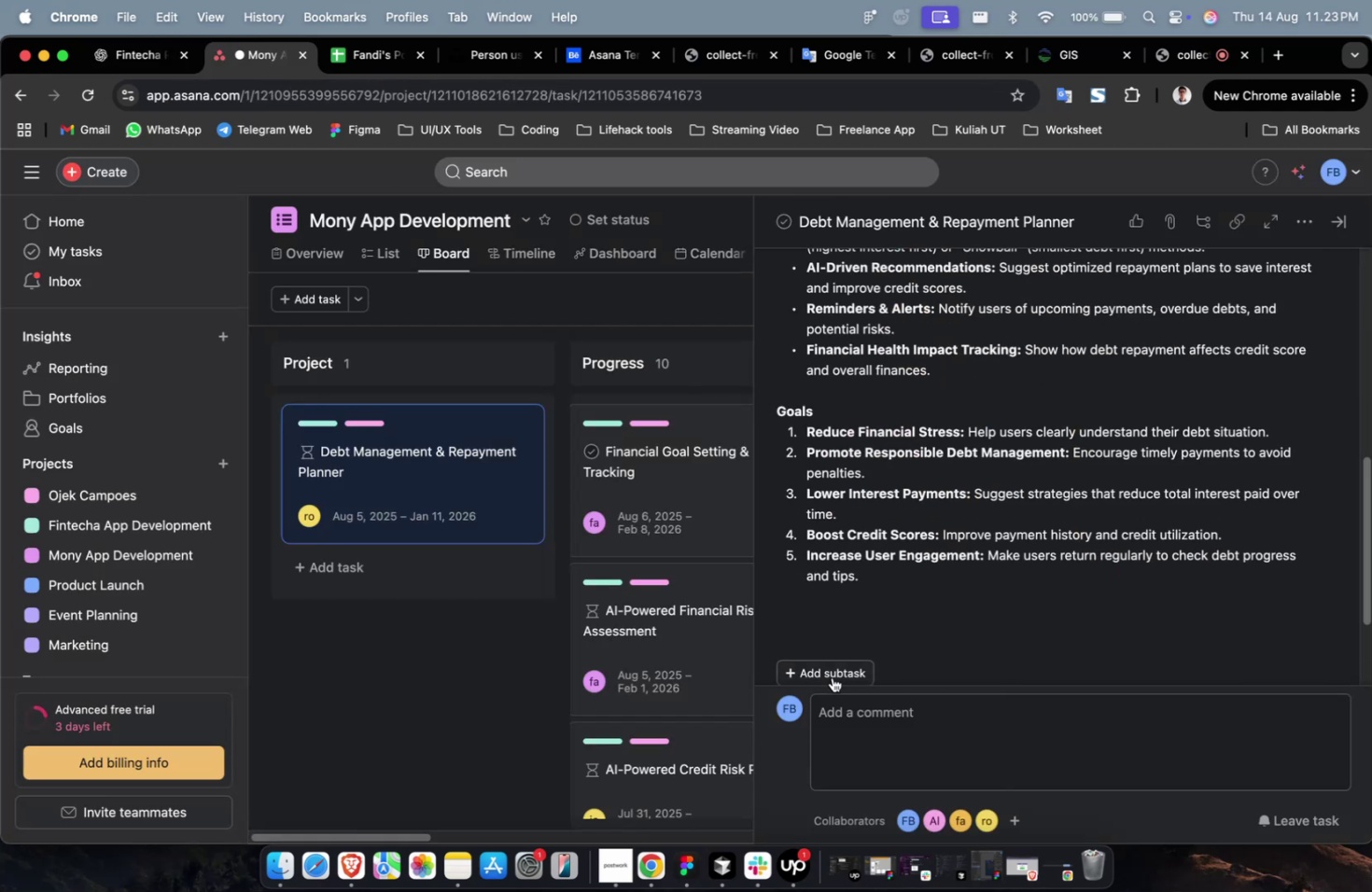 
left_click([836, 673])
 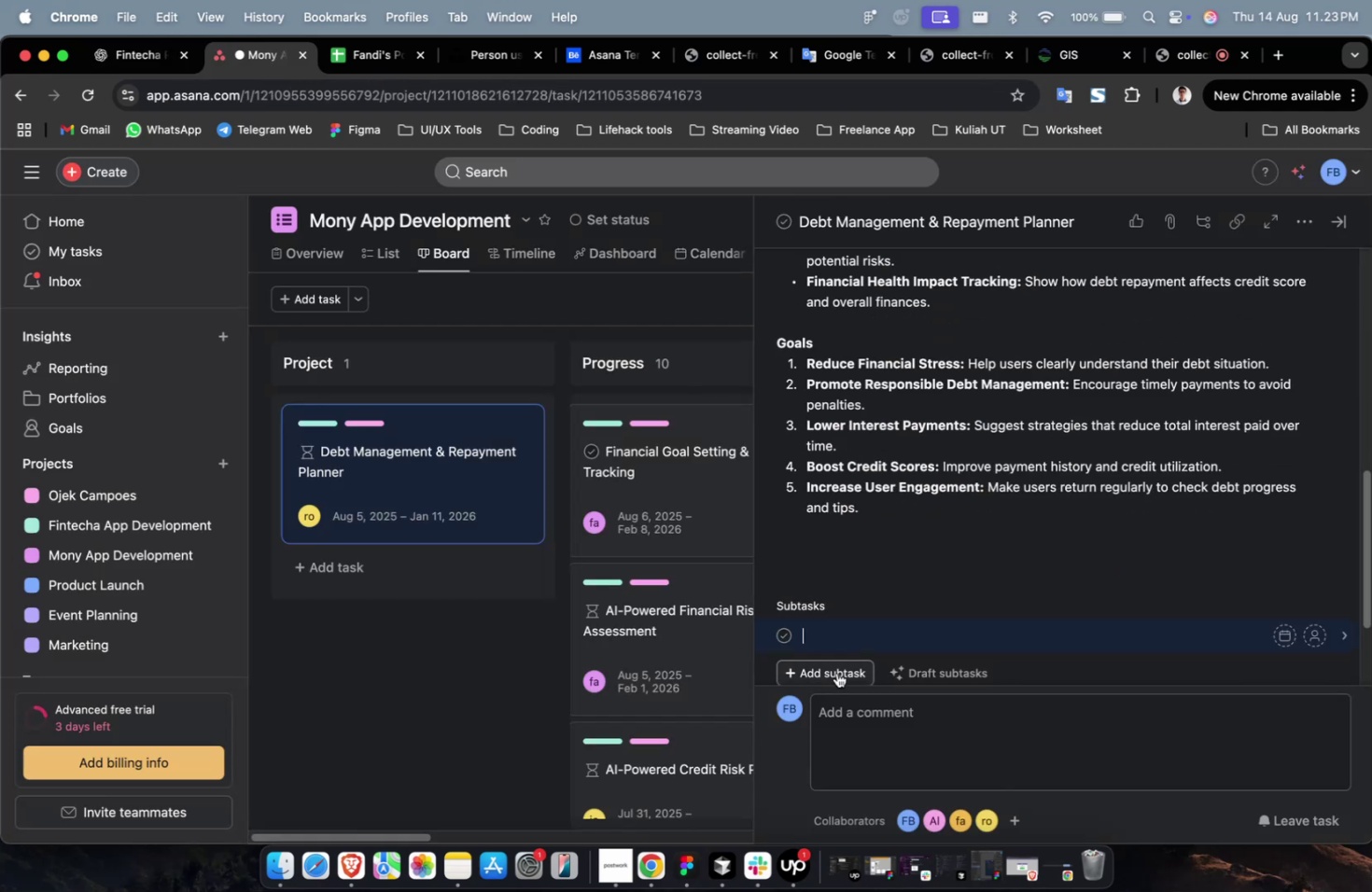 
key(Meta+V)
 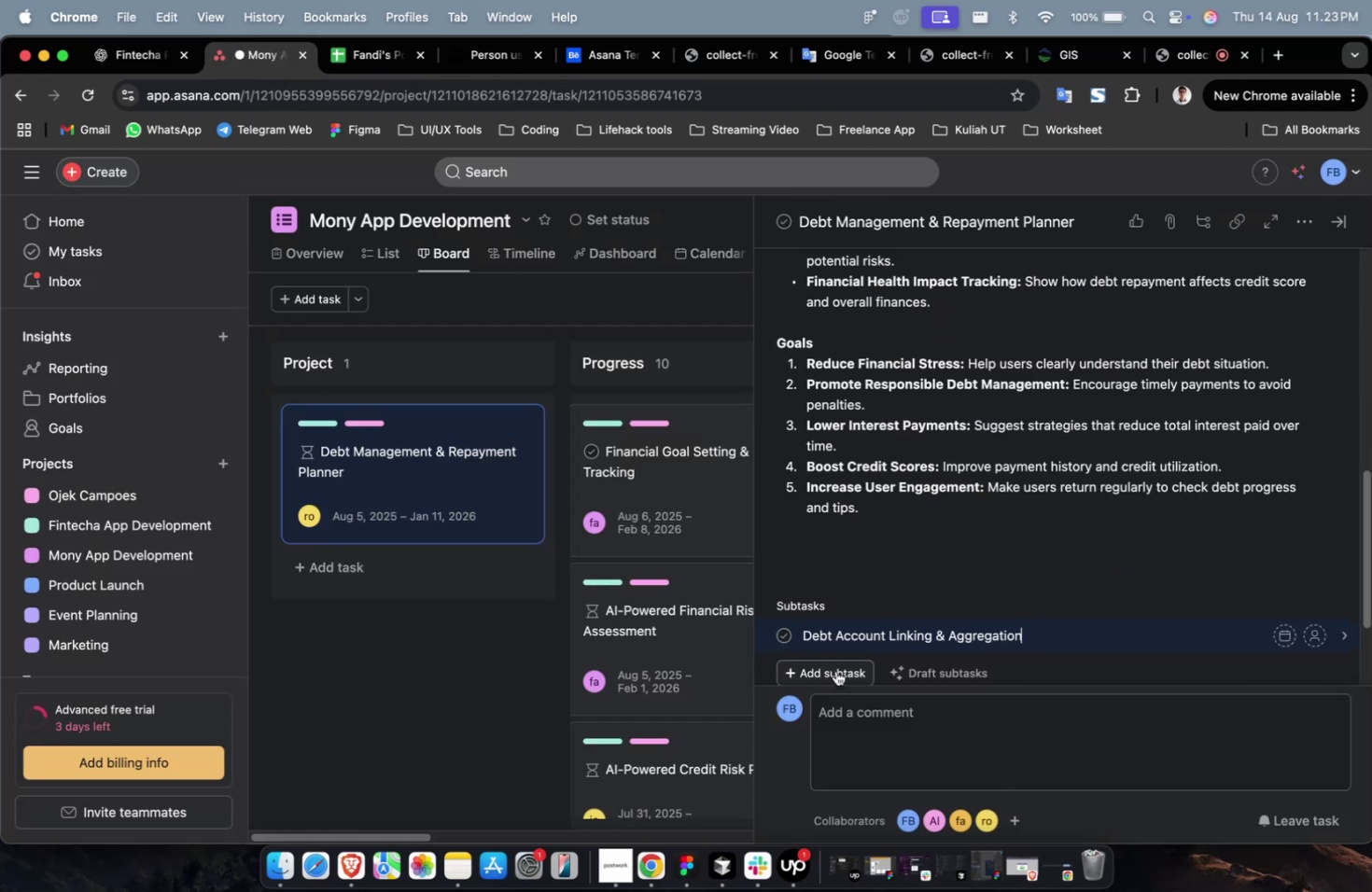 
left_click([835, 670])
 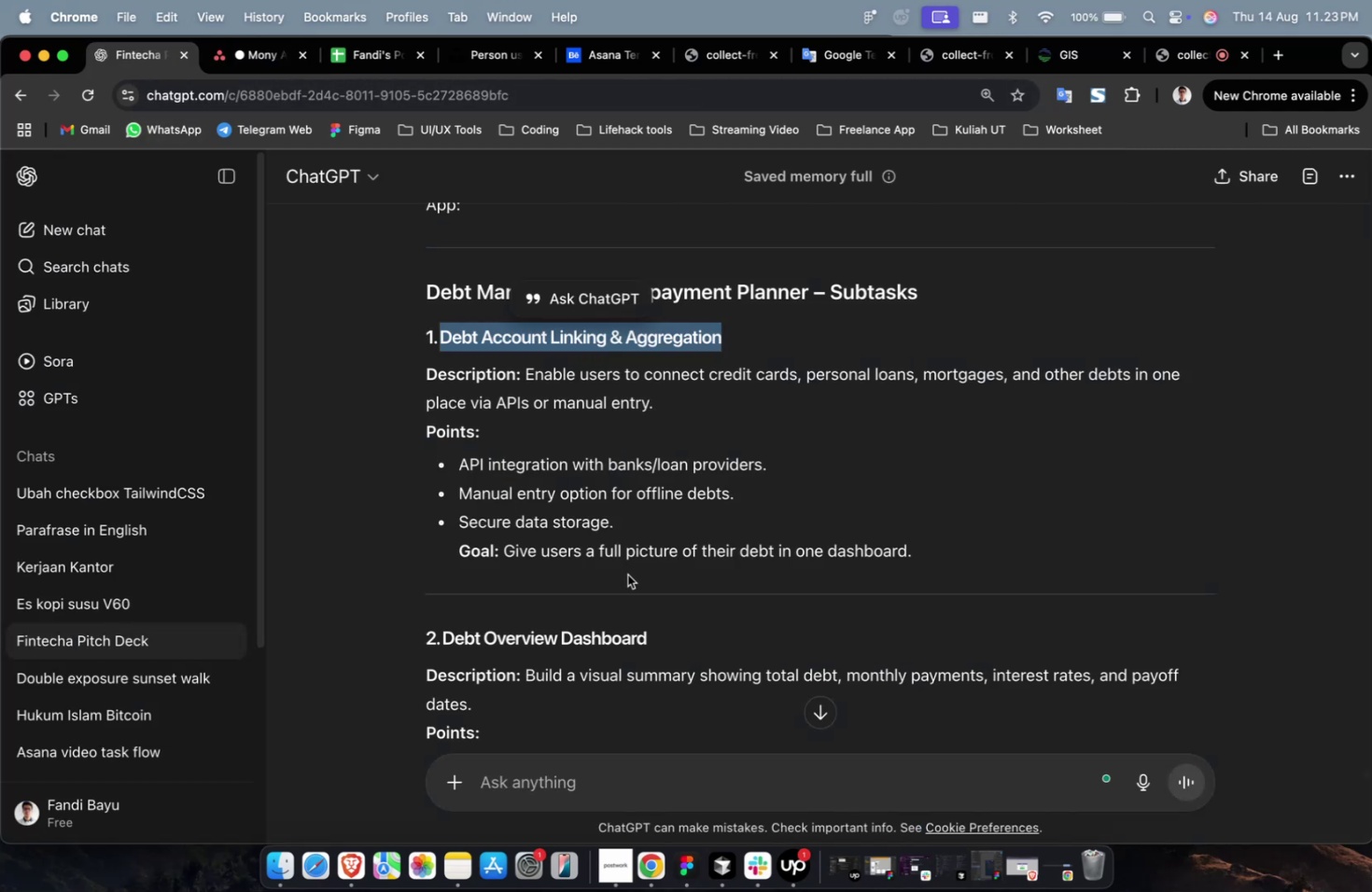 
left_click_drag(start_coordinate=[655, 629], to_coordinate=[446, 646])
 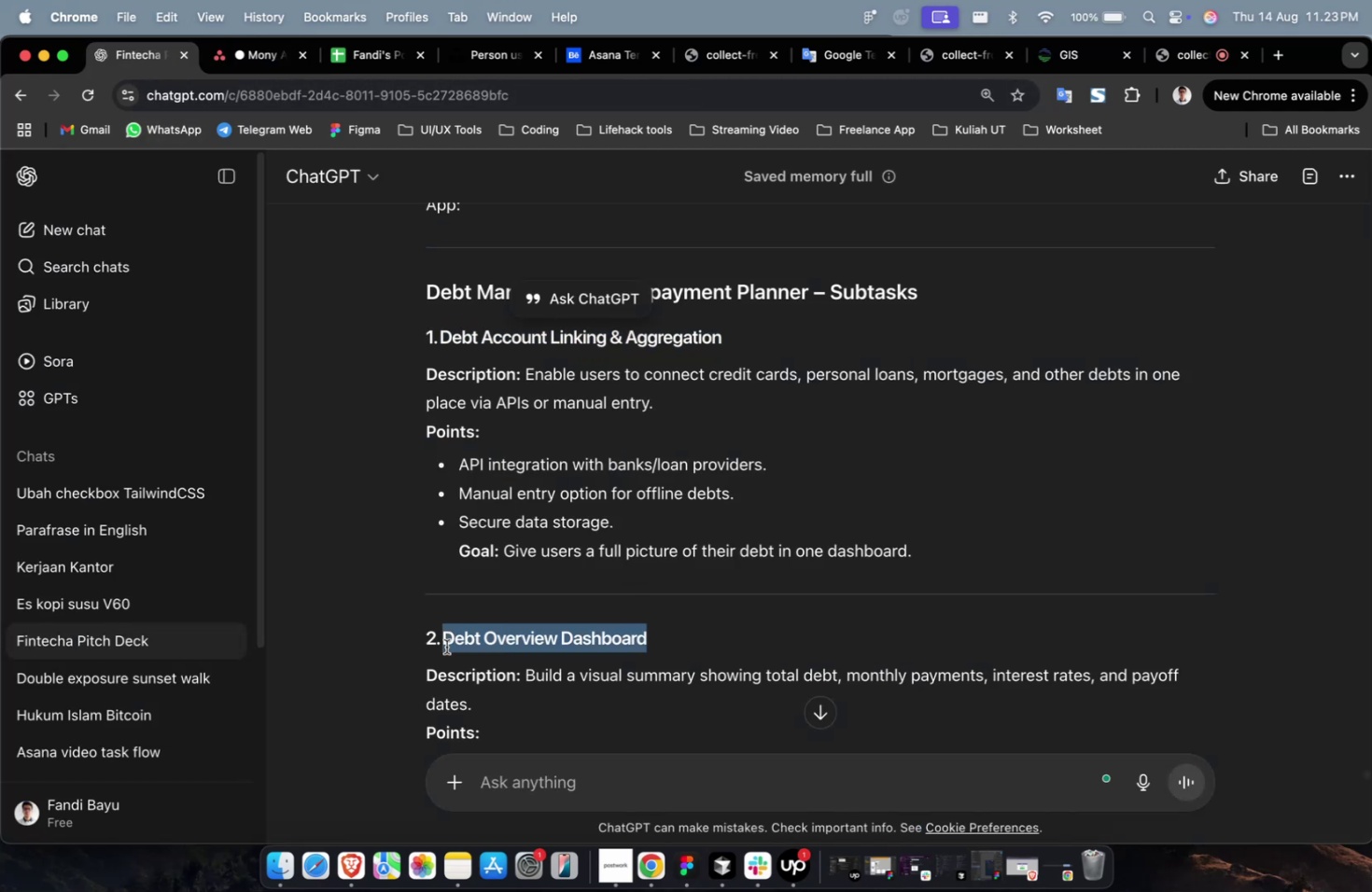 
key(Meta+C)
 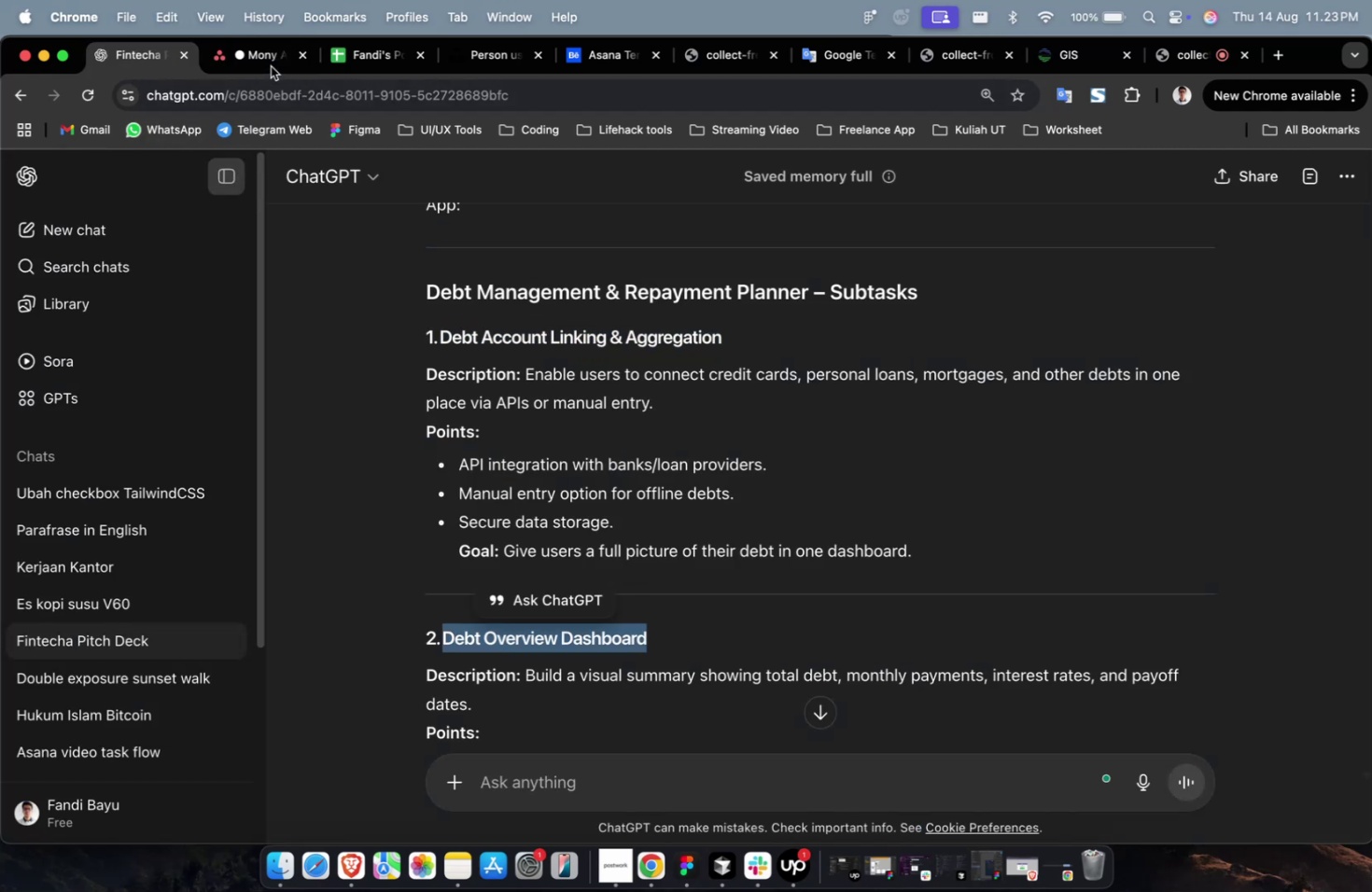 
left_click([272, 62])
 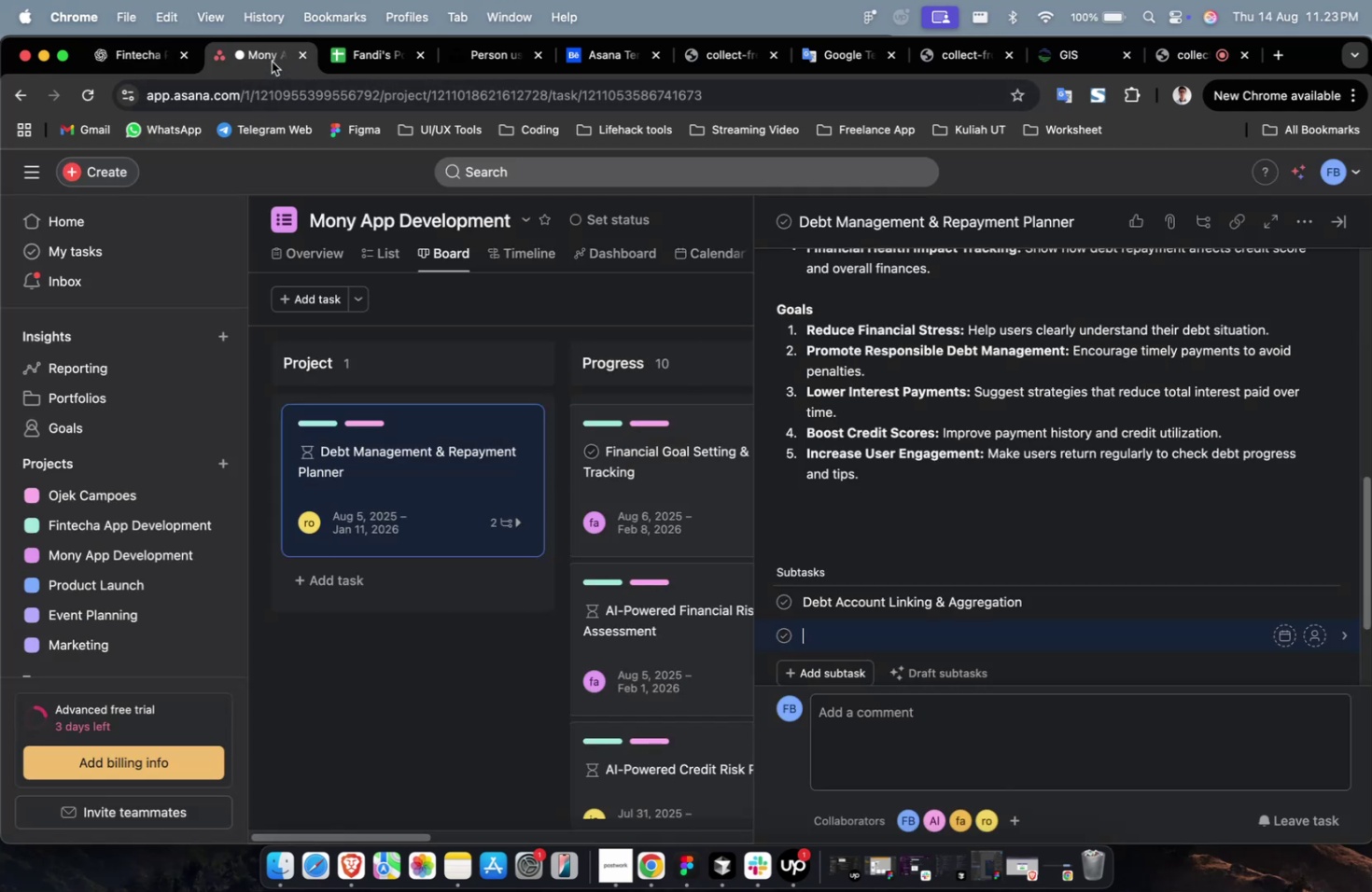 
key(Meta+V)
 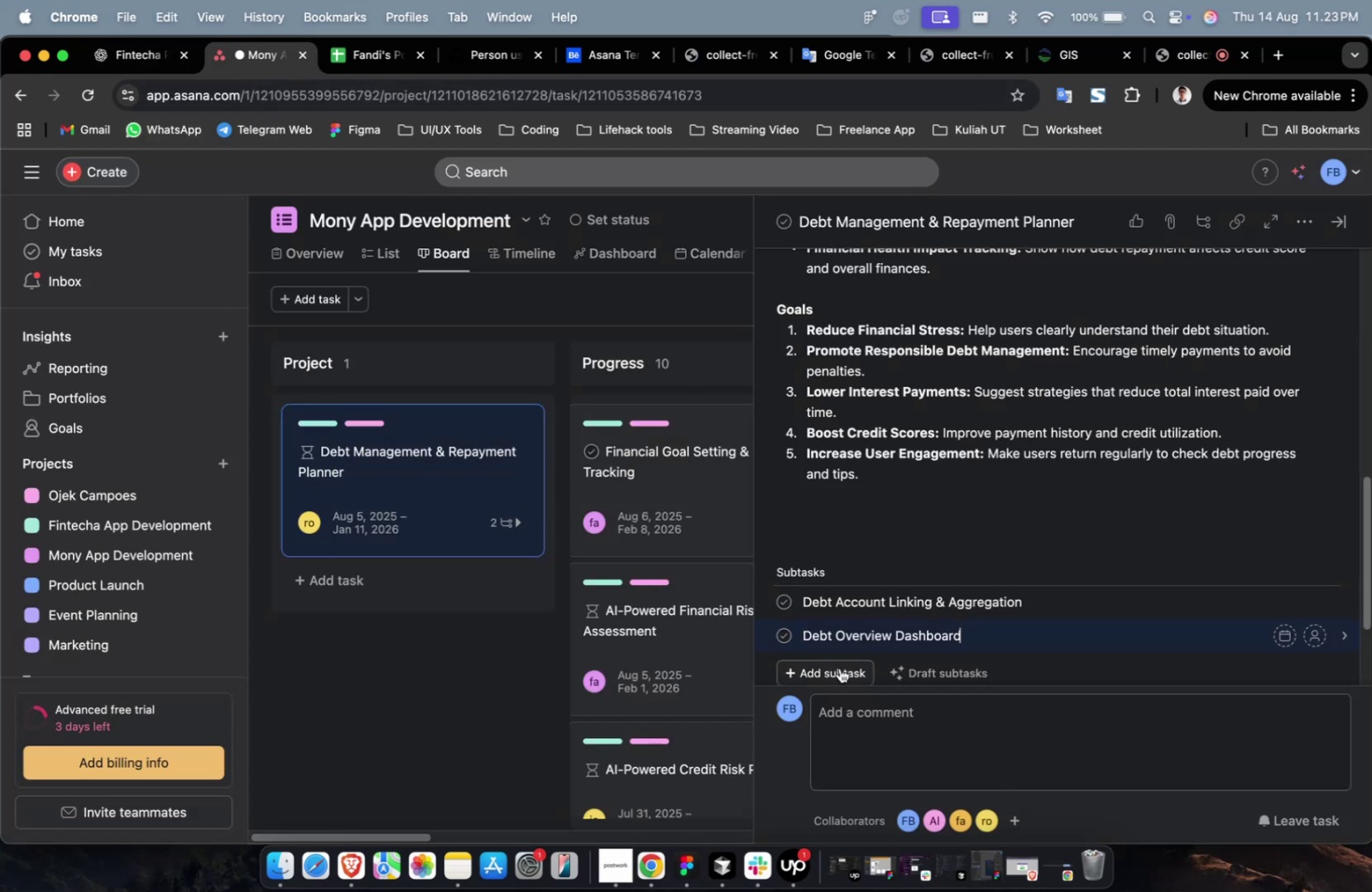 
left_click([839, 667])
 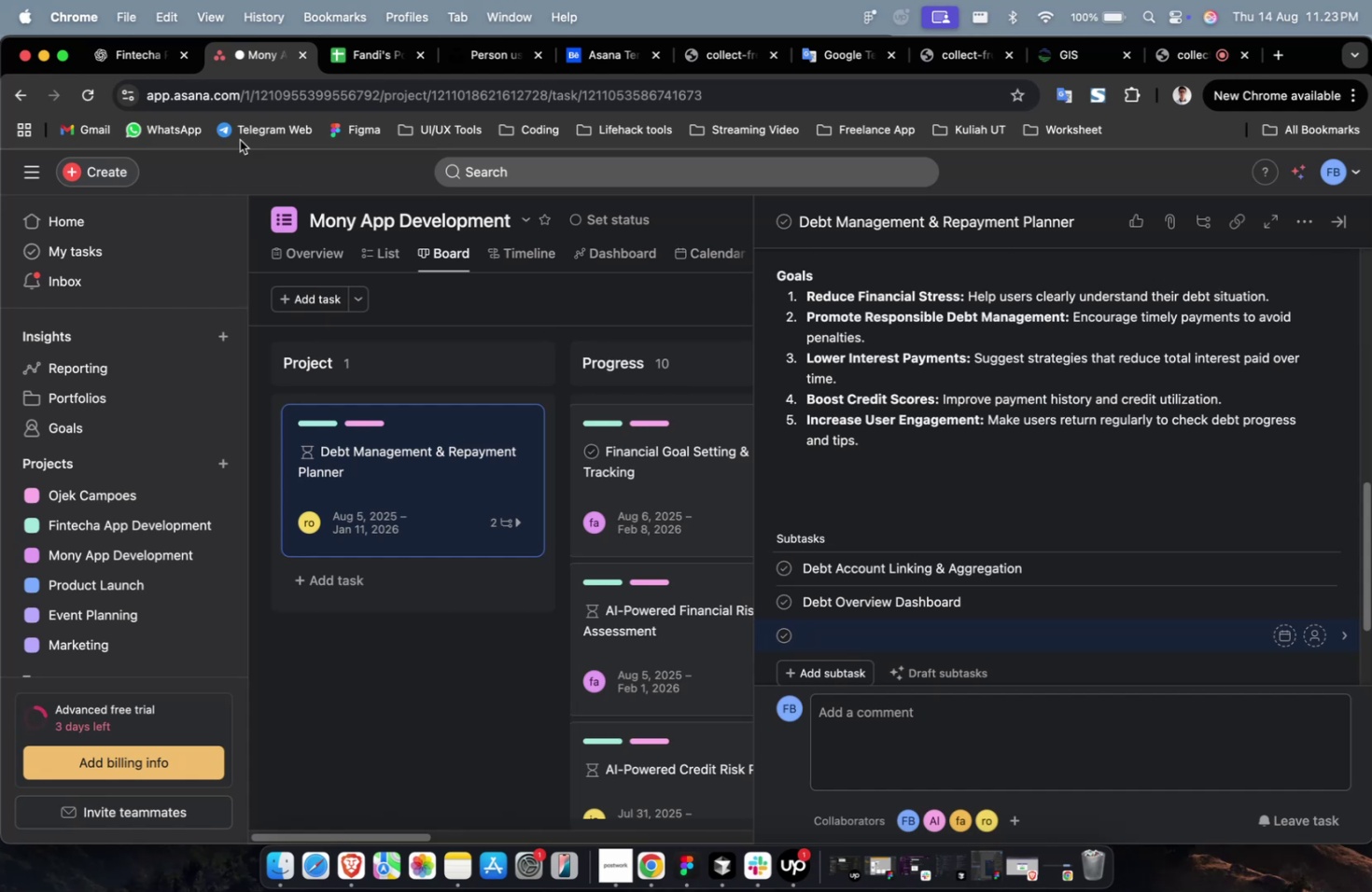 
left_click([161, 60])
 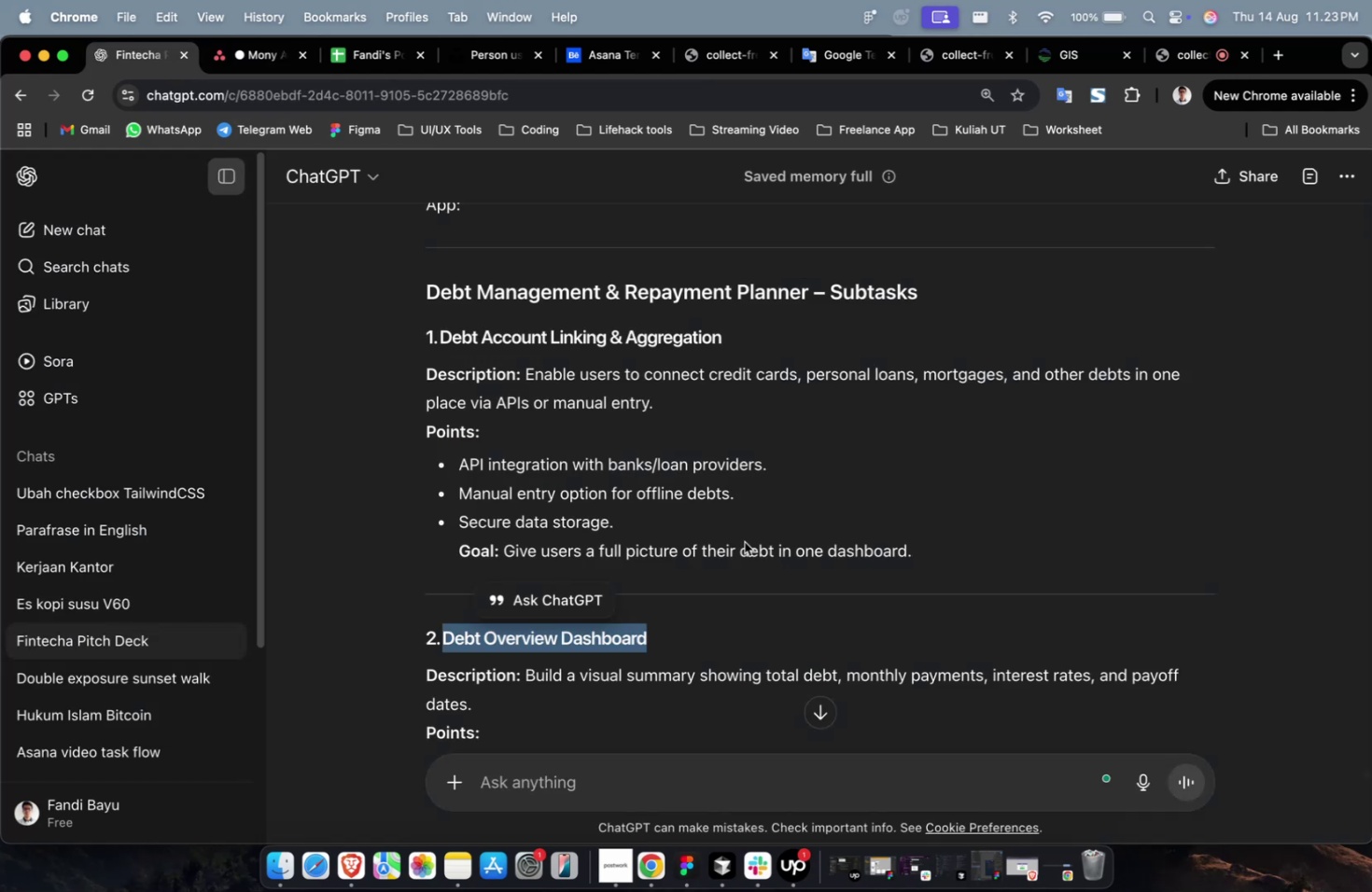 
double_click([746, 539])
 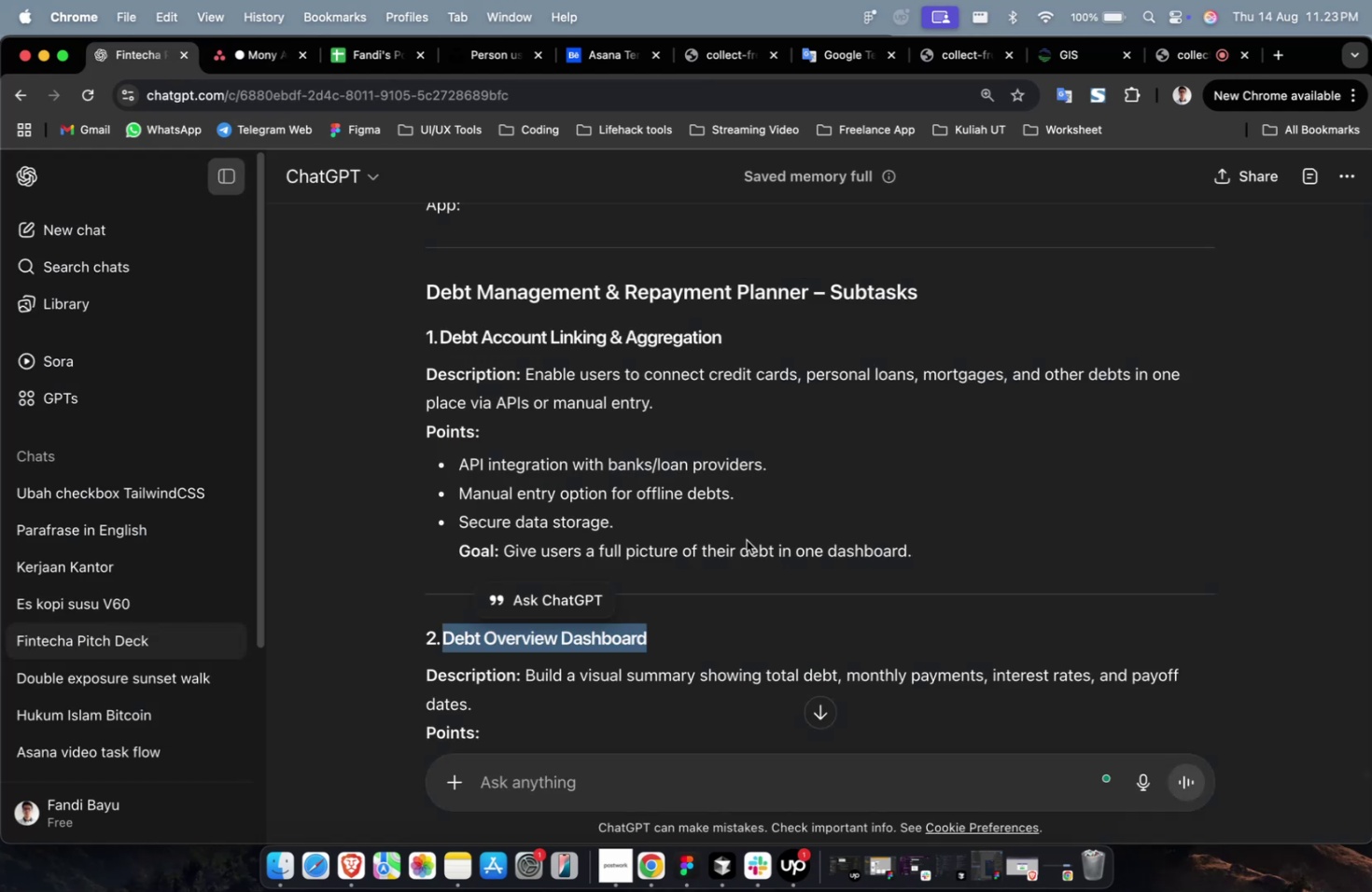 
scroll: coordinate [744, 330], scroll_direction: down, amount: 8.0
 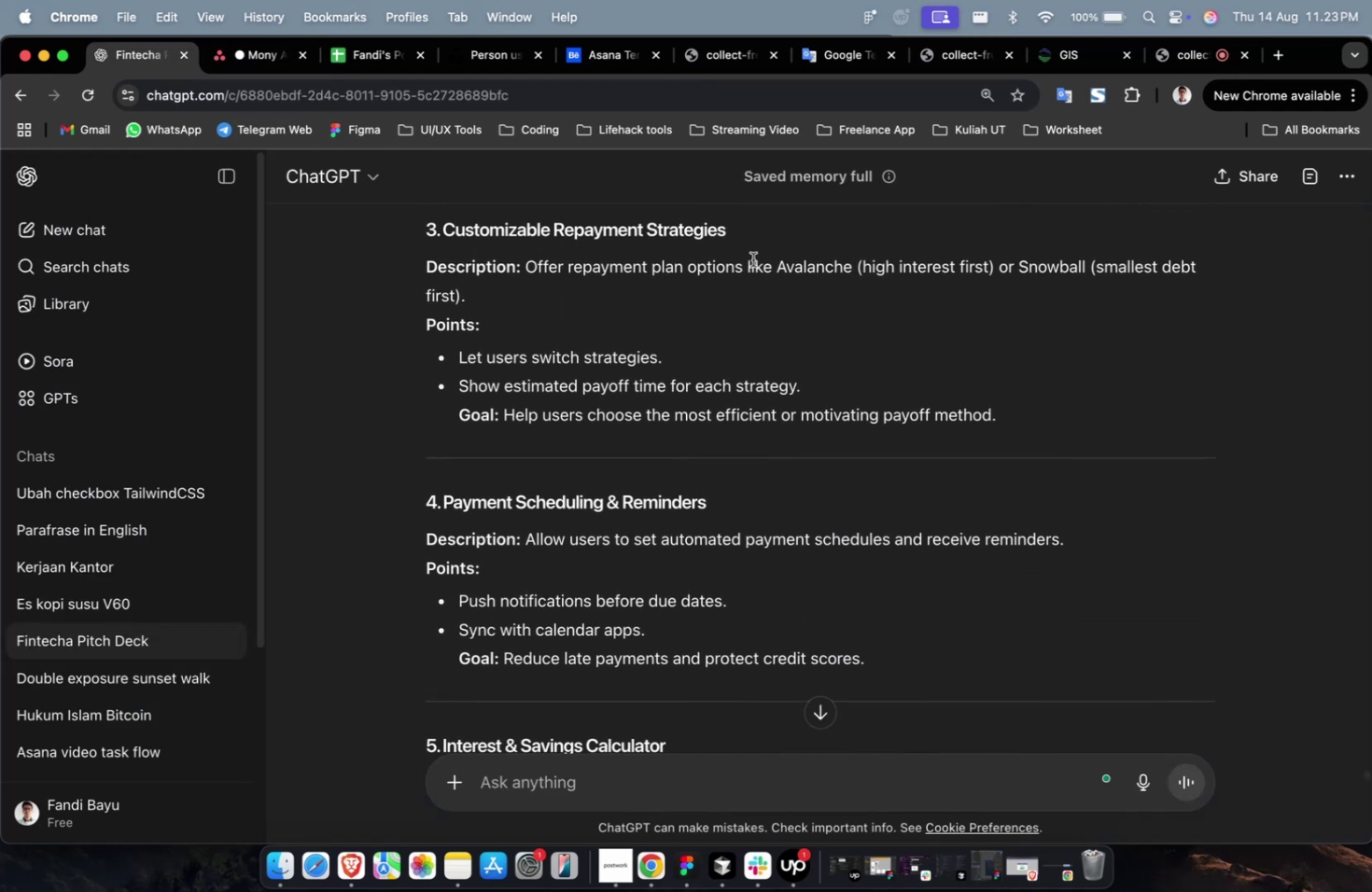 
left_click_drag(start_coordinate=[736, 233], to_coordinate=[442, 341])
 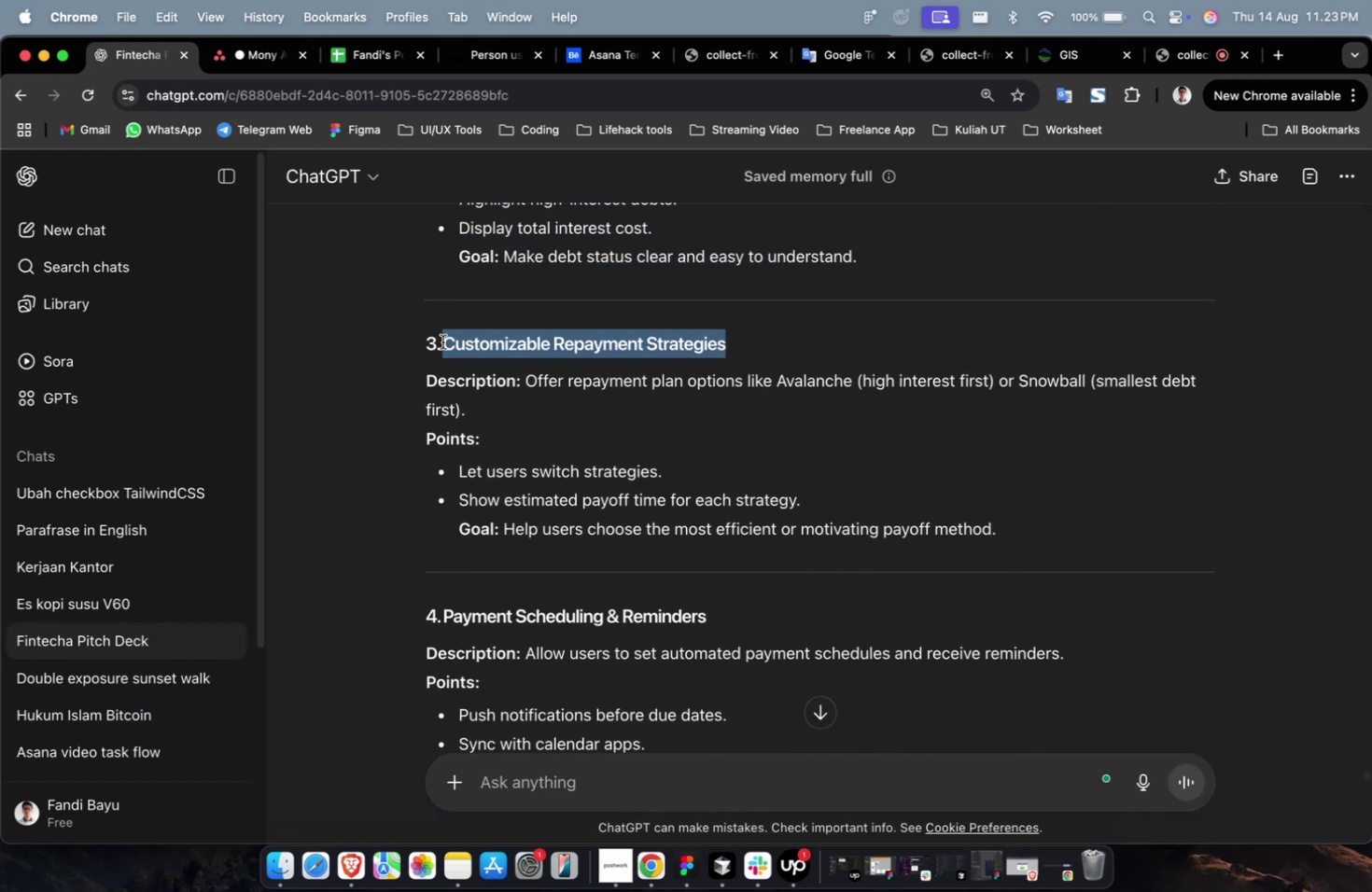 
key(Meta+CommandLeft)
 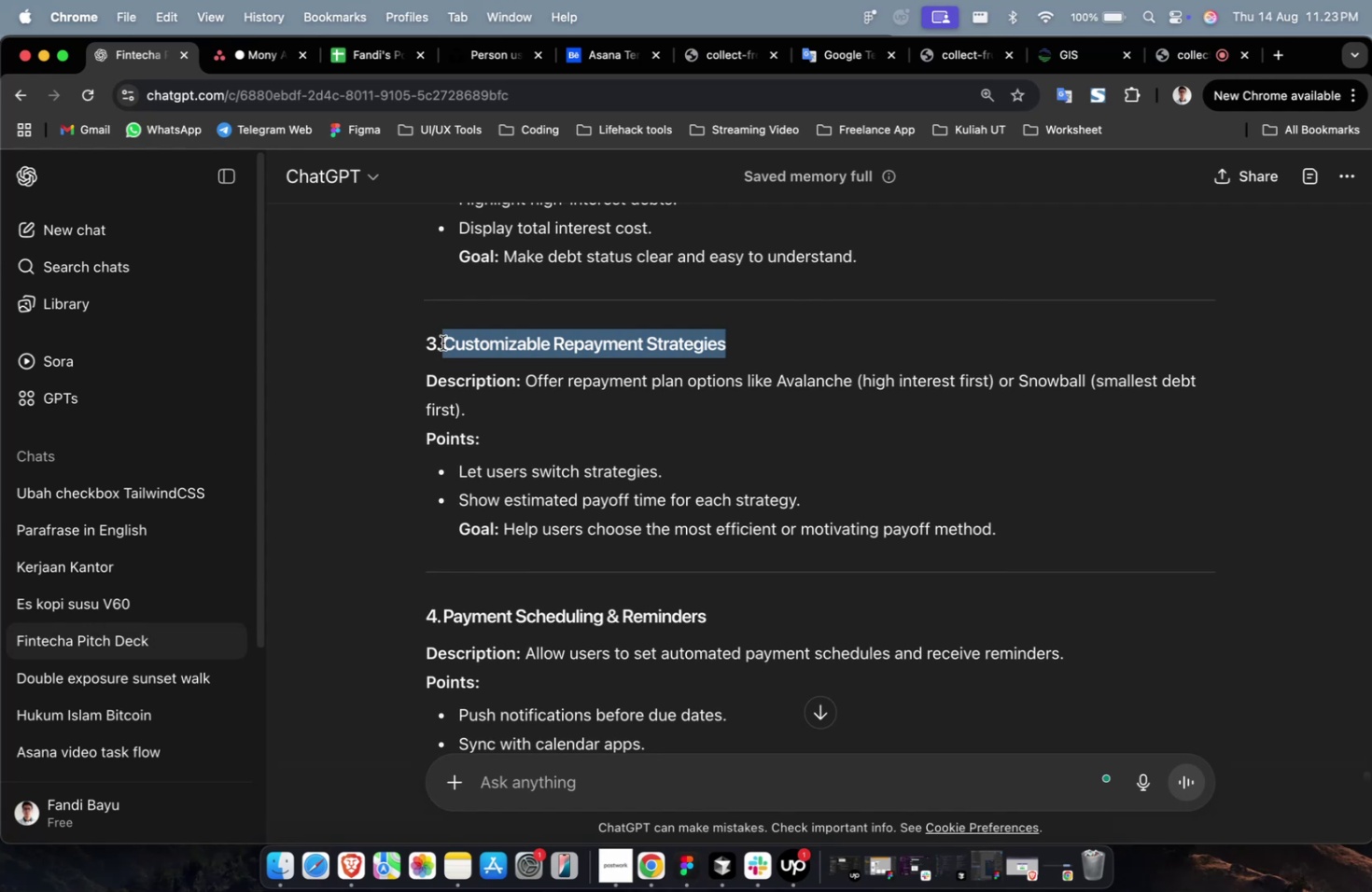 
key(Meta+C)
 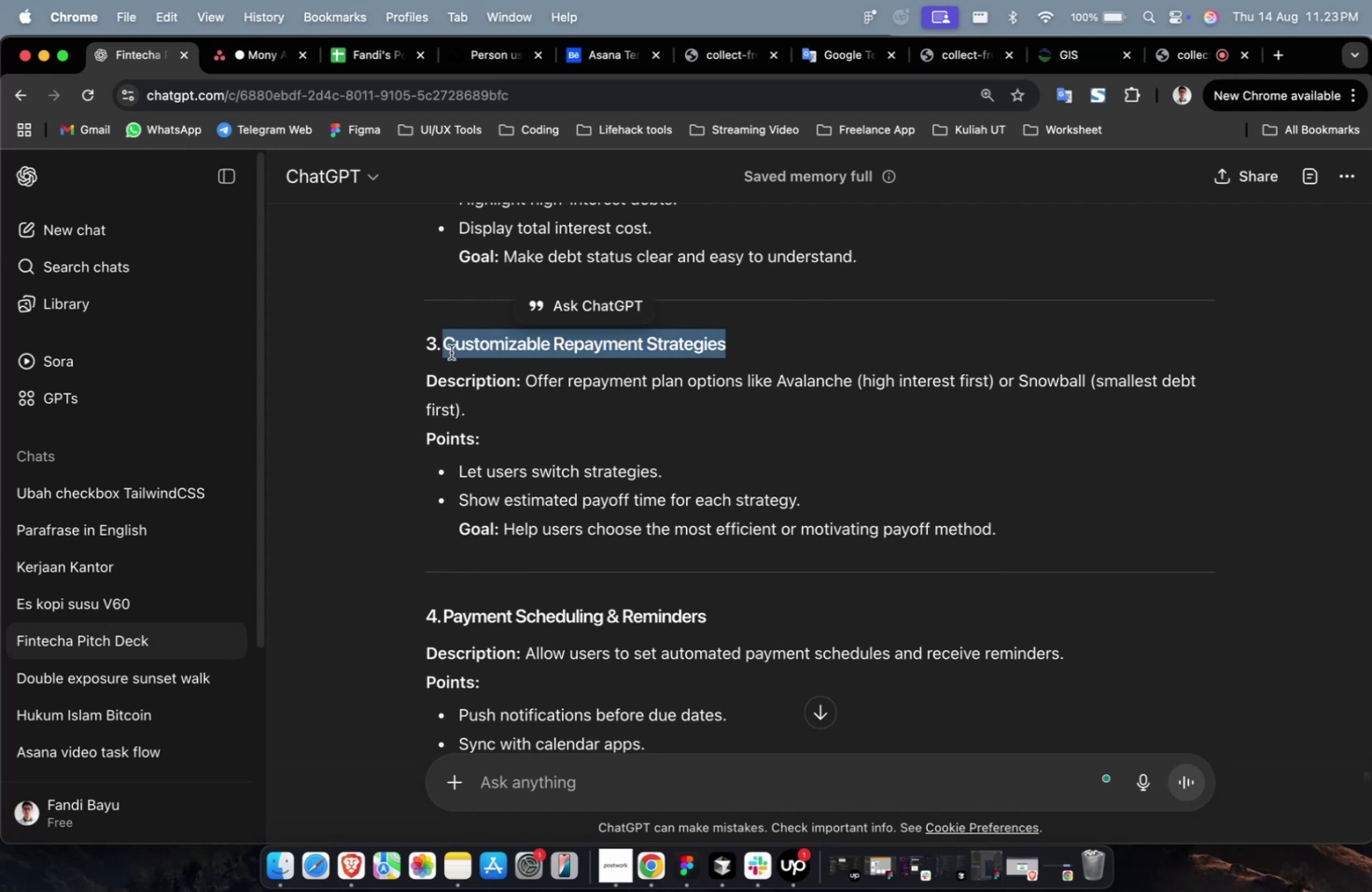 
scroll: coordinate [468, 366], scroll_direction: down, amount: 23.0
 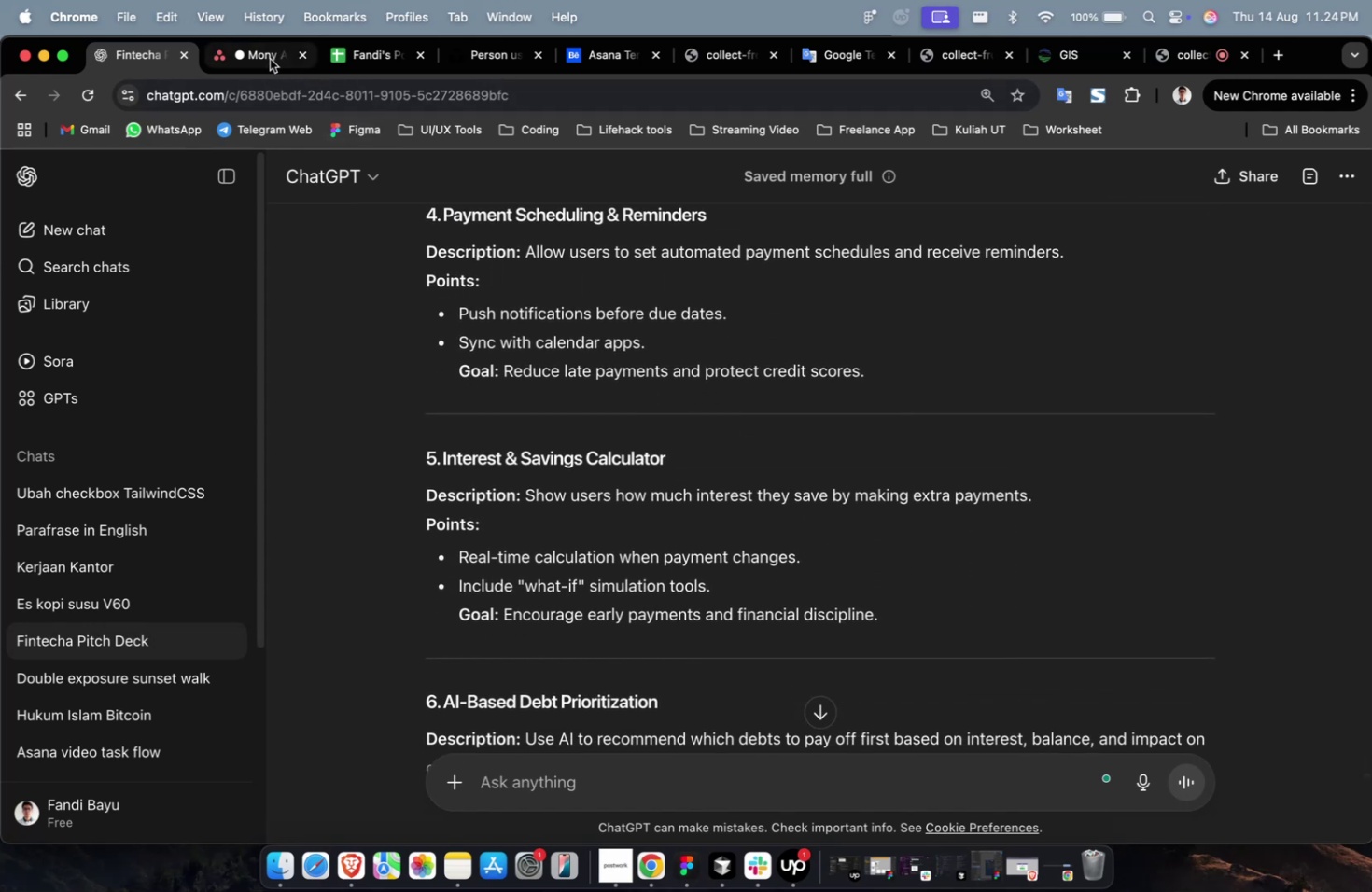 
left_click([261, 56])
 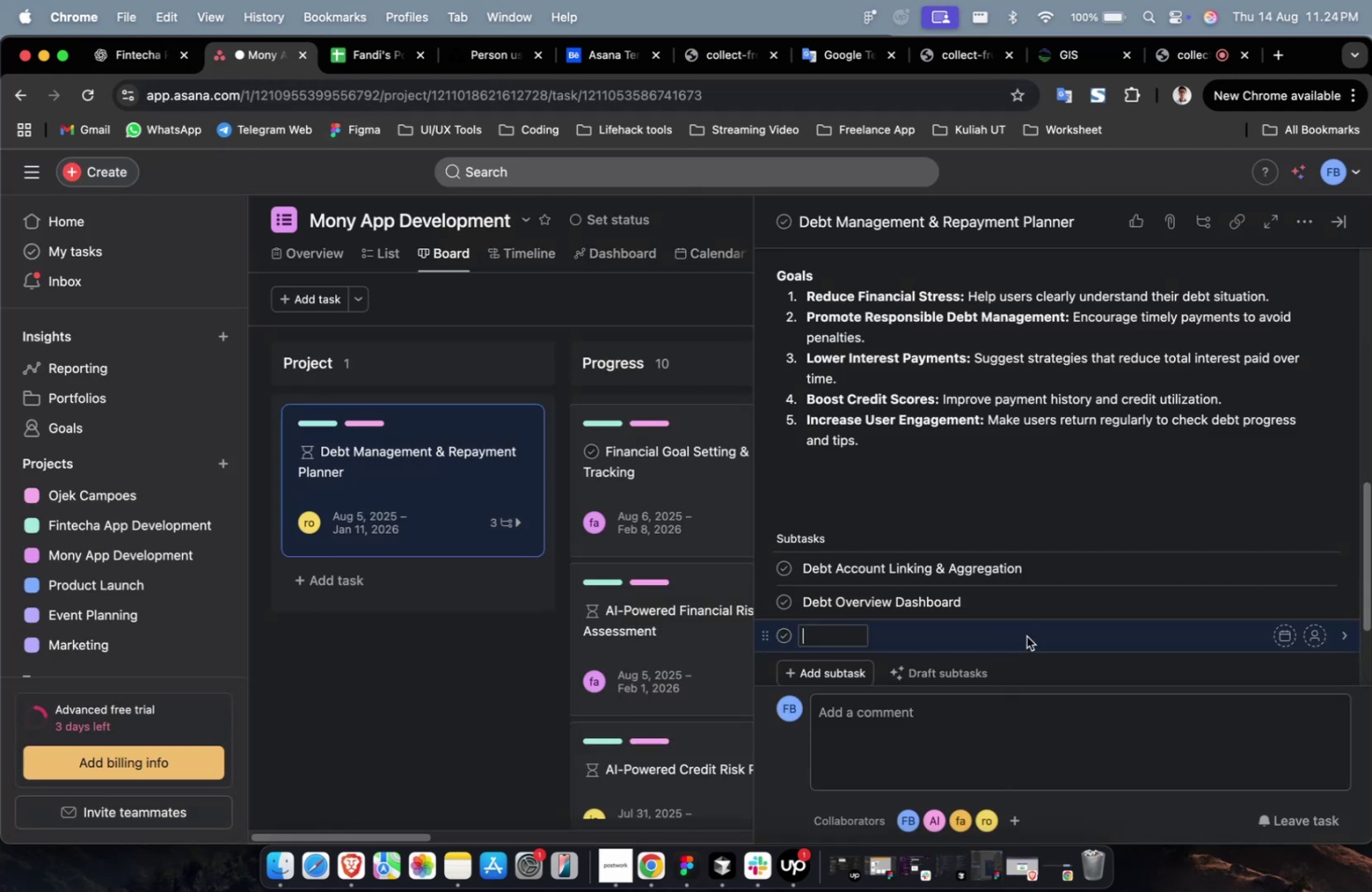 
key(Meta+CommandLeft)
 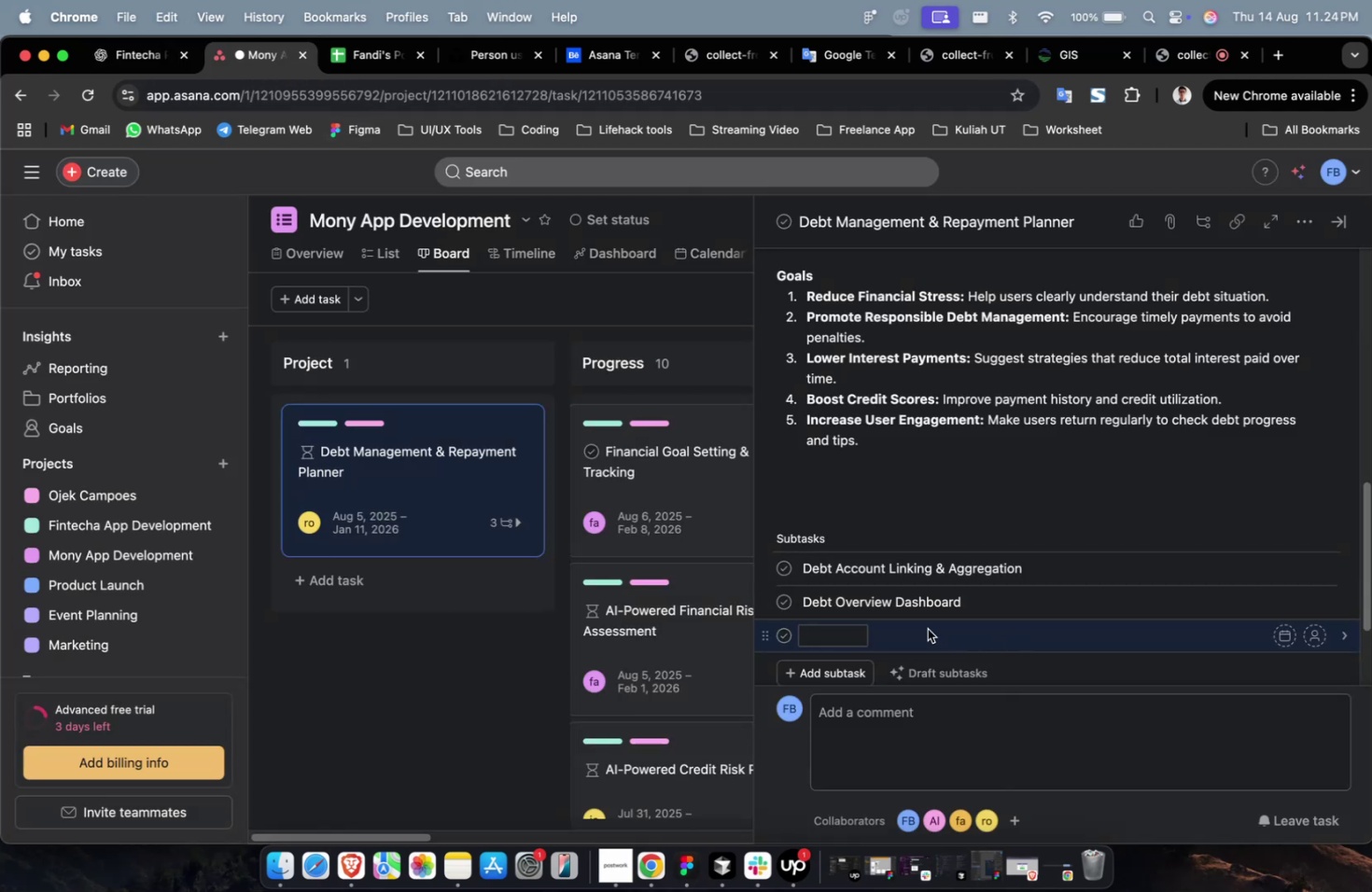 
key(Meta+V)
 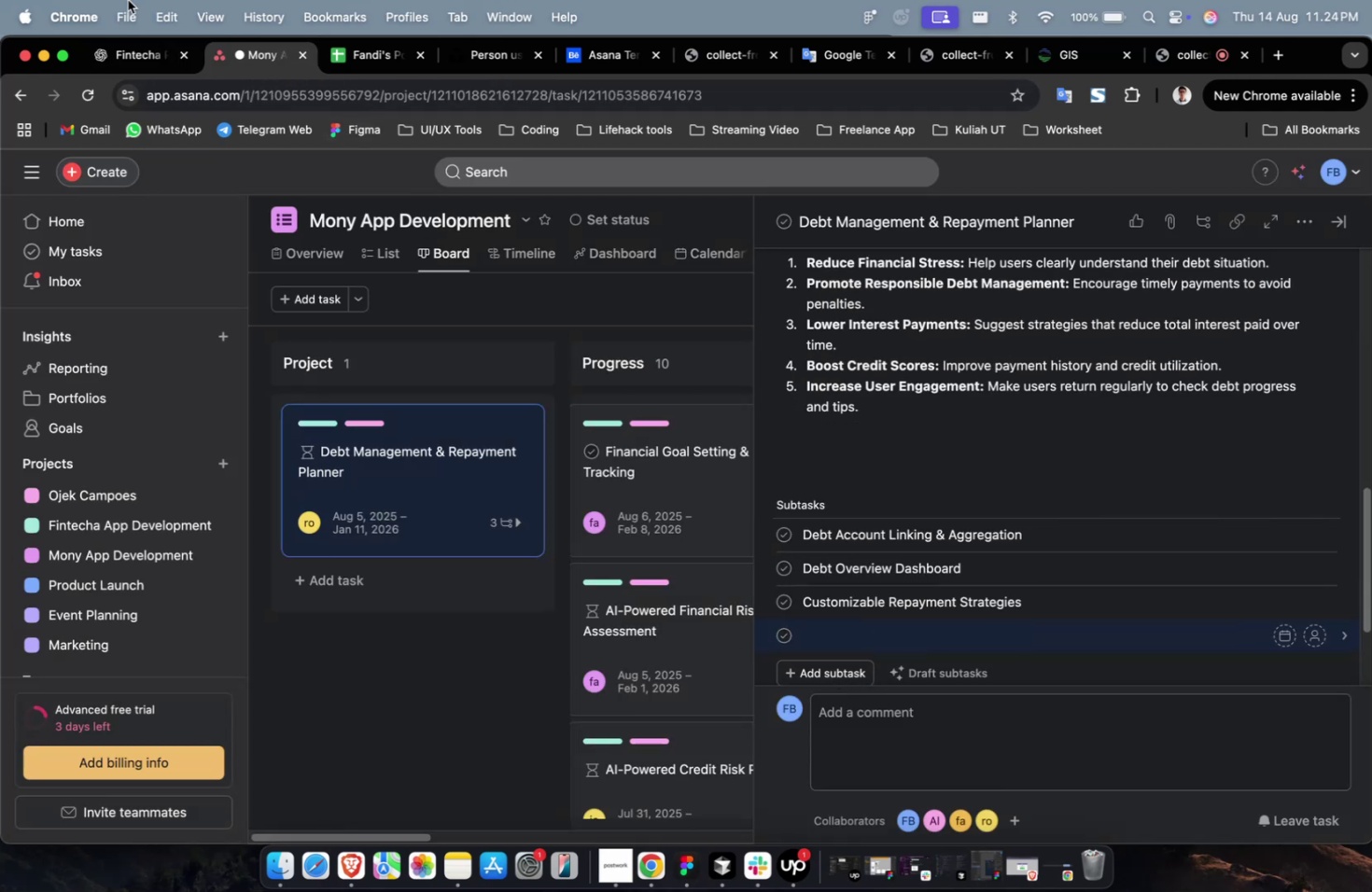 
left_click([128, 59])
 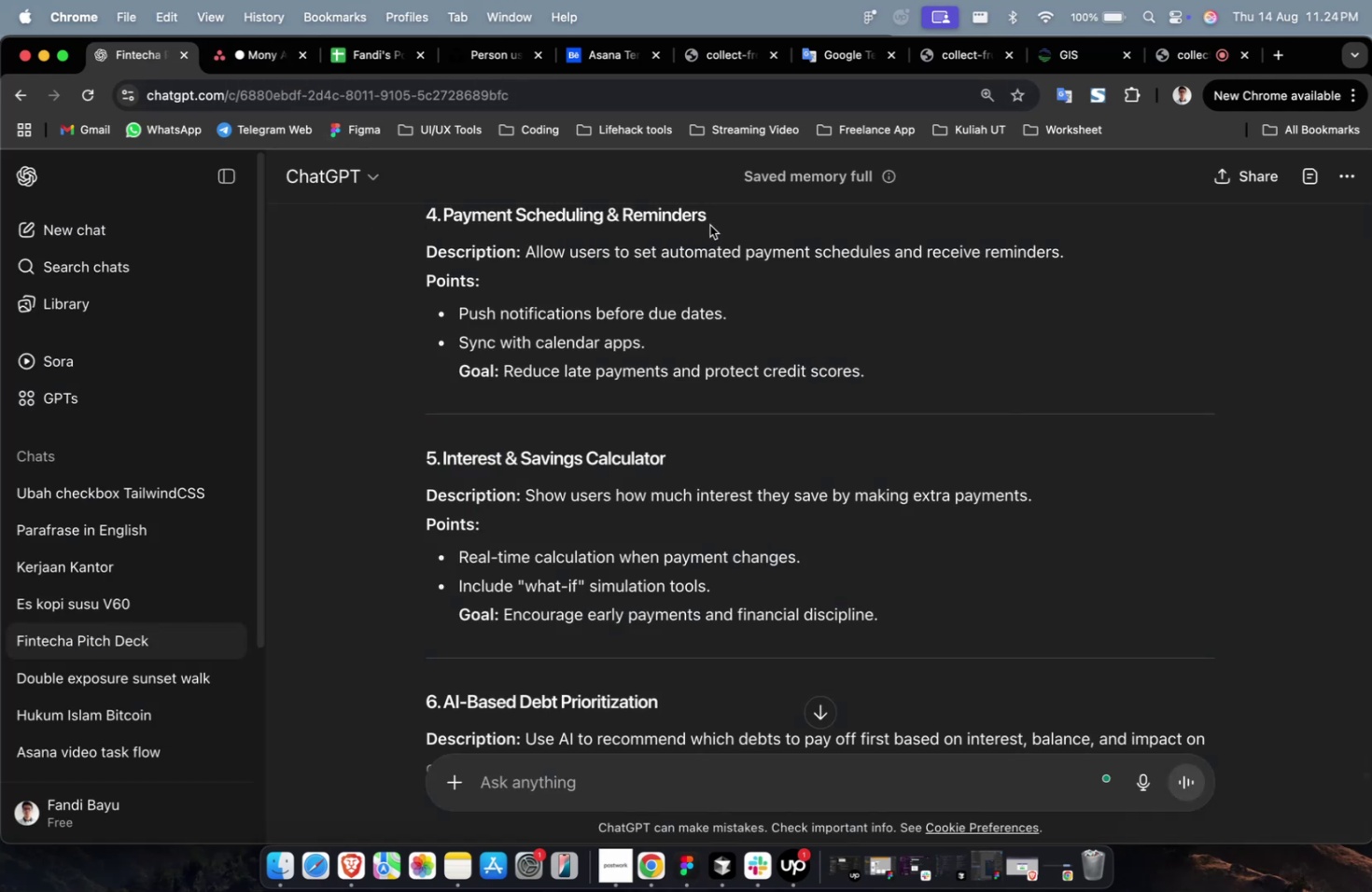 
left_click_drag(start_coordinate=[710, 223], to_coordinate=[446, 217])
 